 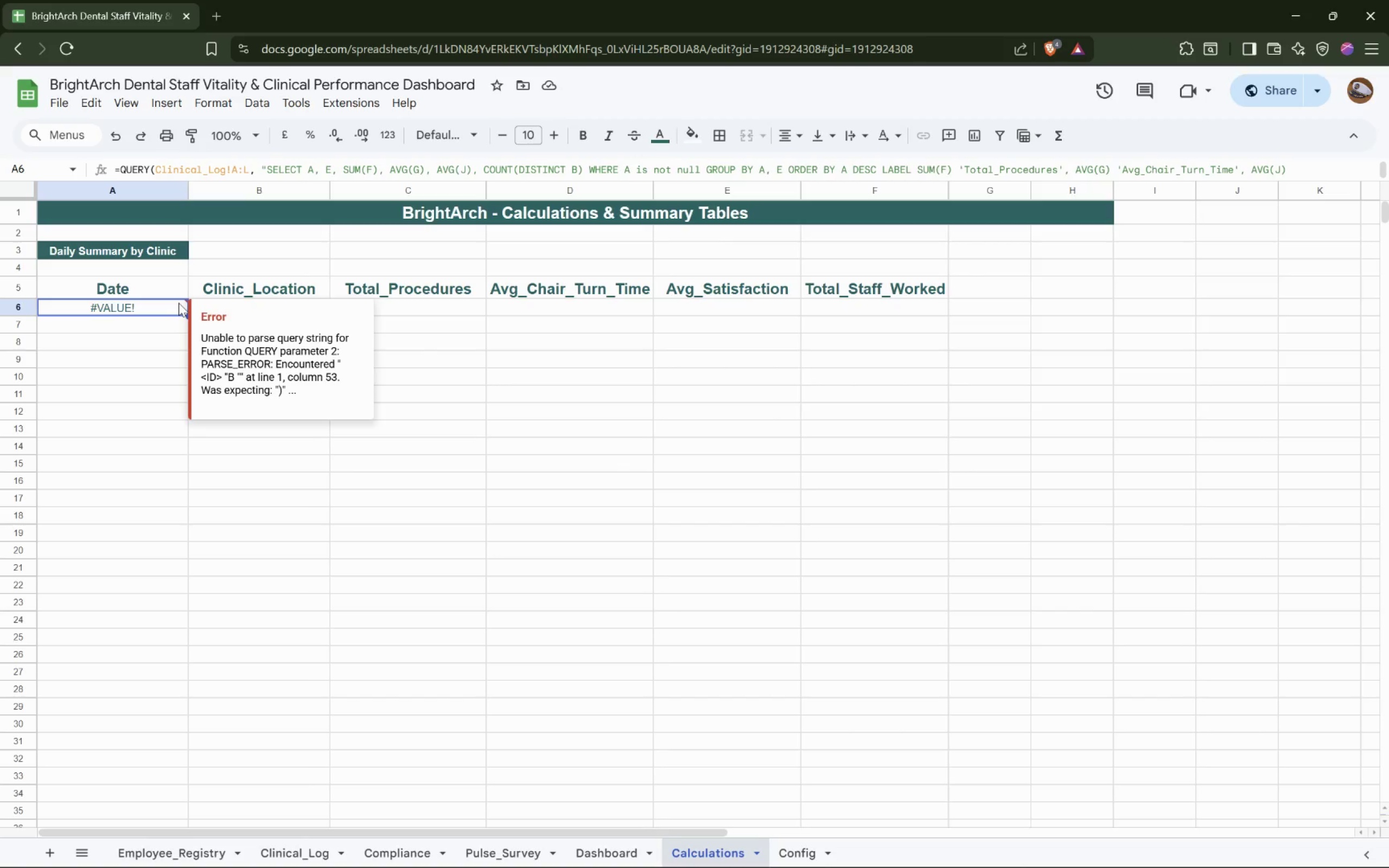 
left_click_drag(start_coordinate=[202, 327], to_coordinate=[355, 407])
 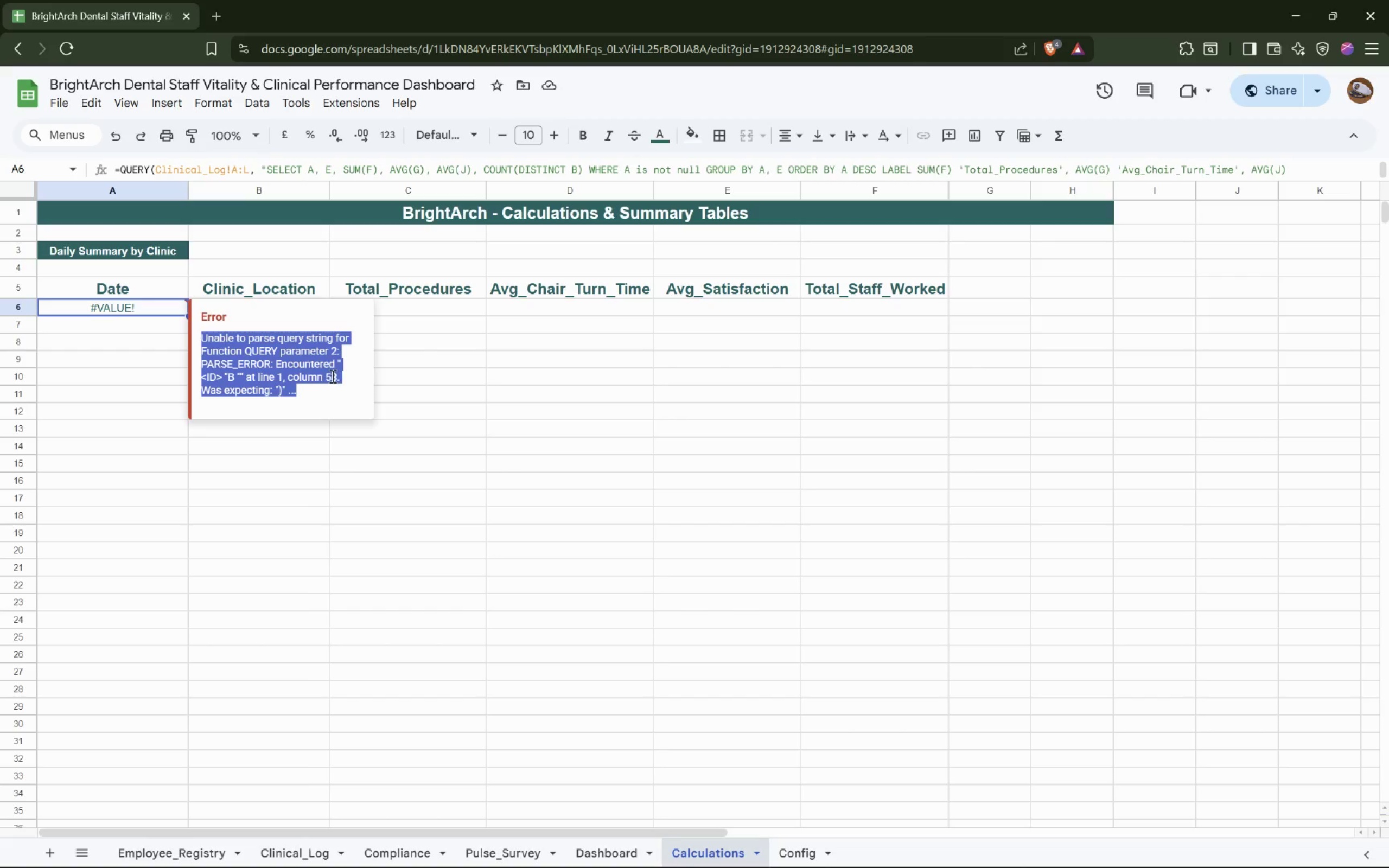 
left_click([290, 366])
 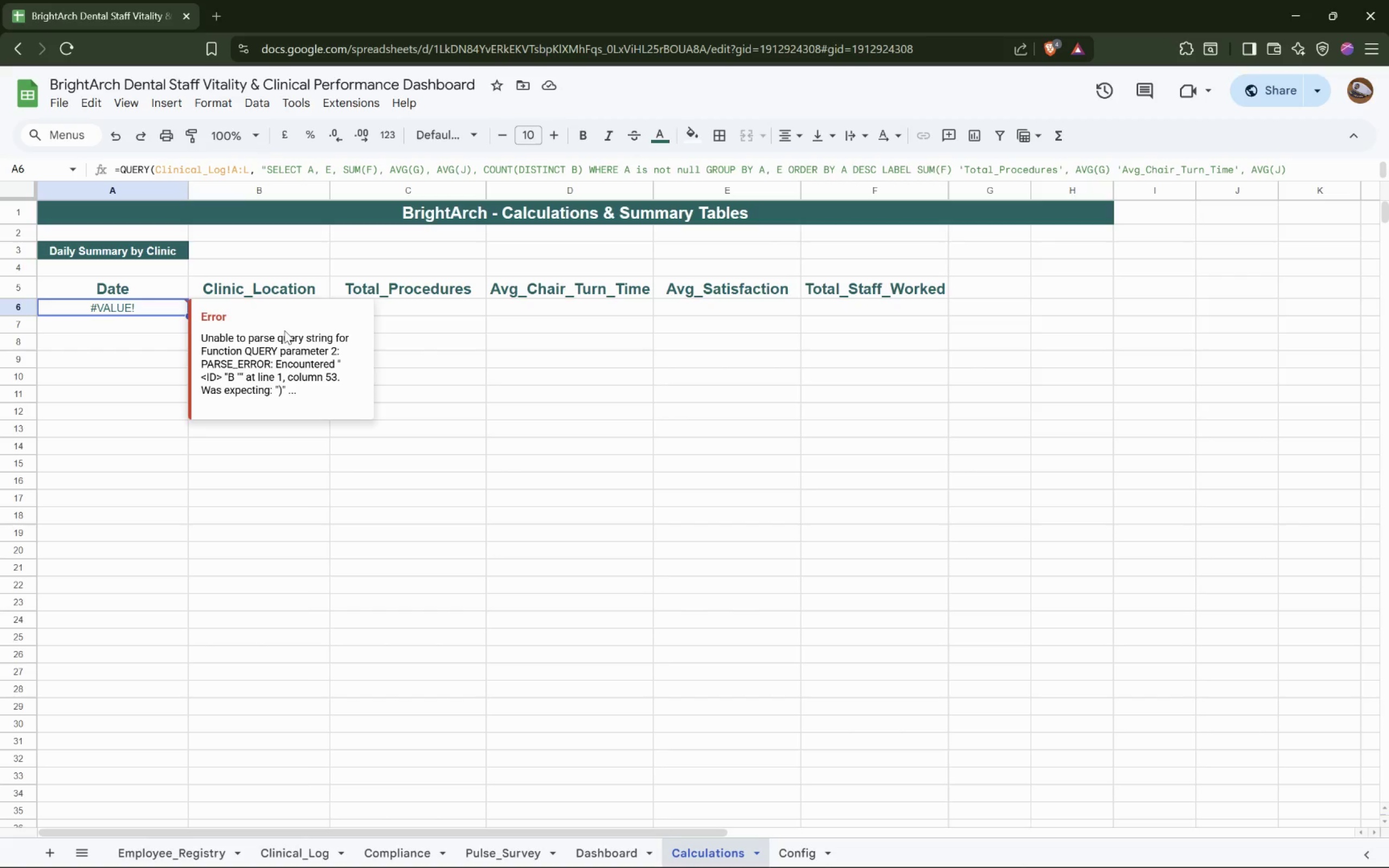 
wait(13.03)
 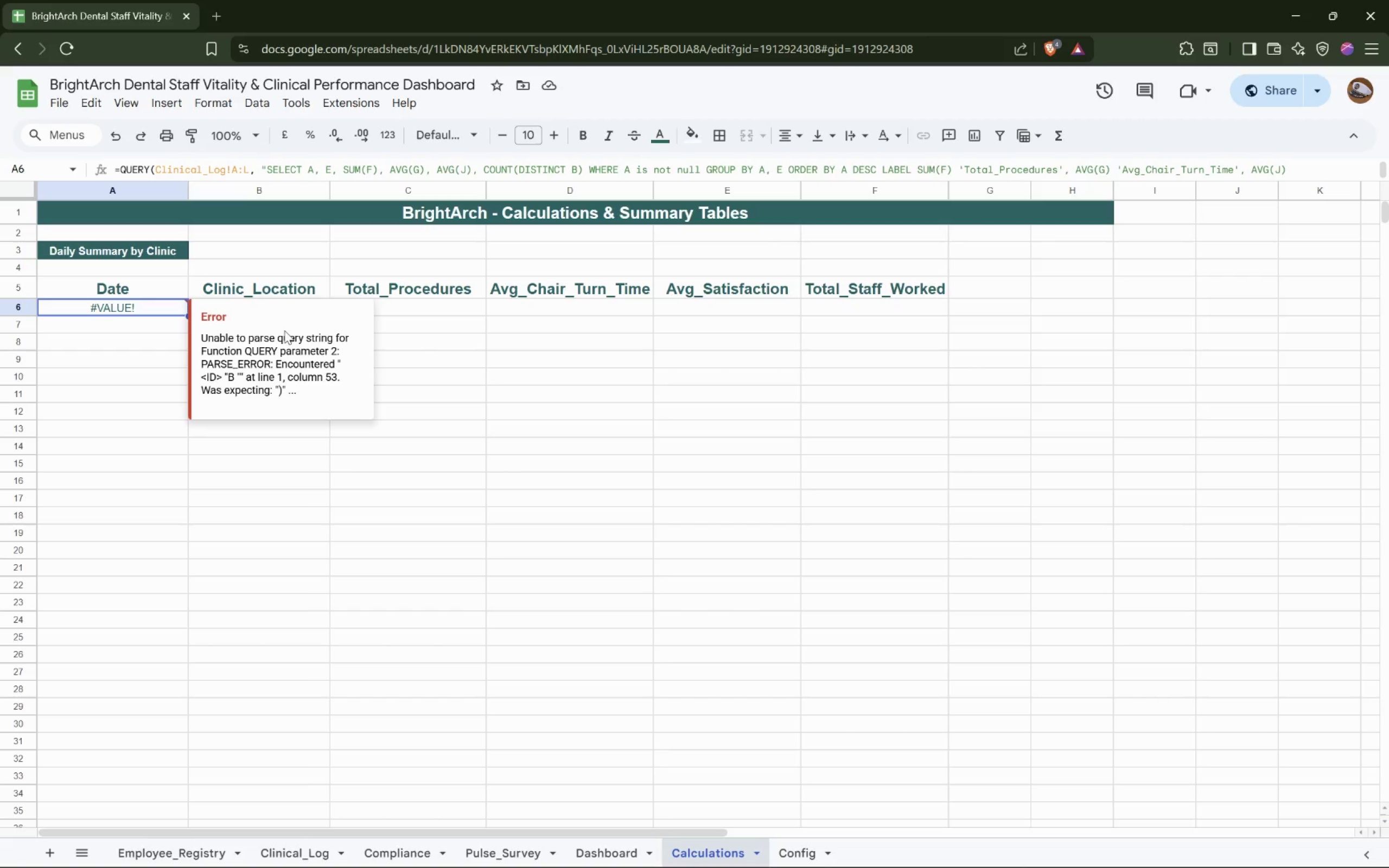 
left_click([146, 304])
 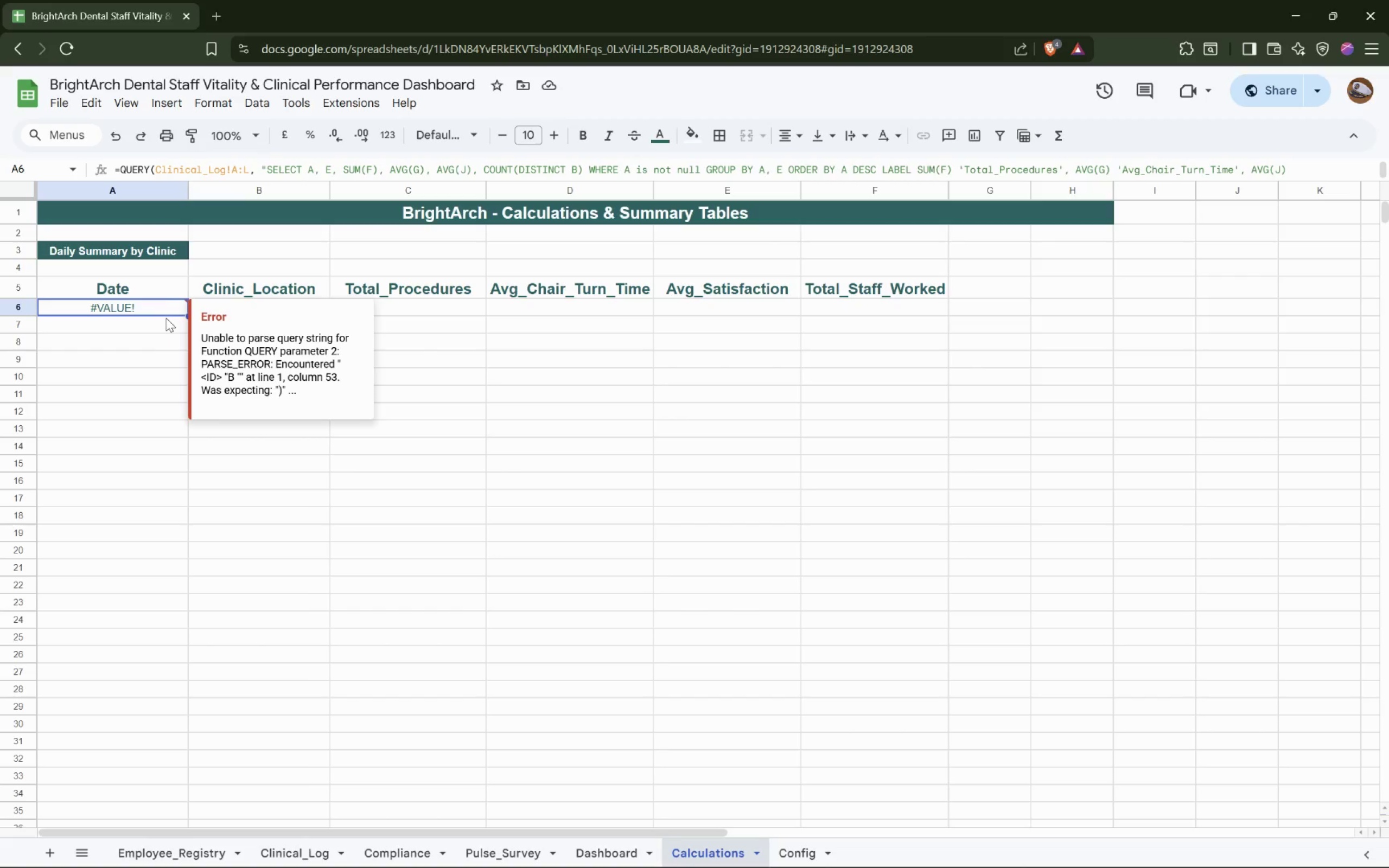 
double_click([166, 314])
 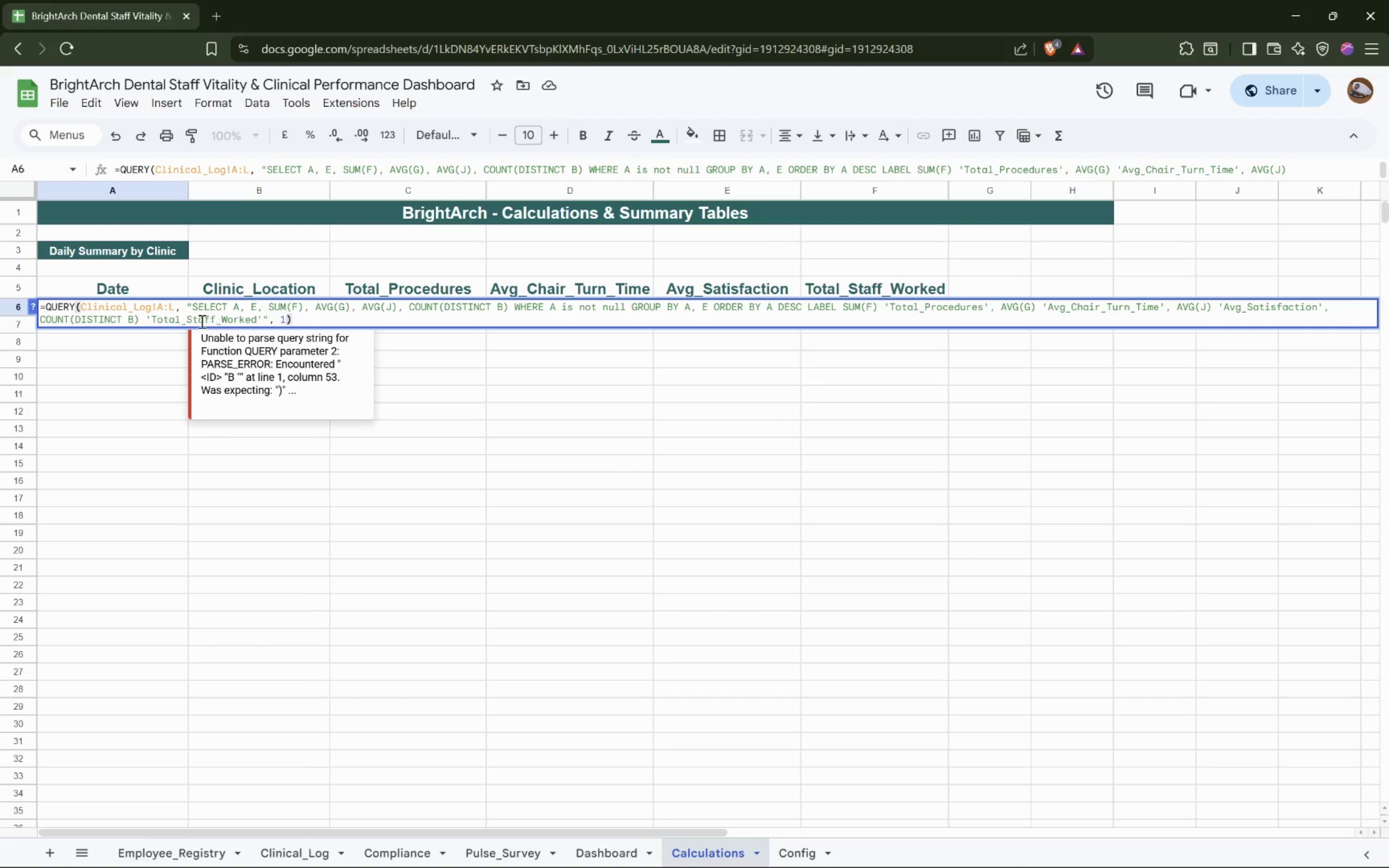 
left_click([176, 309])
 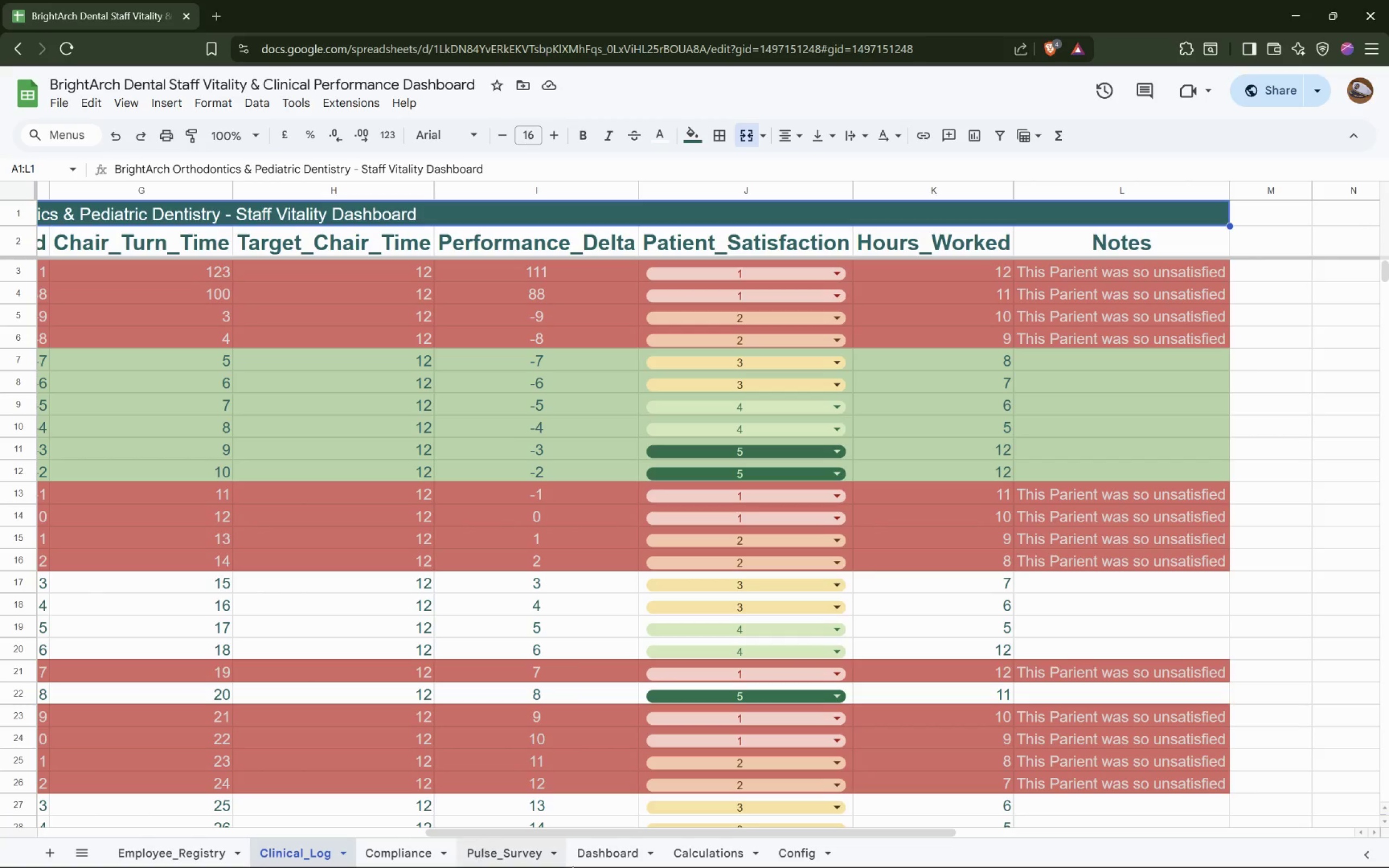 
wait(6.98)
 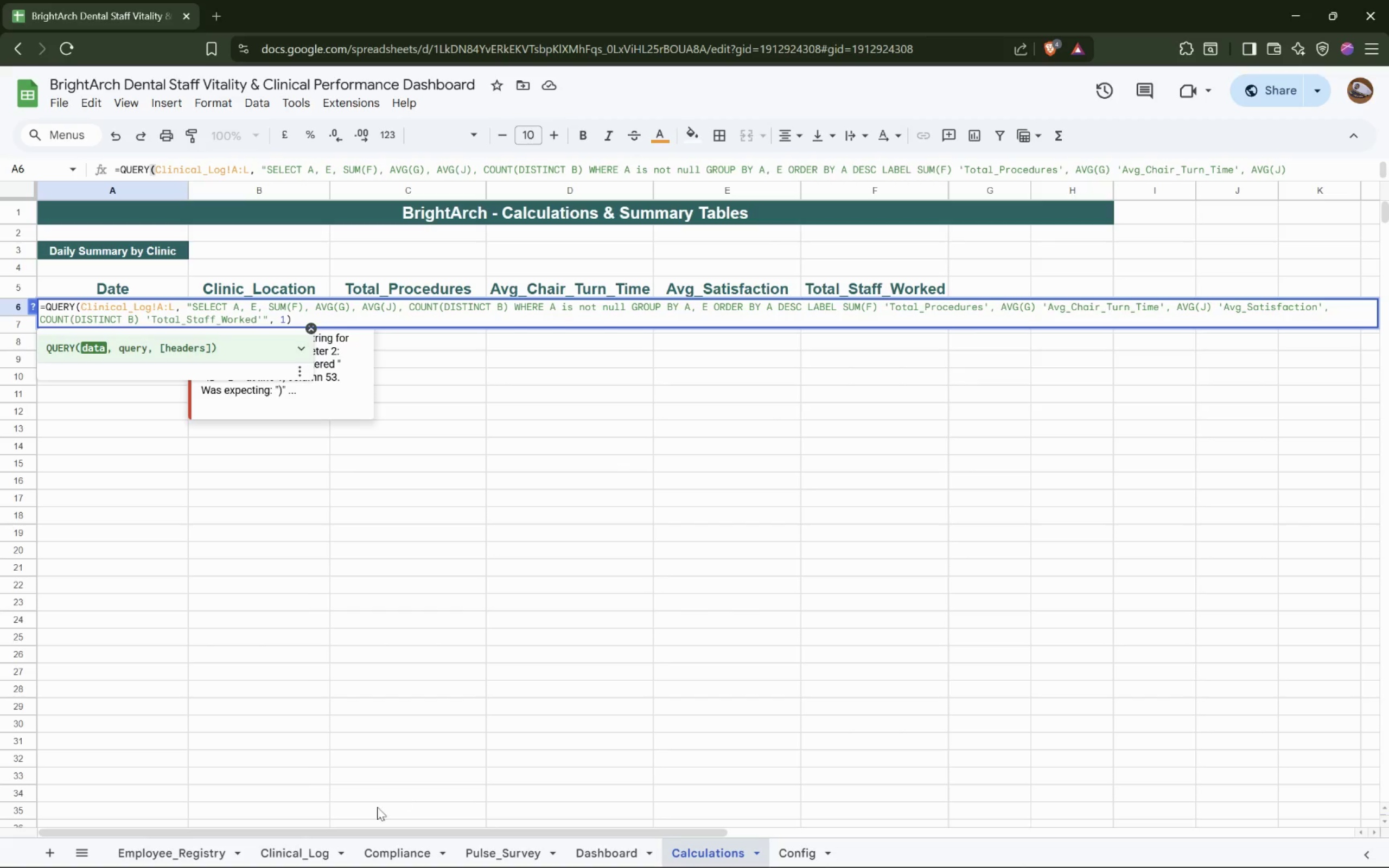 
left_click([713, 851])
 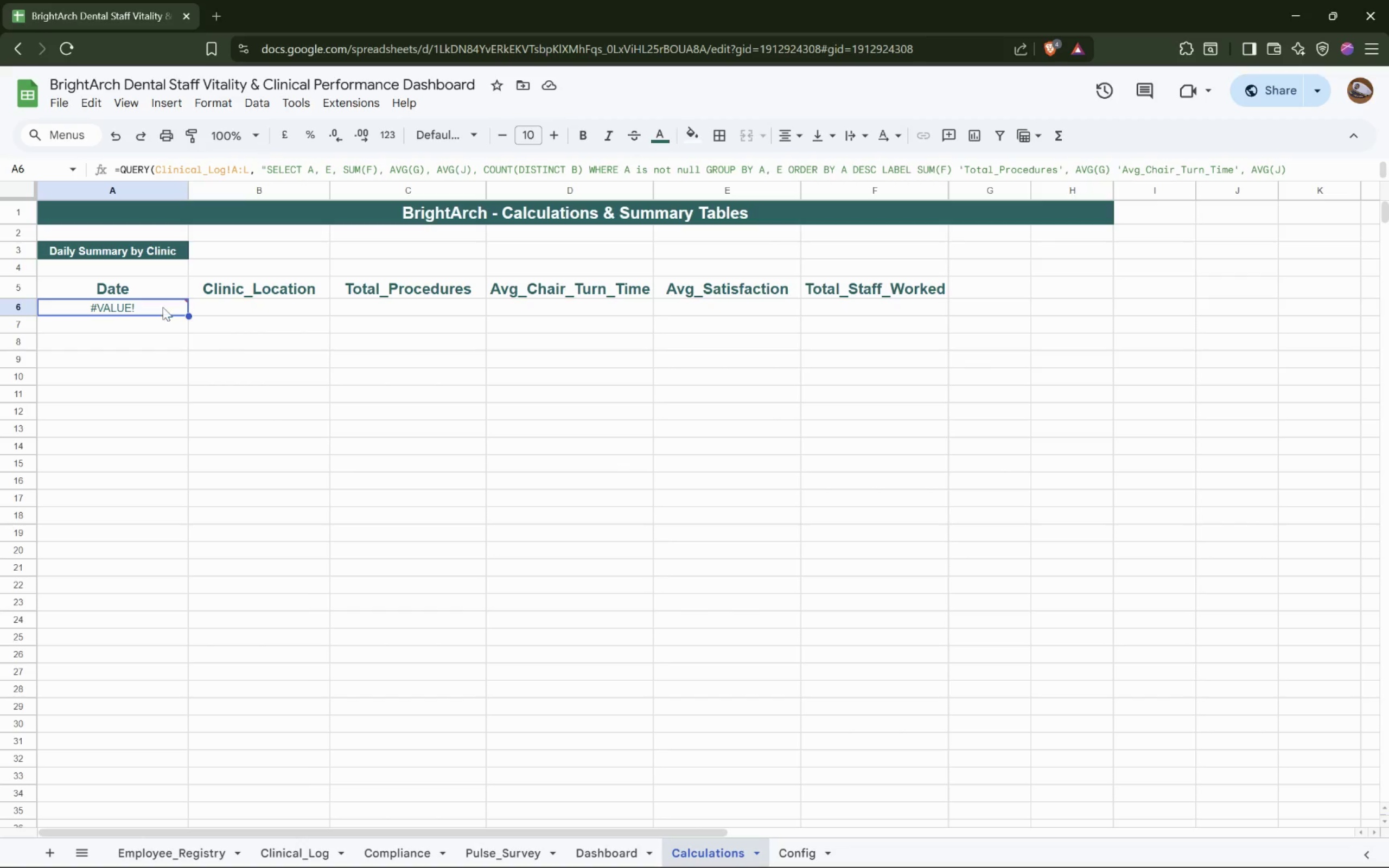 
double_click([157, 304])
 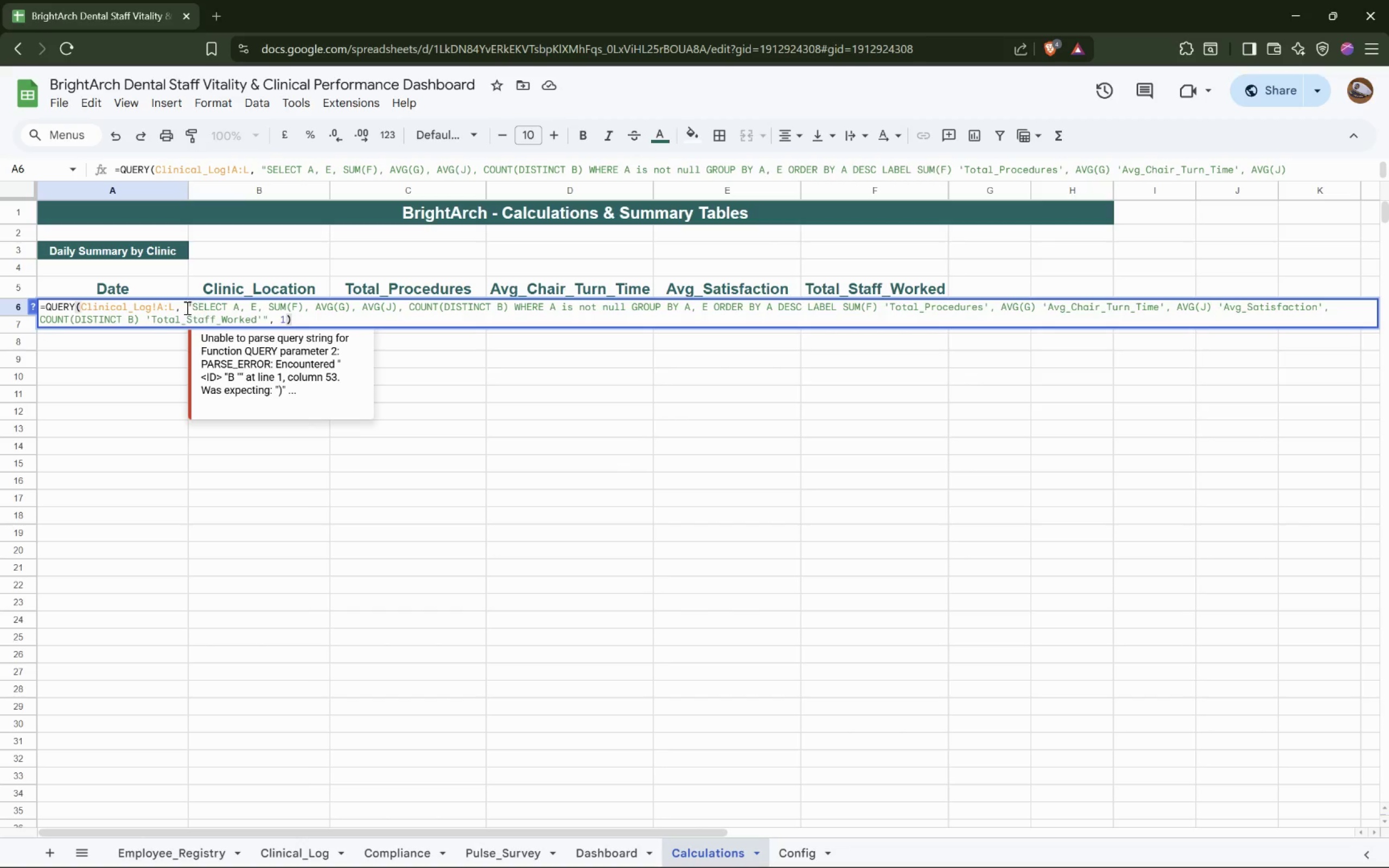 
left_click([174, 310])
 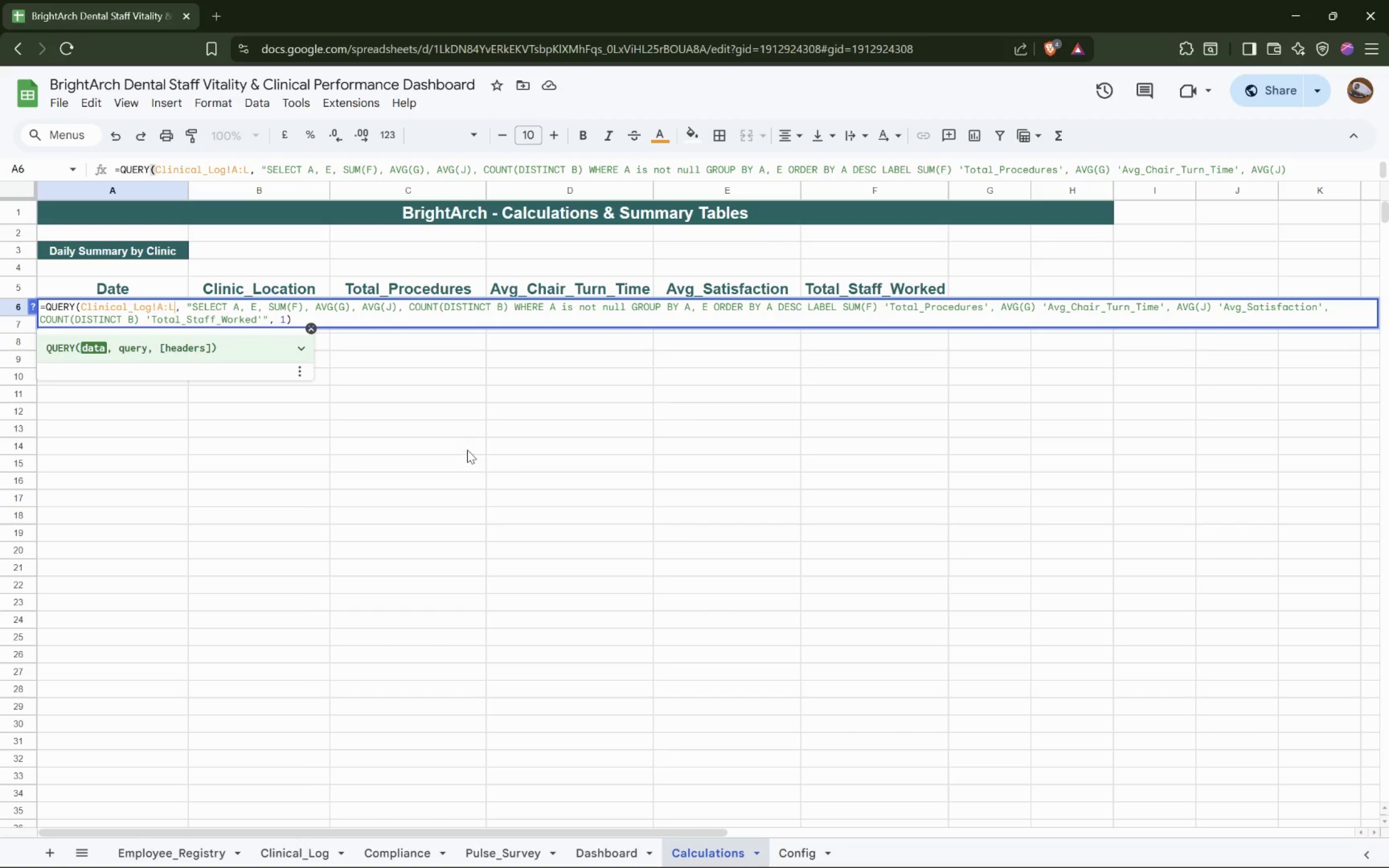 
hold_key(key=ShiftLeft, duration=0.55)
 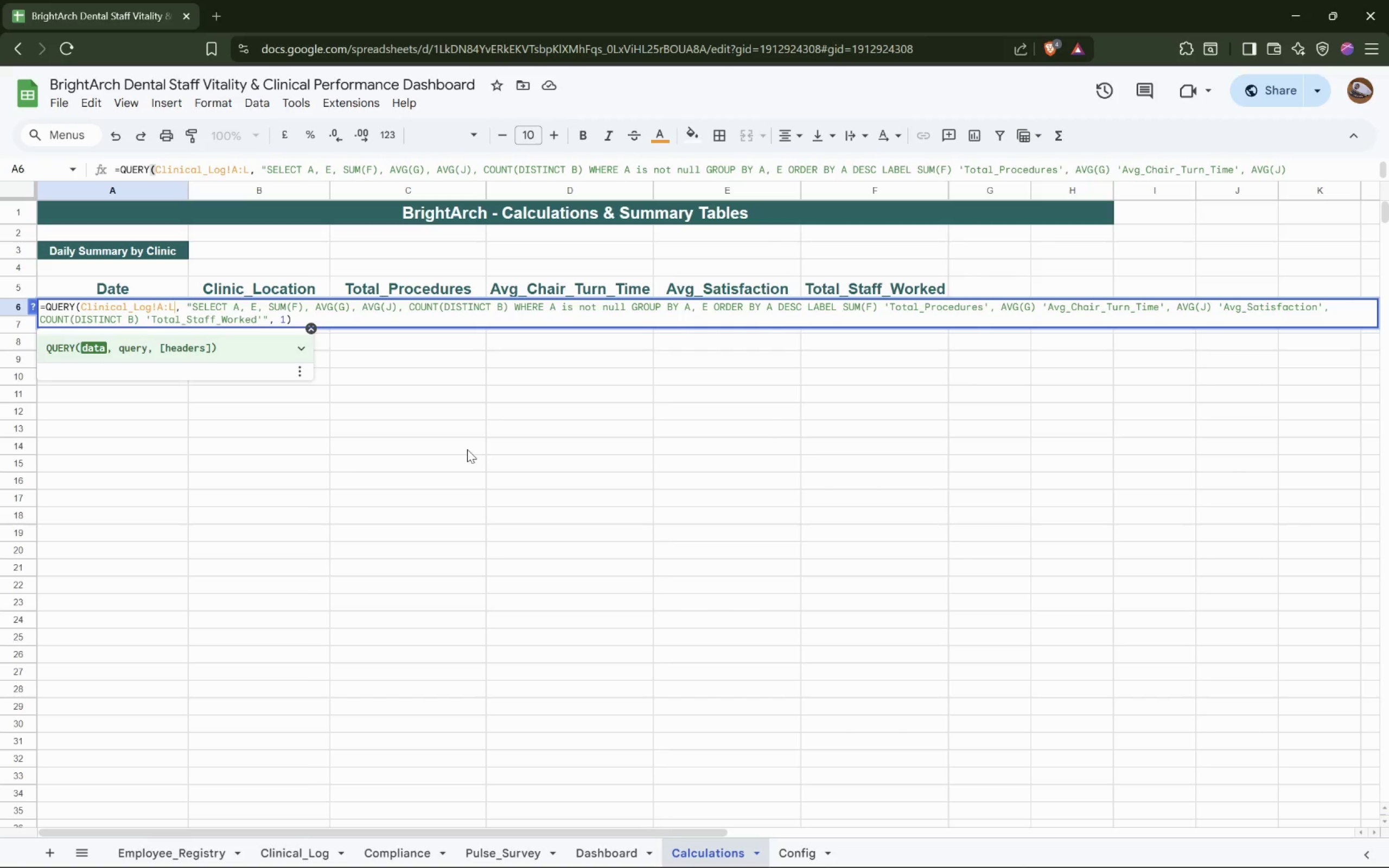 
hold_key(key=ControlLeft, duration=1.51)
scroll: coordinate [467, 449], scroll_direction: up, amount: 3.0
 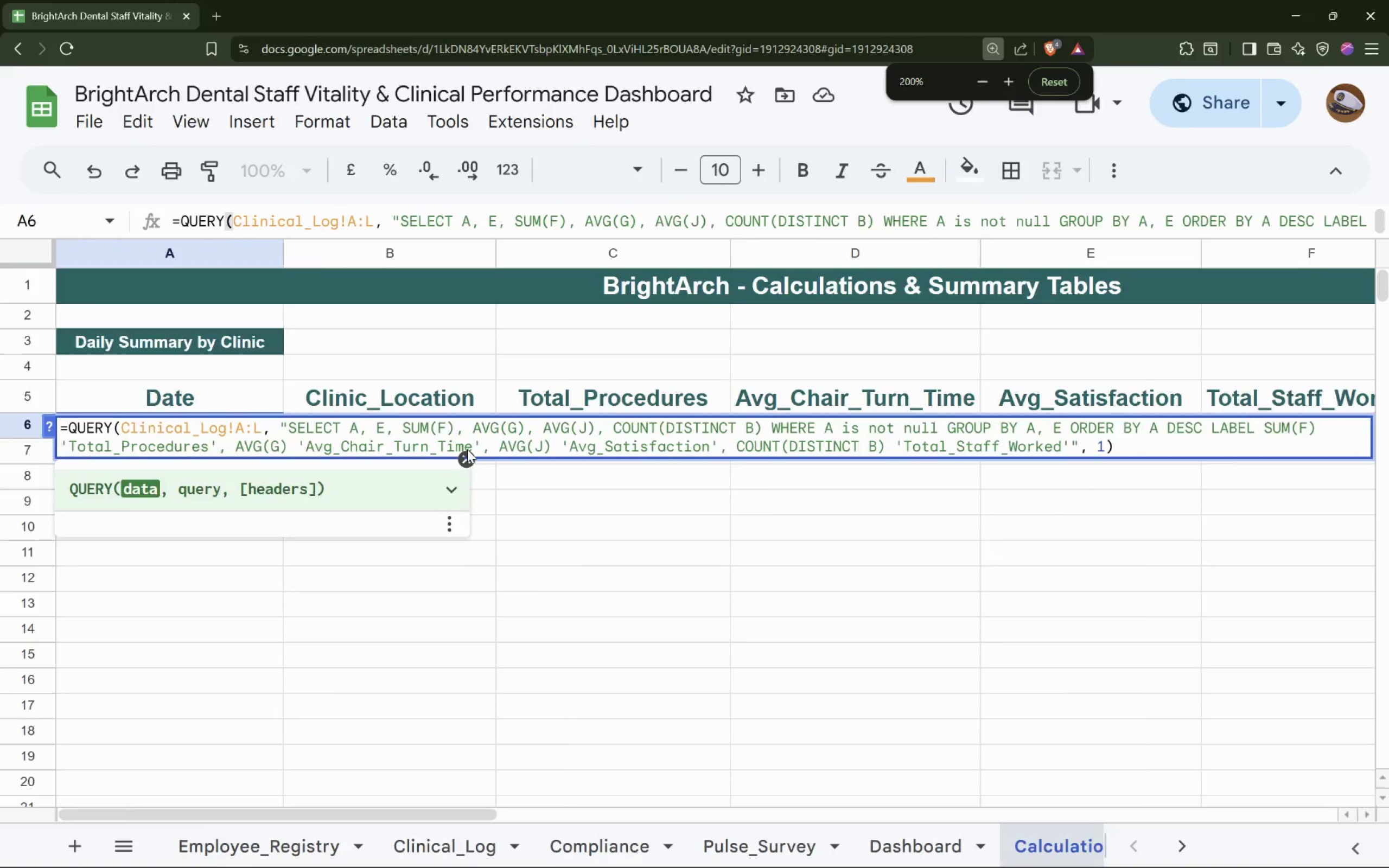 
hold_key(key=ControlLeft, duration=1.52)
scroll: coordinate [467, 449], scroll_direction: down, amount: 2.0
 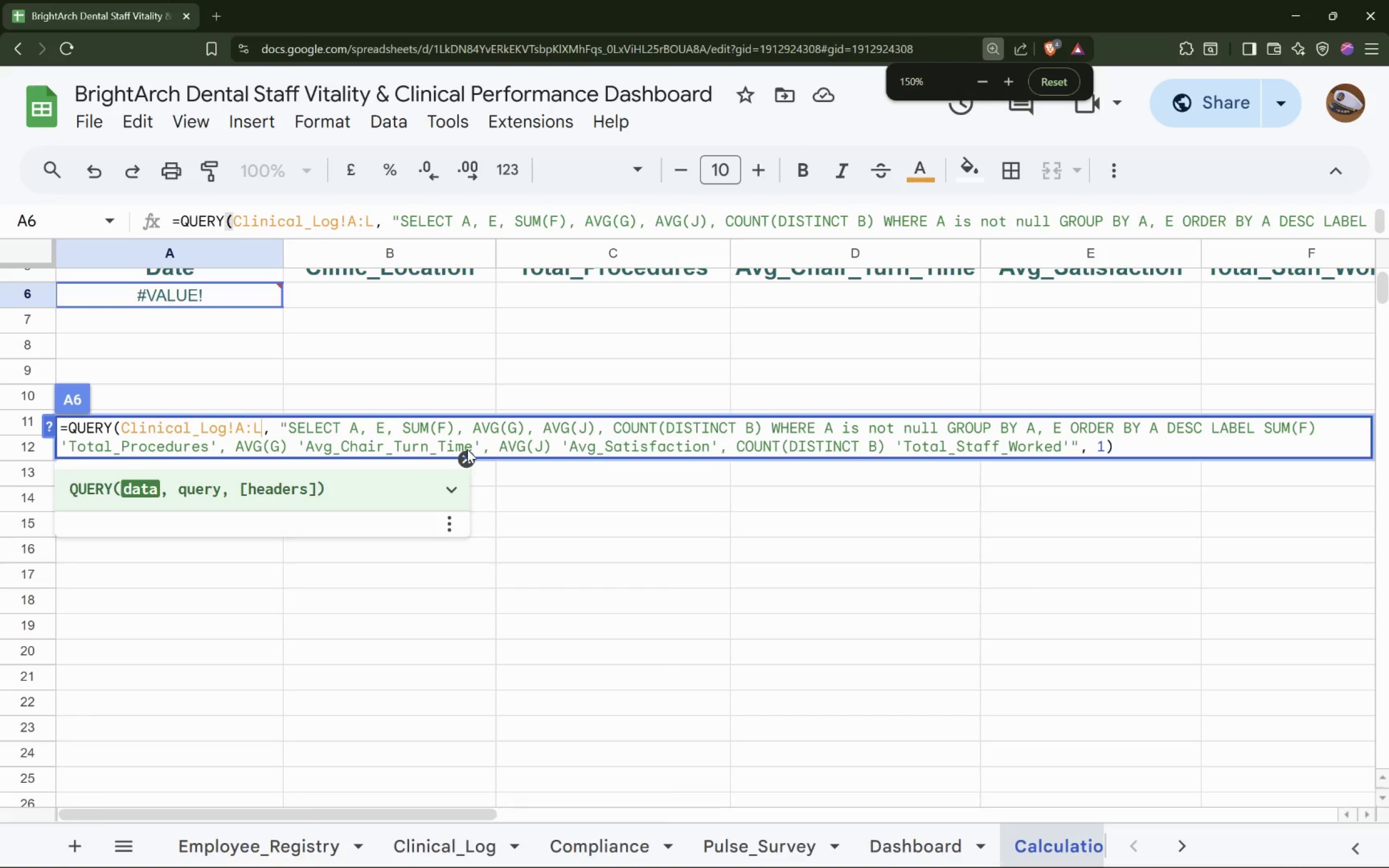 
hold_key(key=ControlLeft, duration=0.62)
 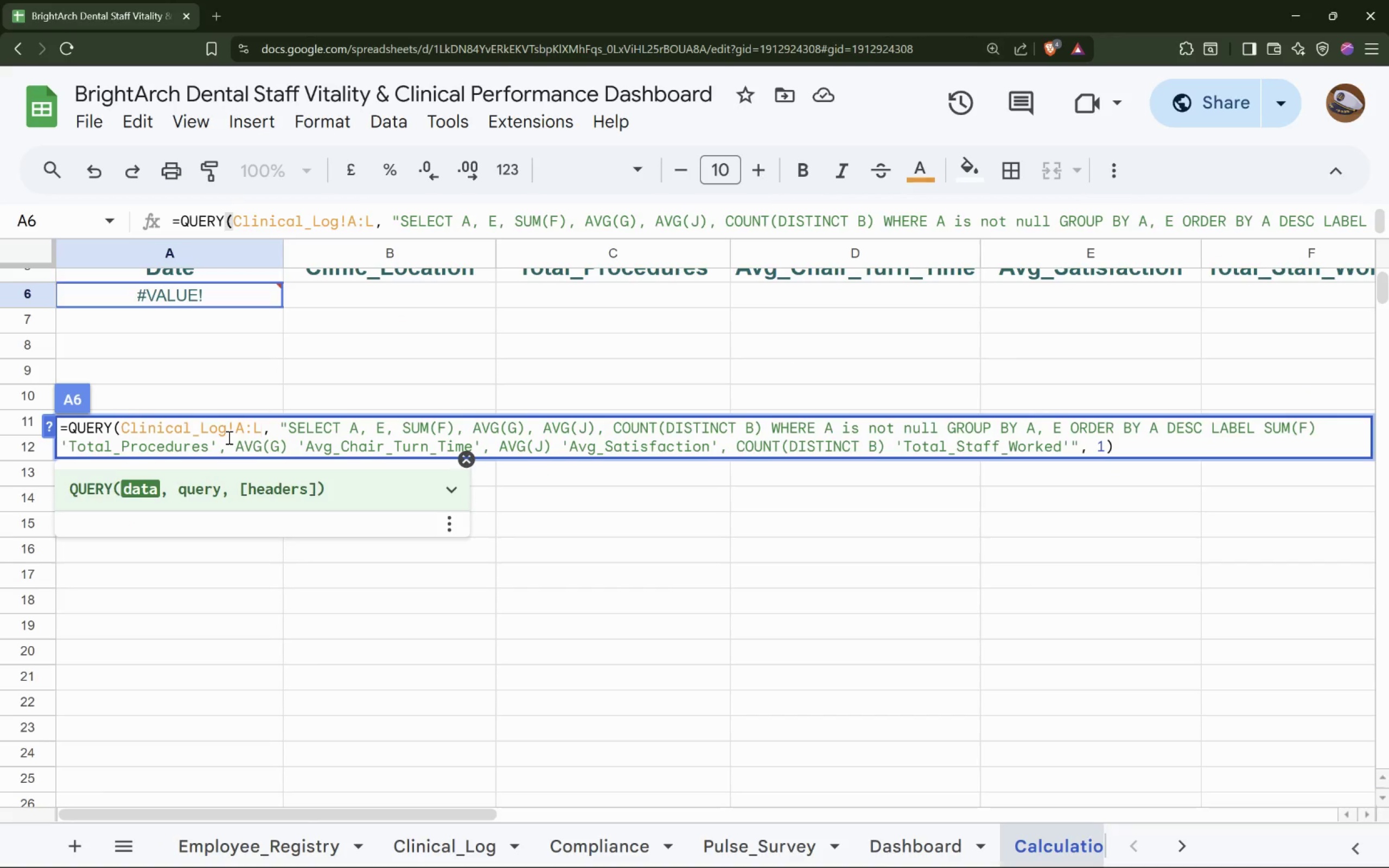 
scroll: coordinate [233, 438], scroll_direction: none, amount: 0.0
 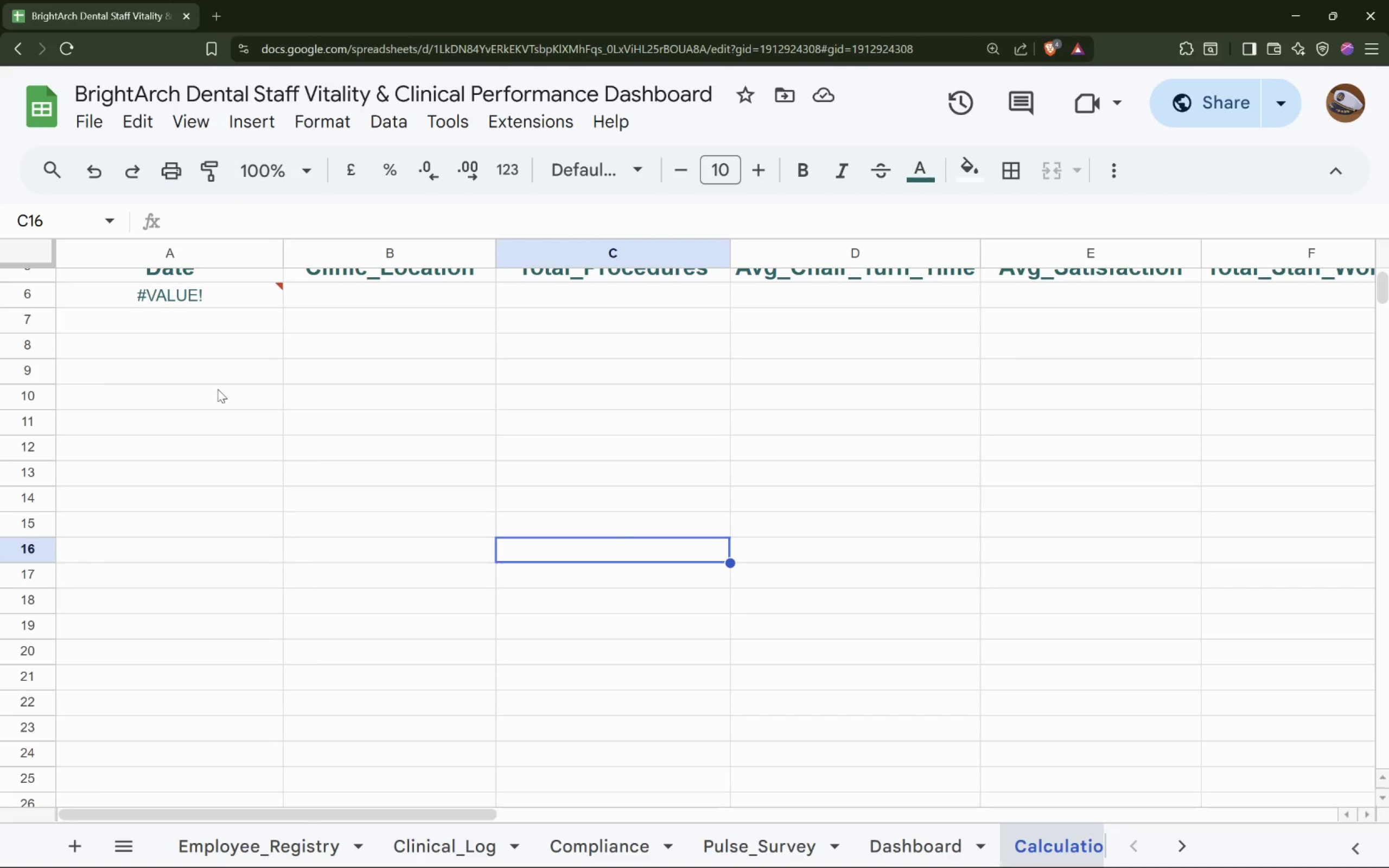 
double_click([234, 298])
 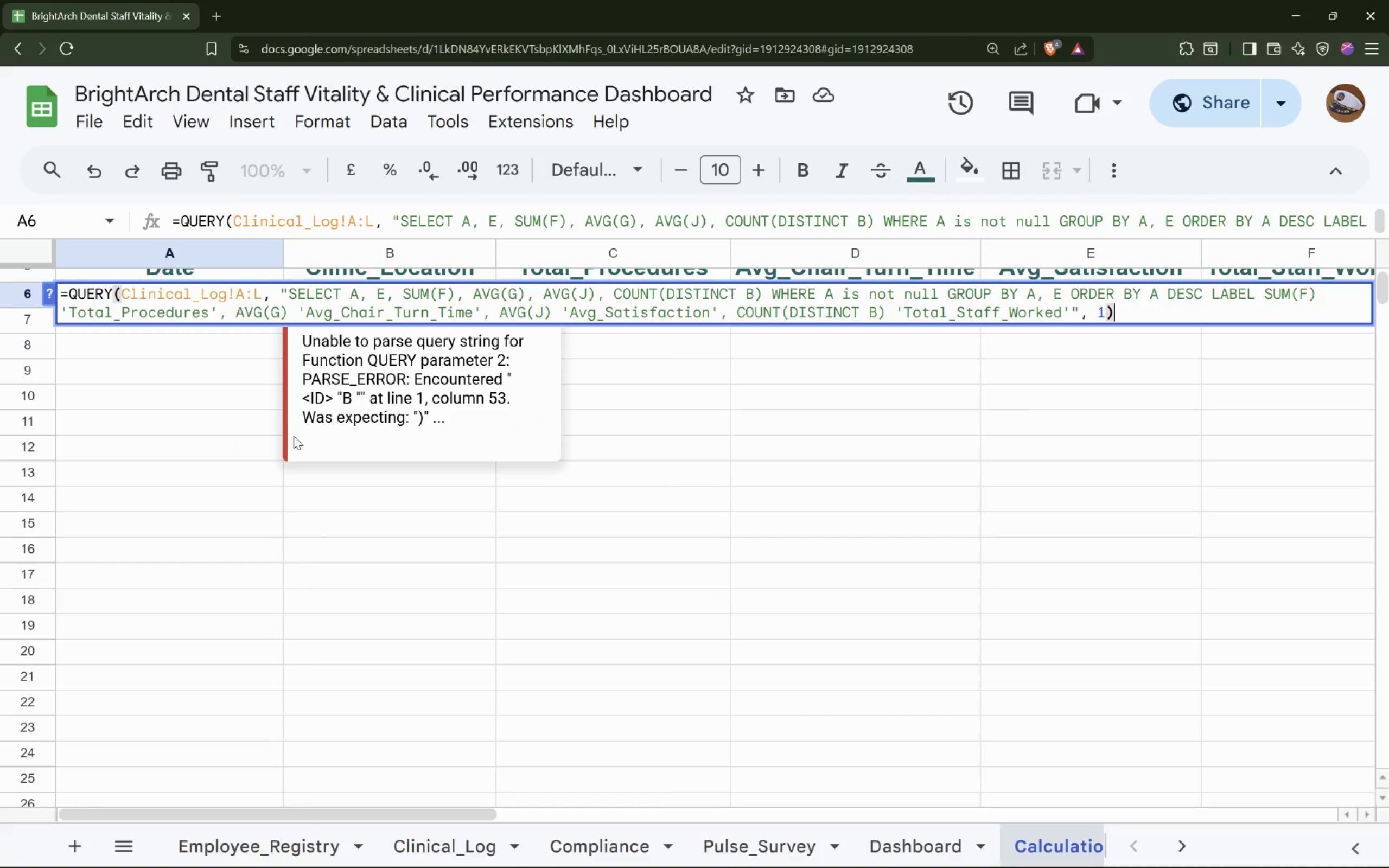 
scroll: coordinate [670, 545], scroll_direction: up, amount: 15.0
 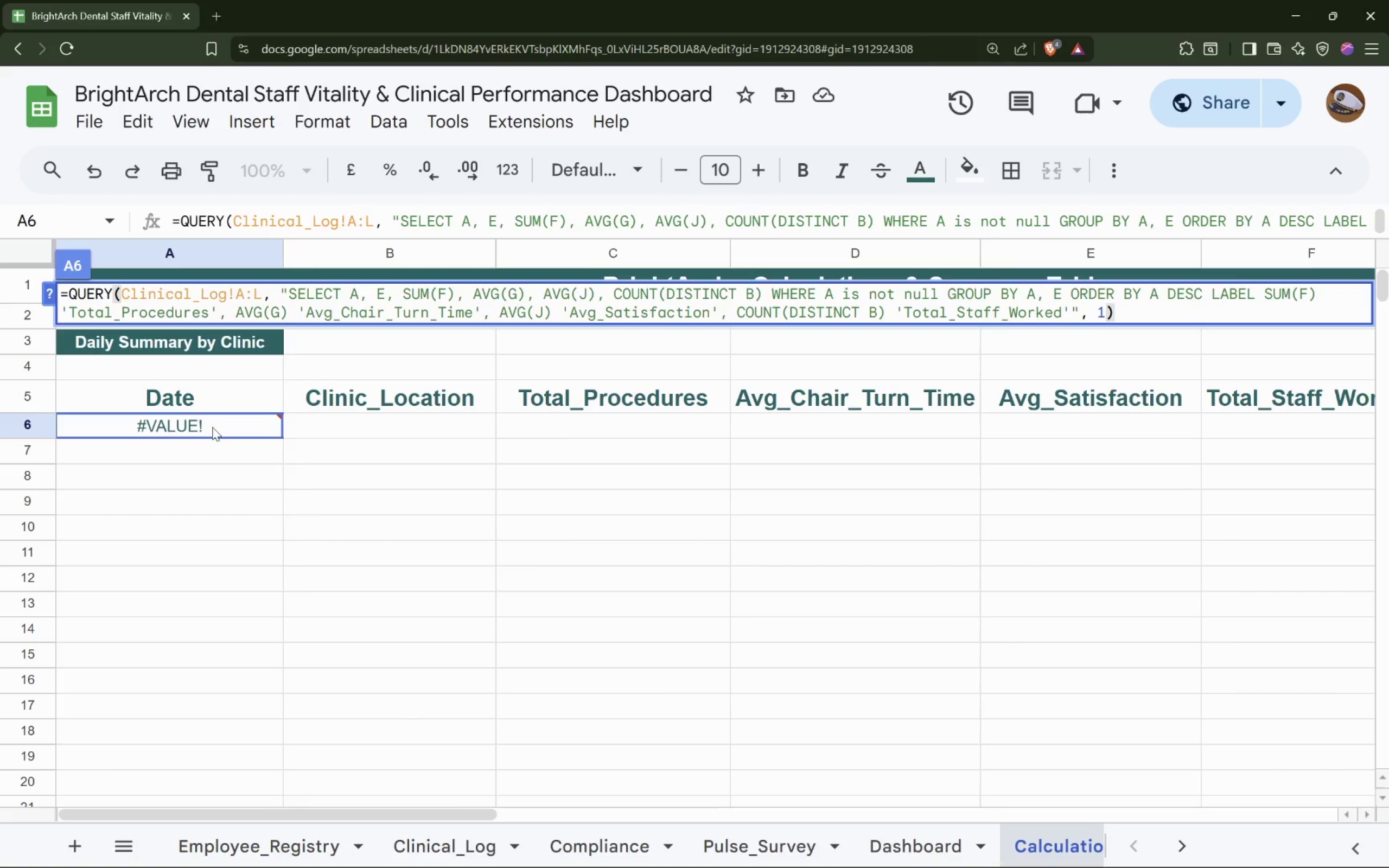 
double_click([211, 427])
 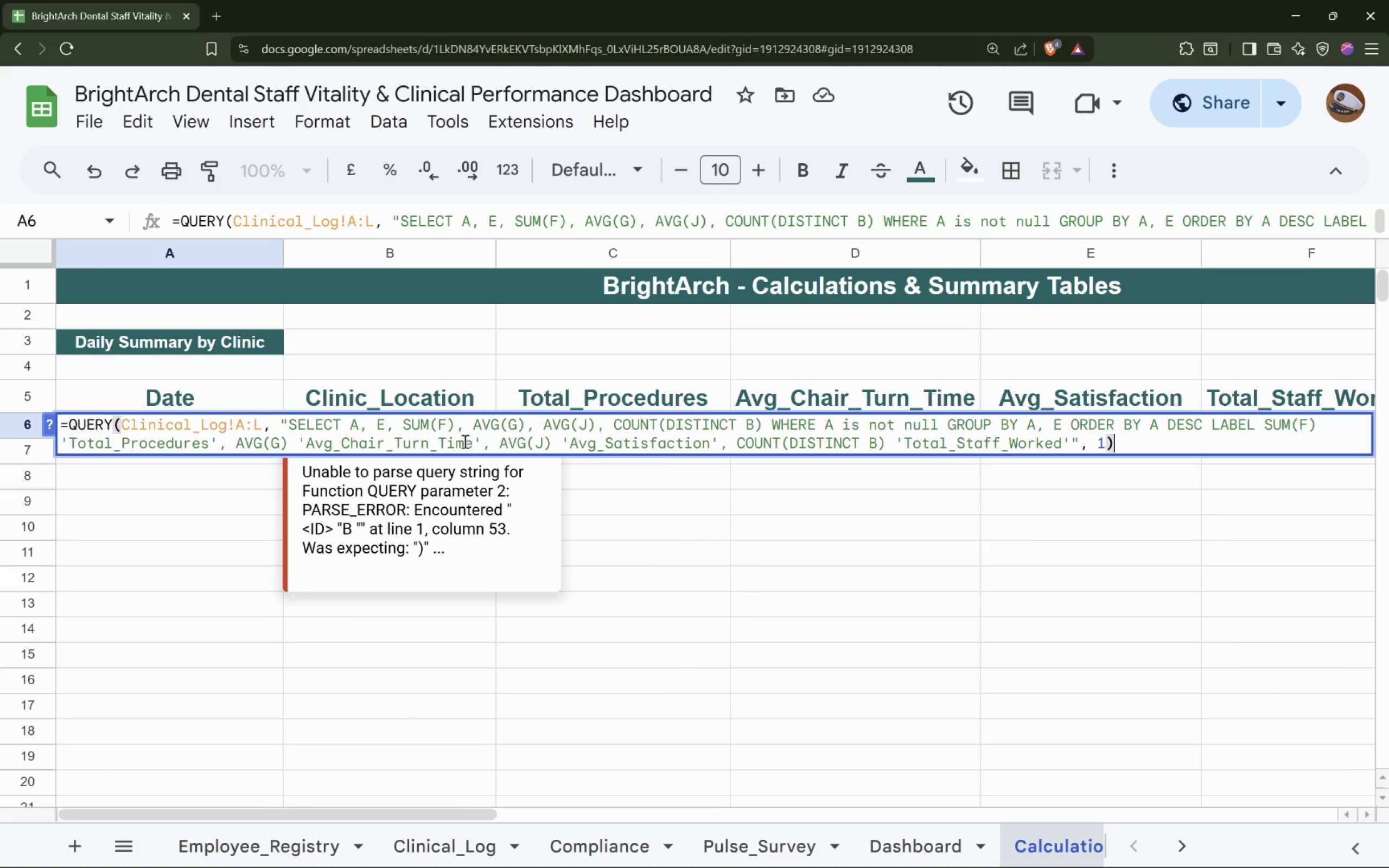 
left_click([350, 429])
 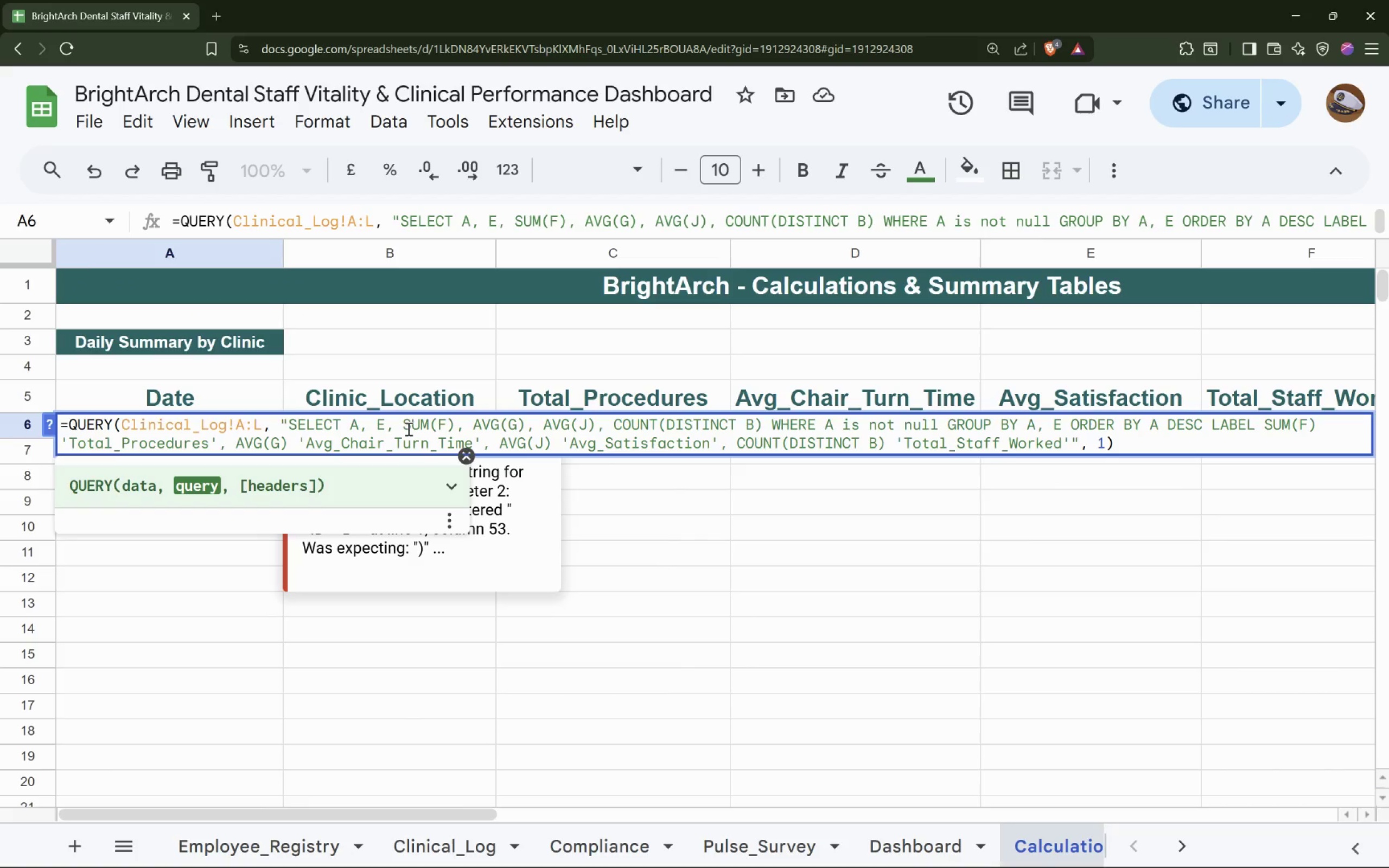 
wait(6.89)
 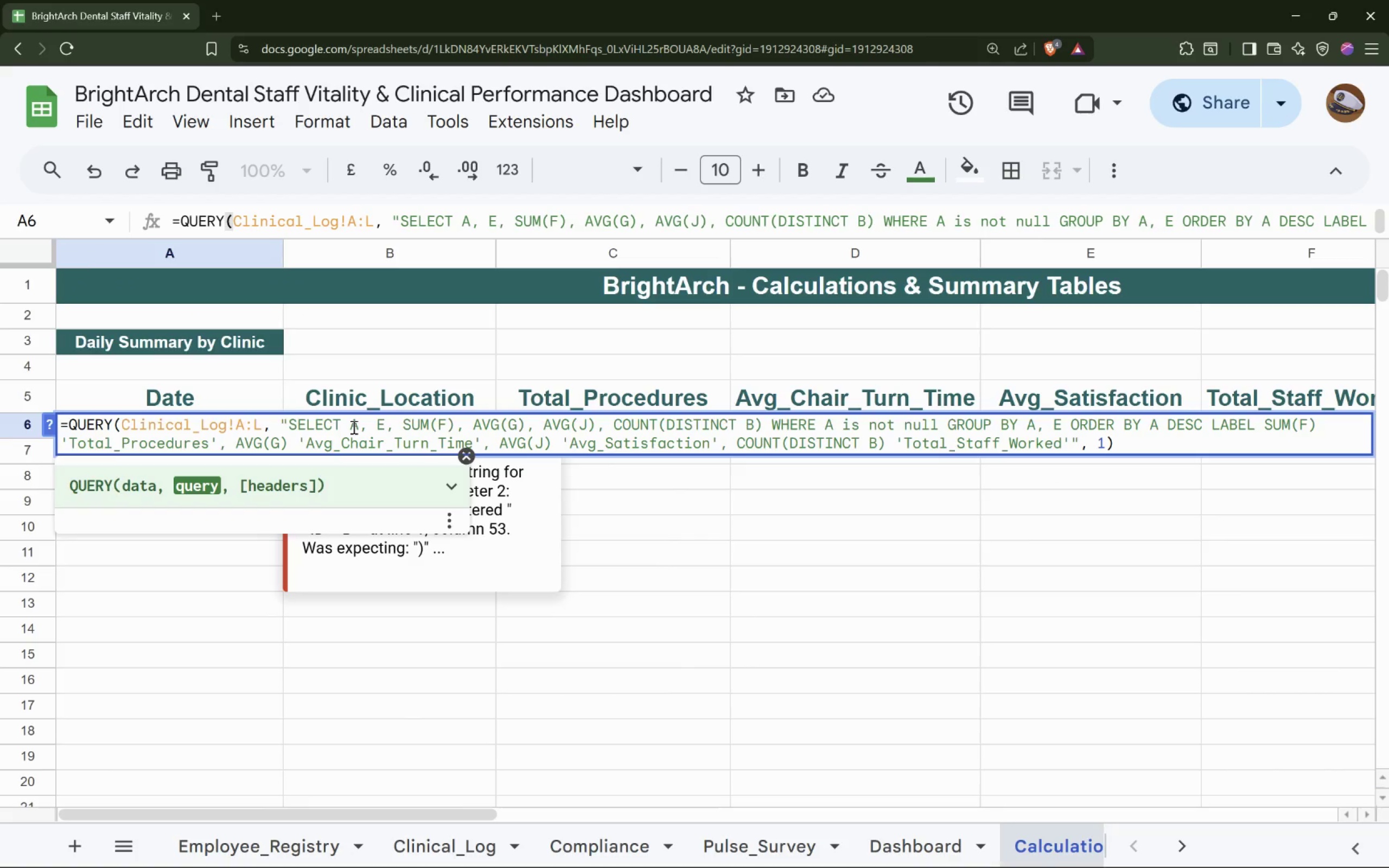 
left_click([447, 422])
 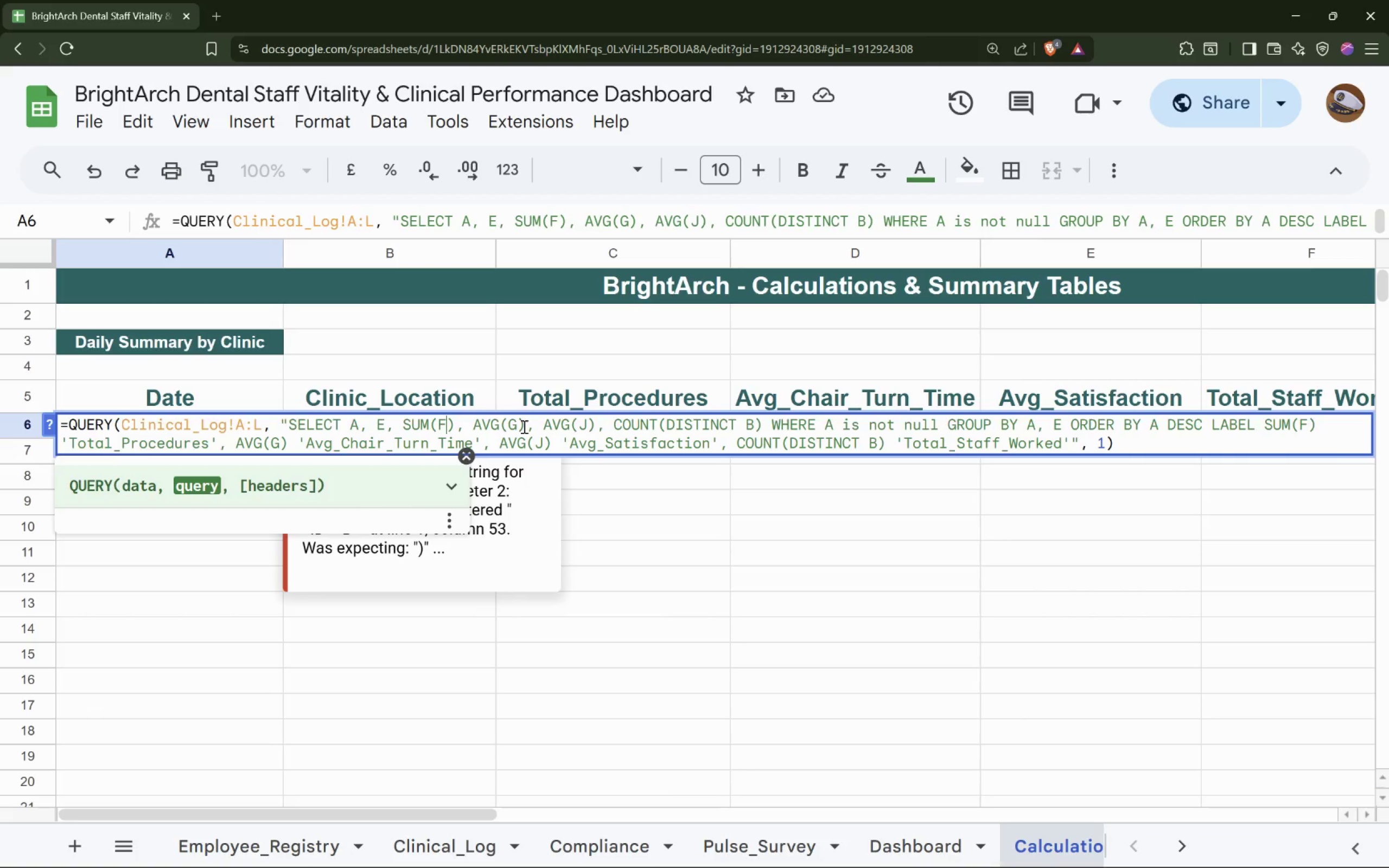 
left_click([523, 426])
 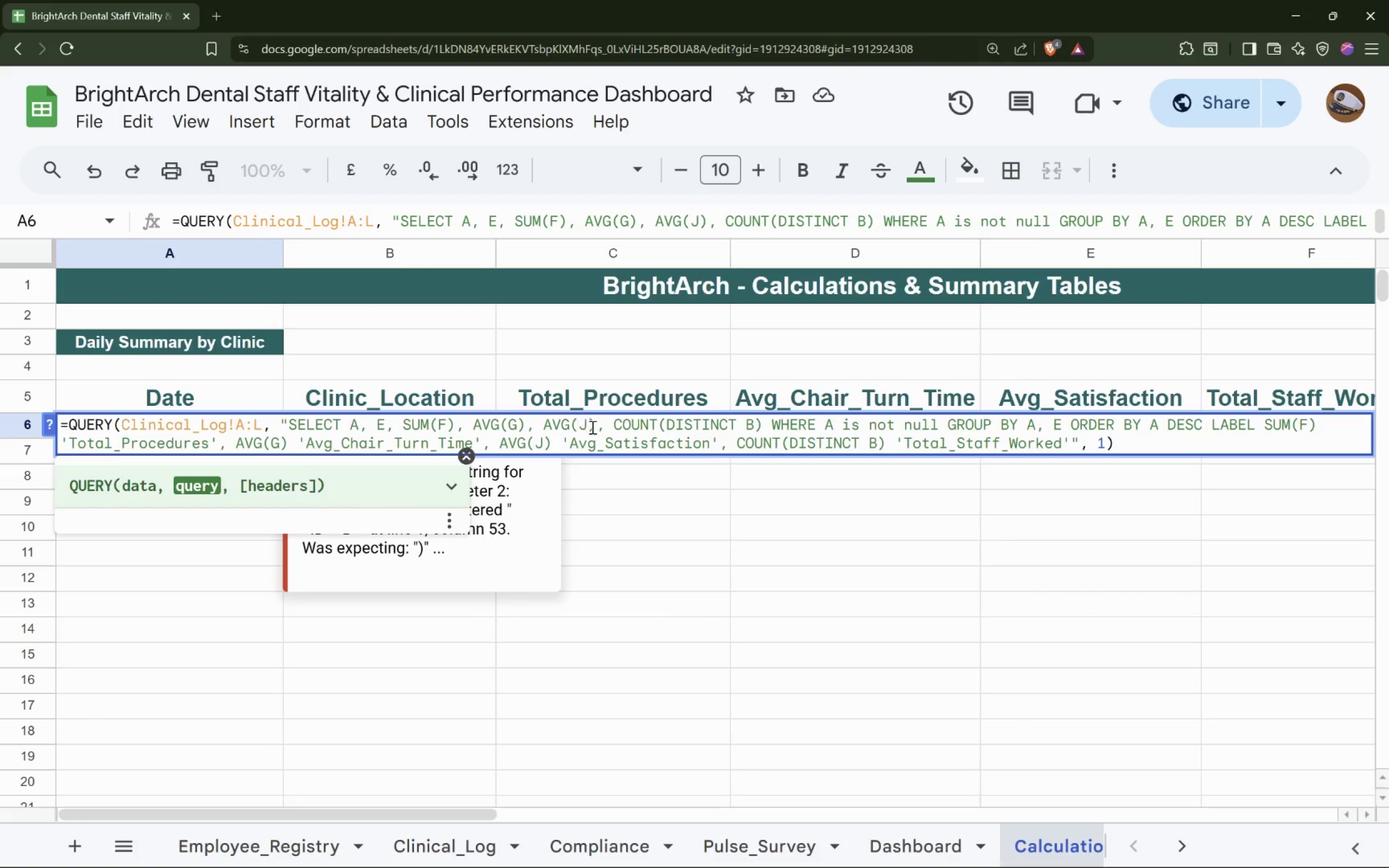 
left_click([593, 426])
 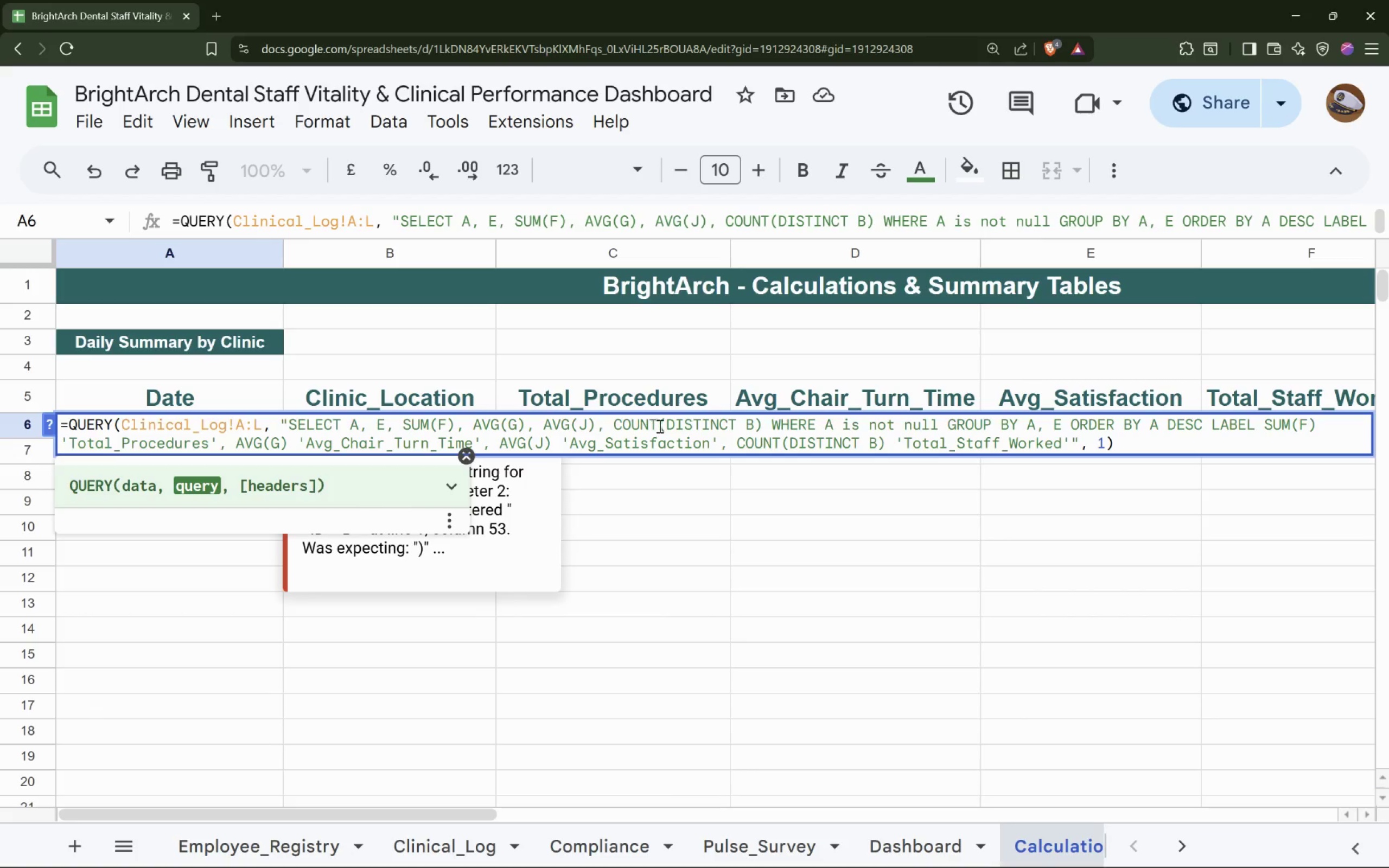 
left_click([760, 425])
 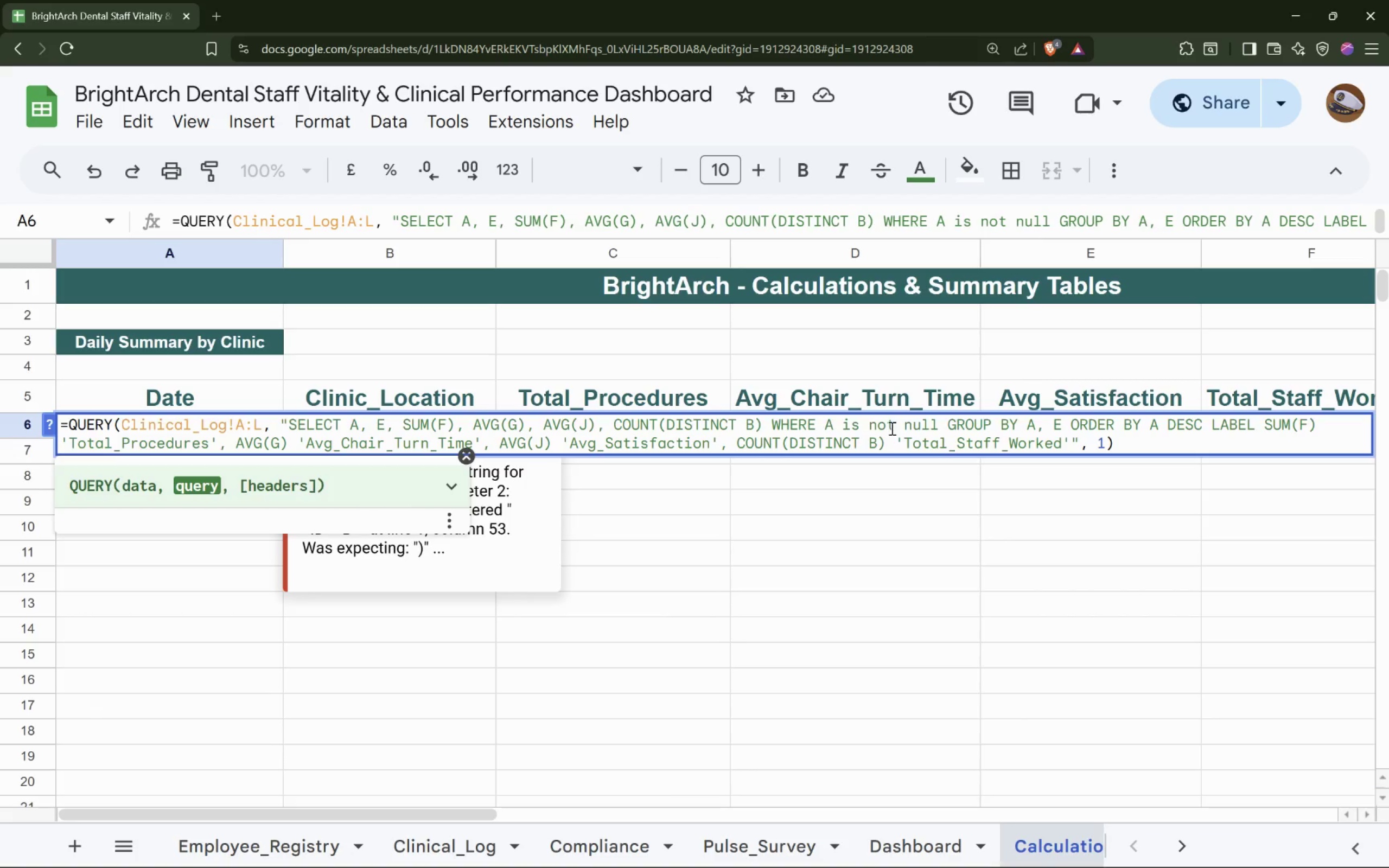 
left_click([938, 426])
 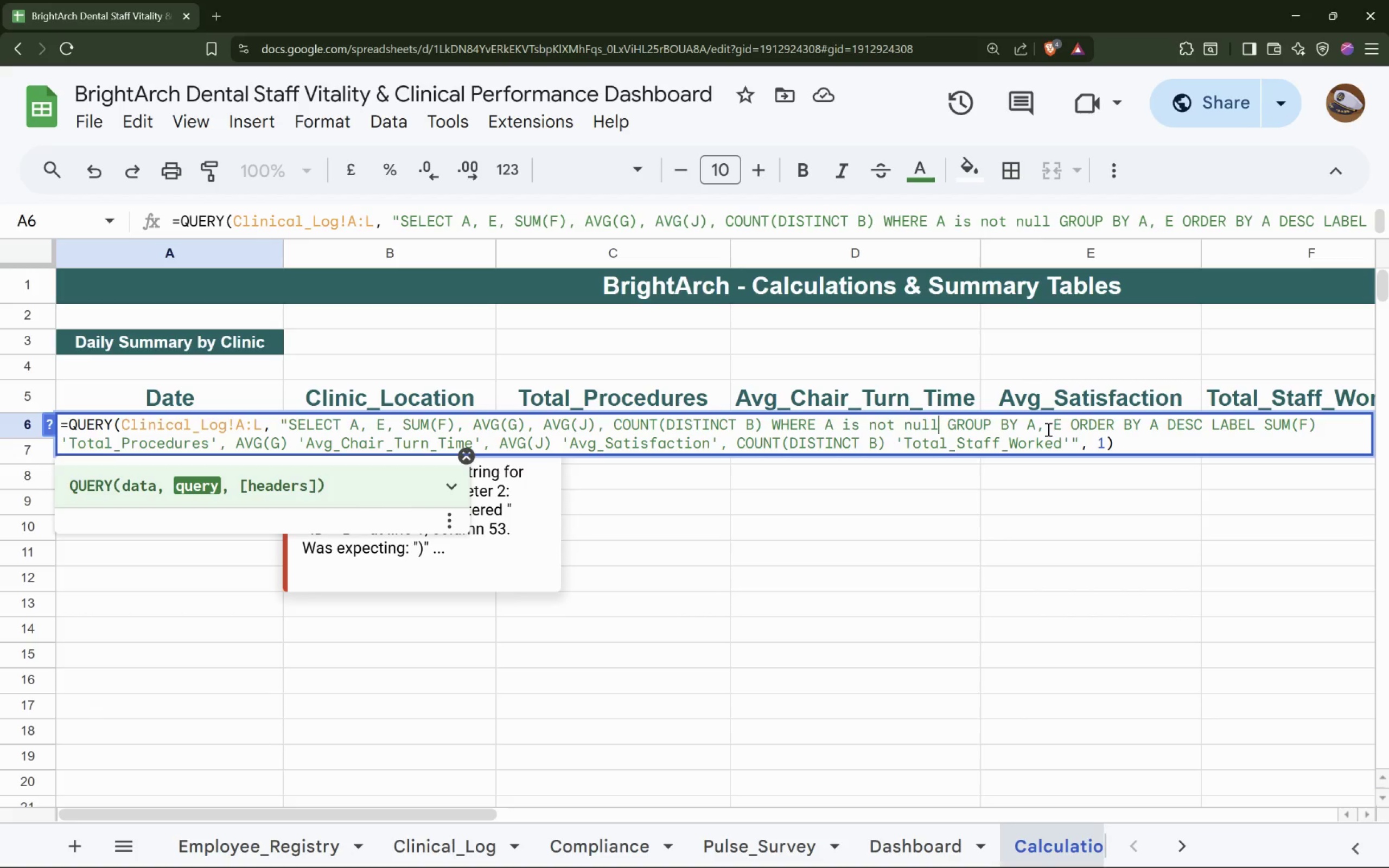 
wait(6.06)
 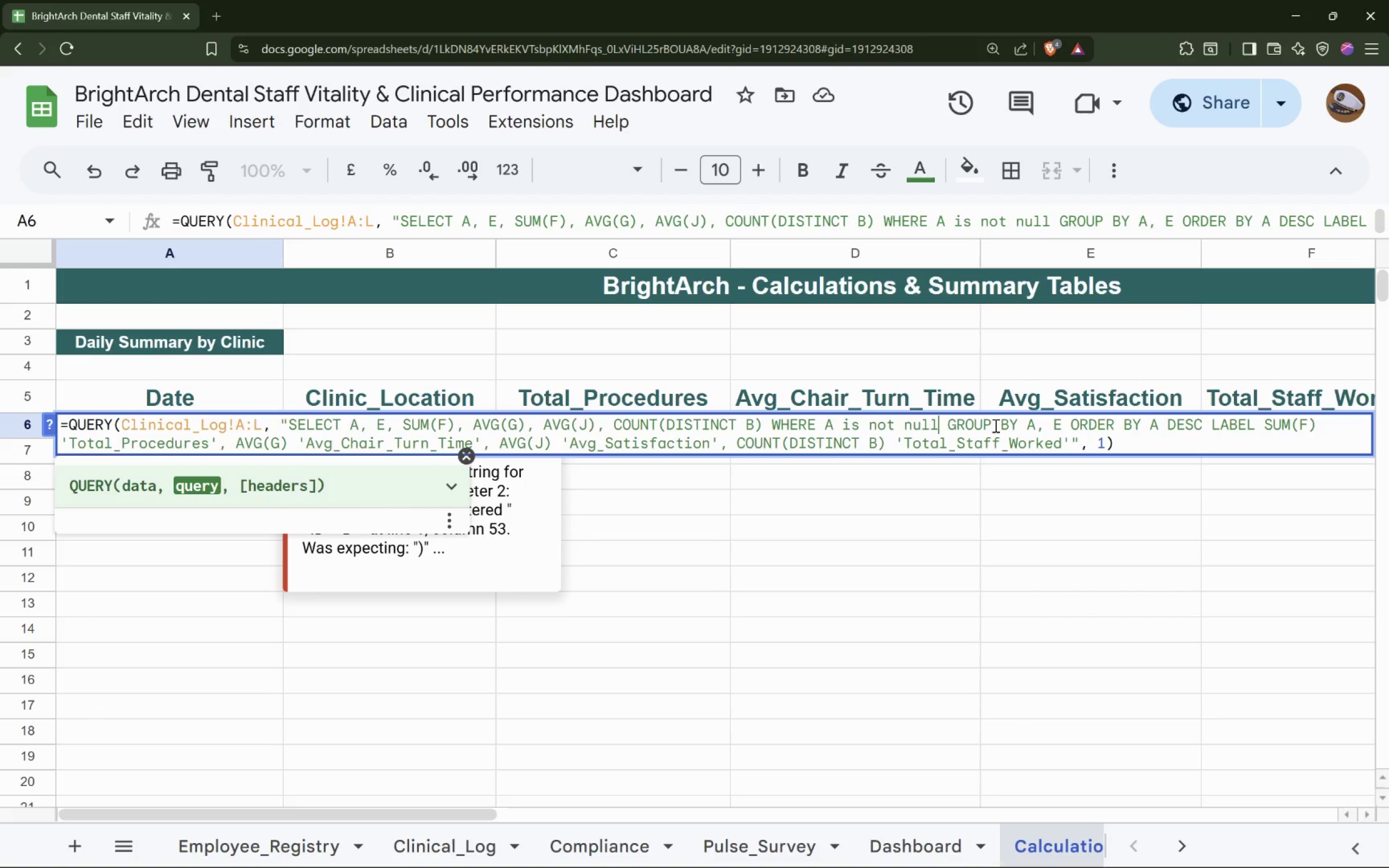 
left_click([1095, 429])
 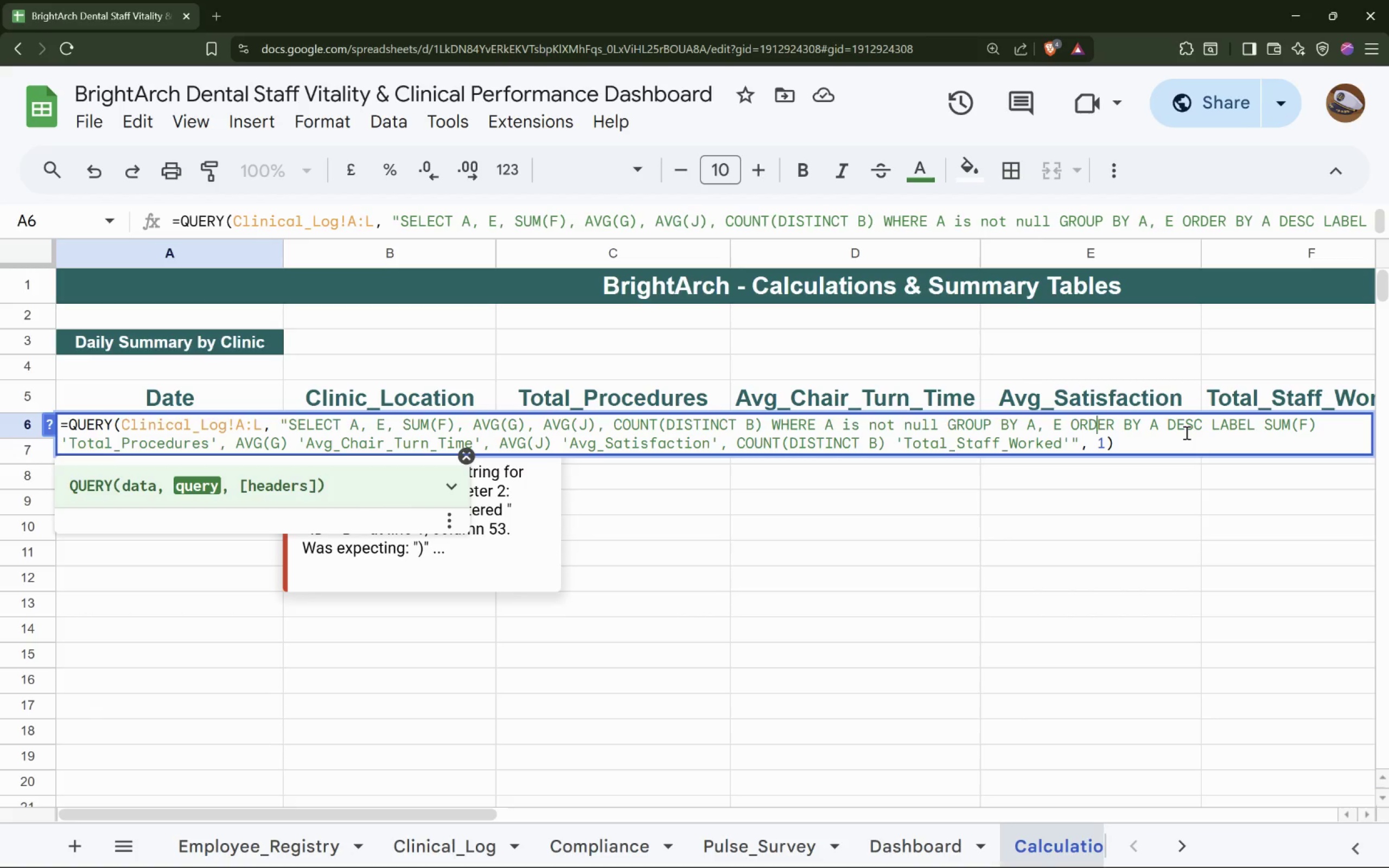 
wait(10.85)
 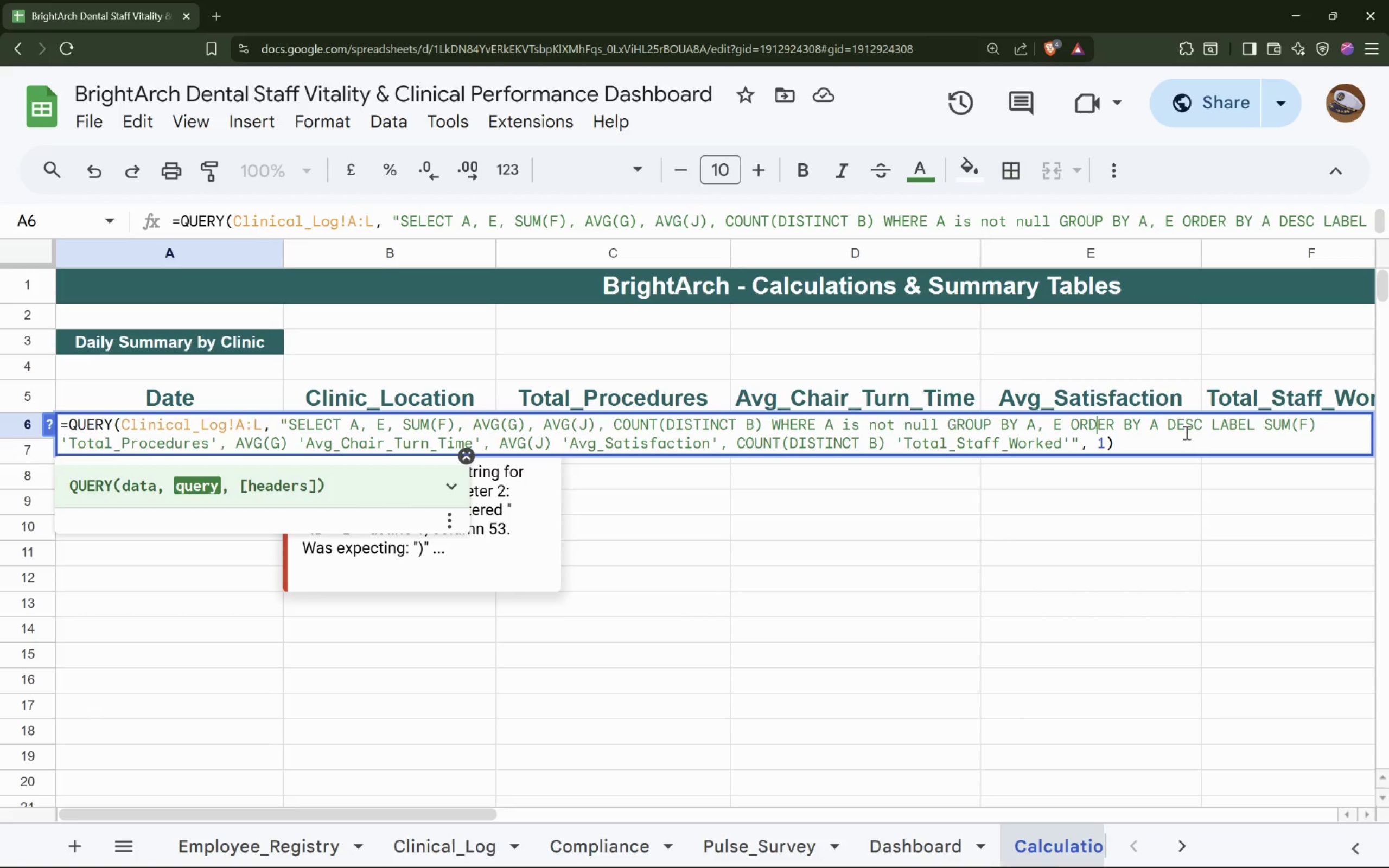 
left_click([170, 447])
 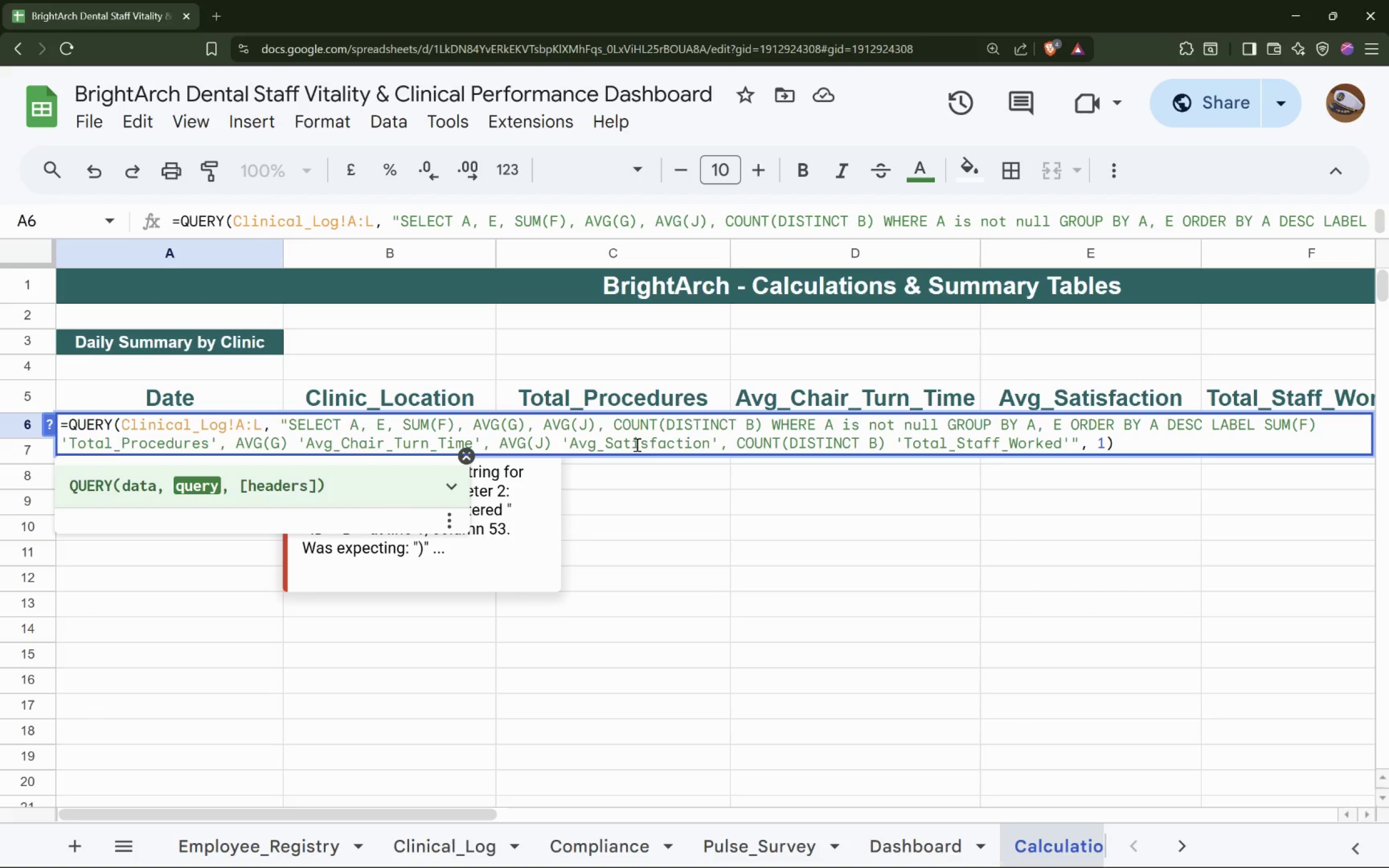 
wait(13.38)
 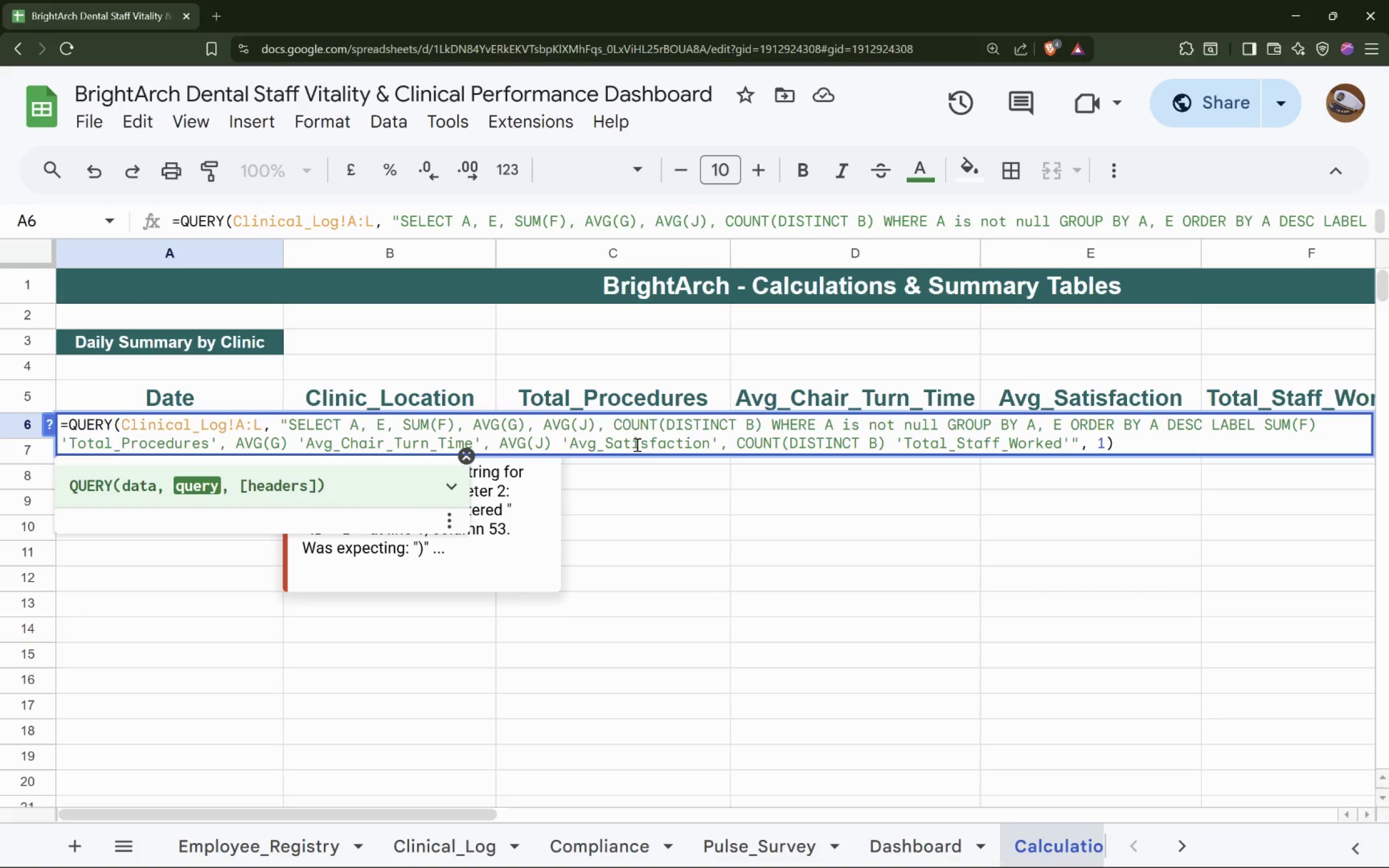 
left_click([1211, 423])
 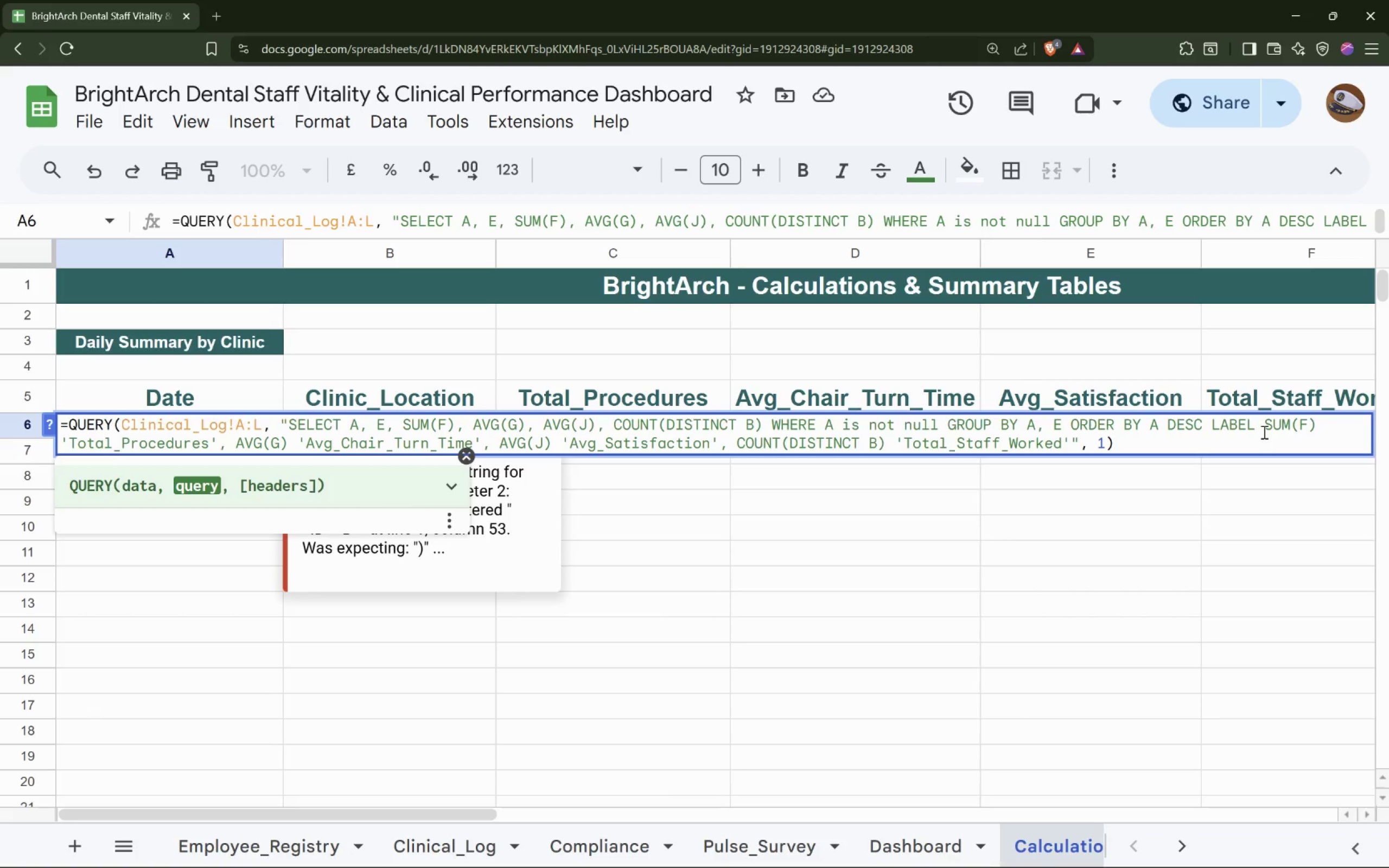 
key(Shift+Enter)
 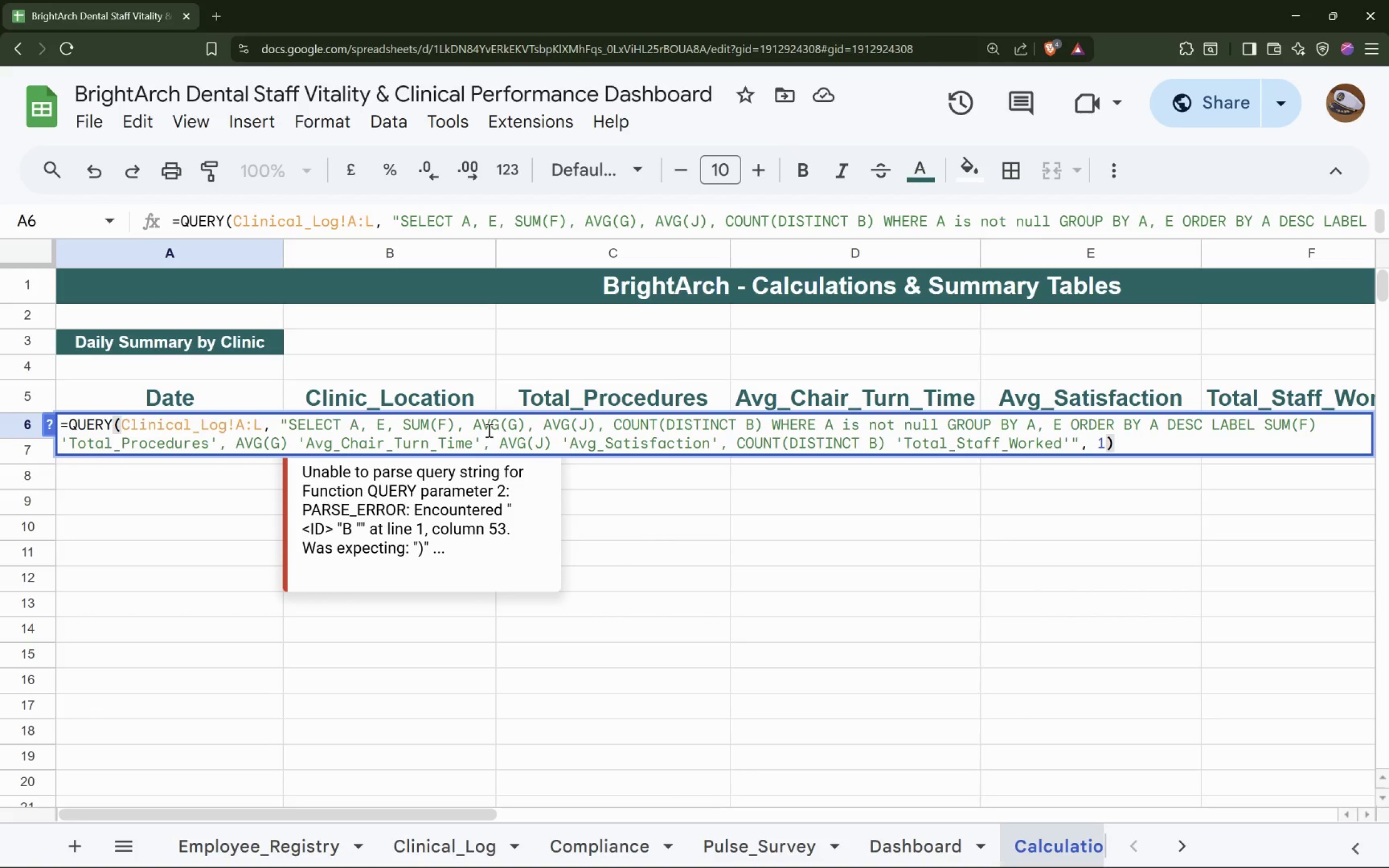 
wait(9.0)
 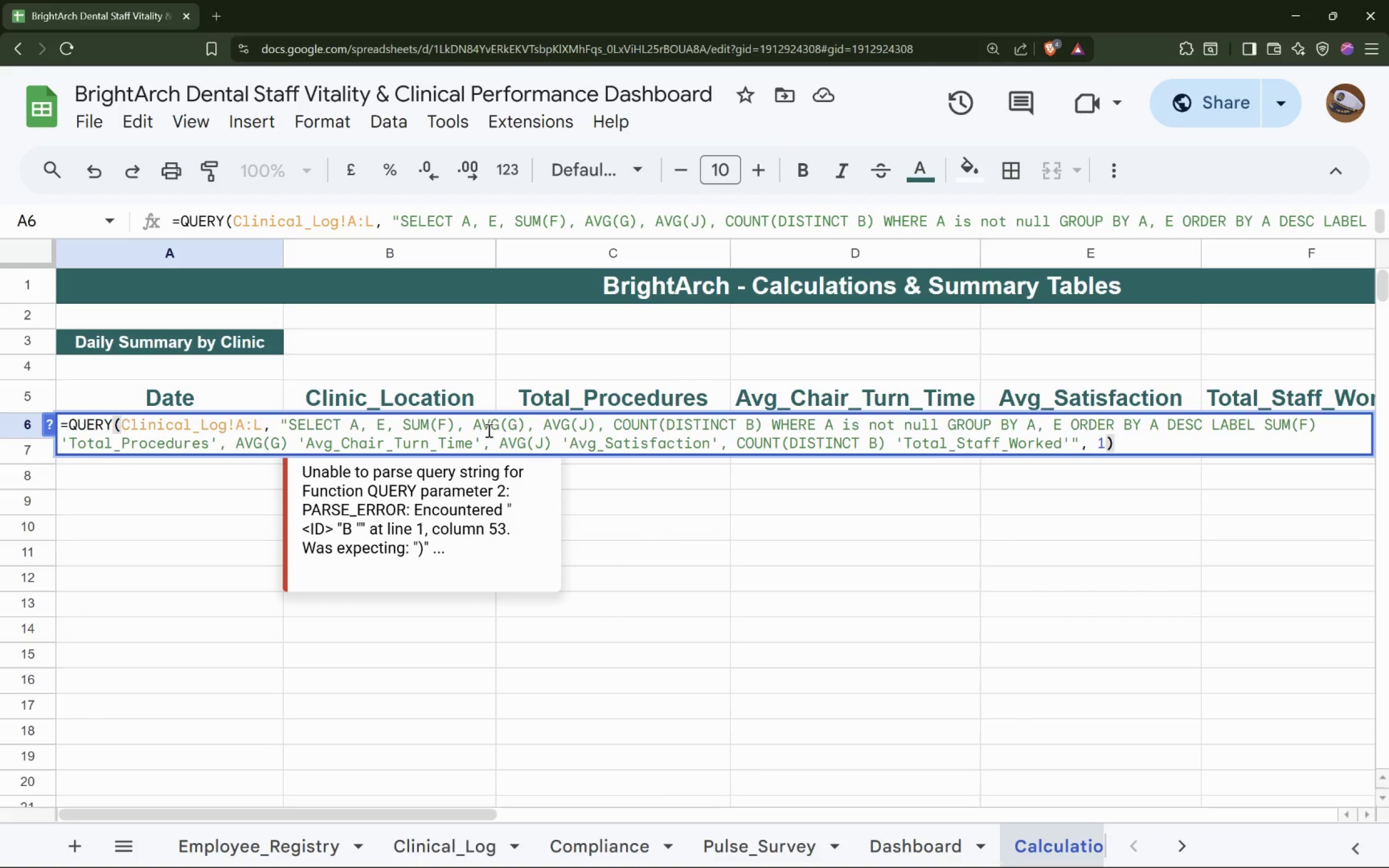 
key(Backslash)
 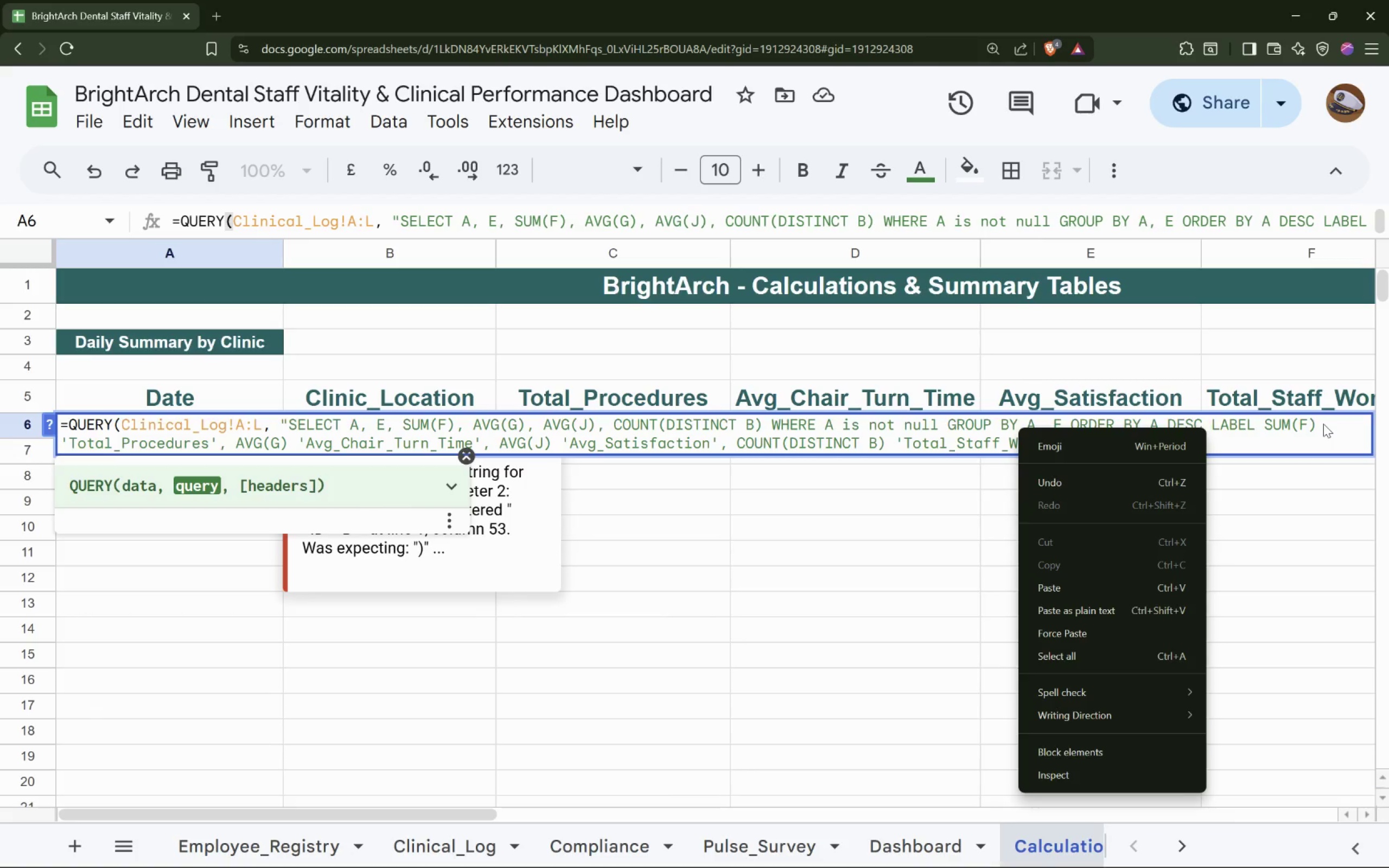 
key(N)
 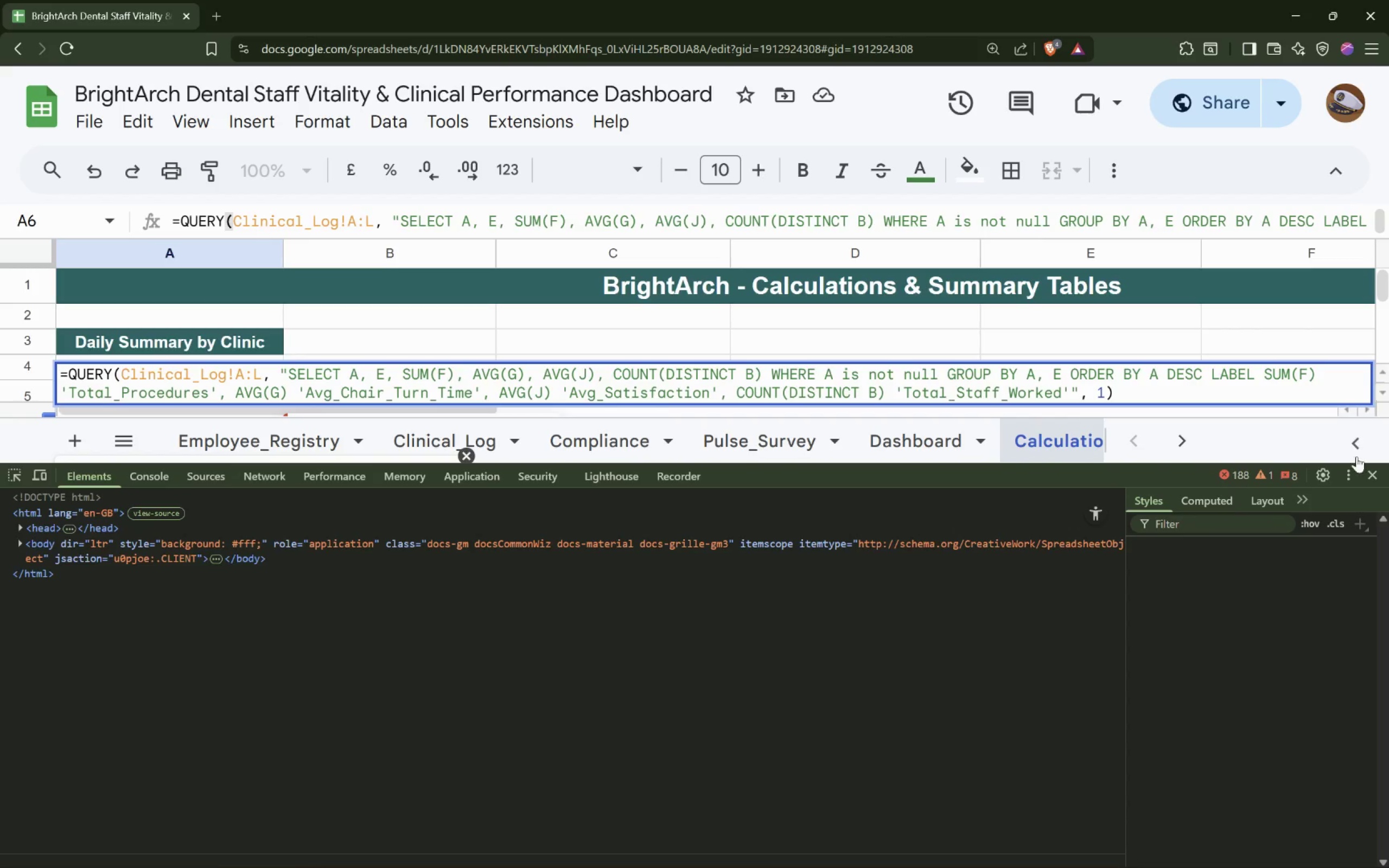 
left_click([1378, 473])
 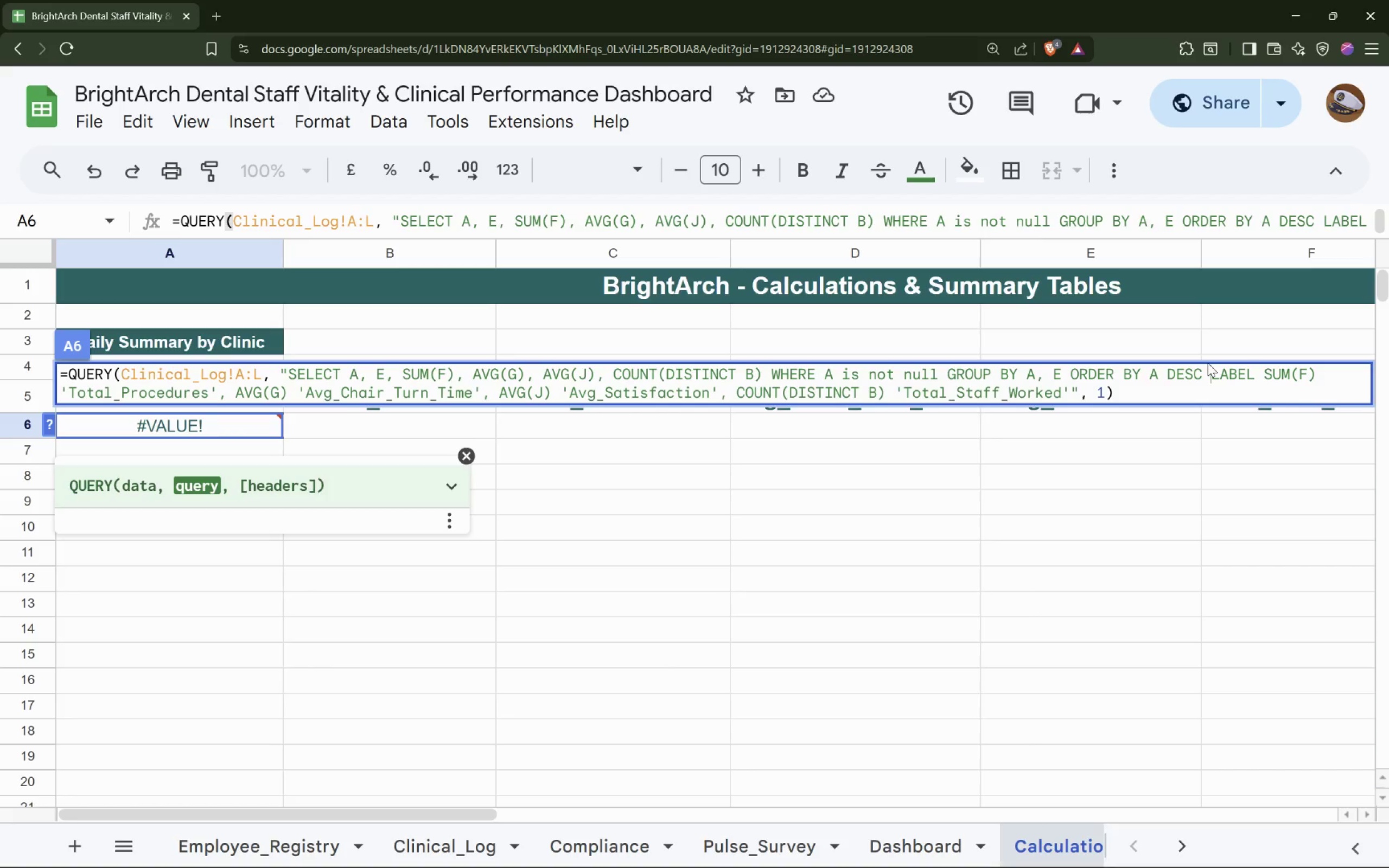 
key(Backslash)
 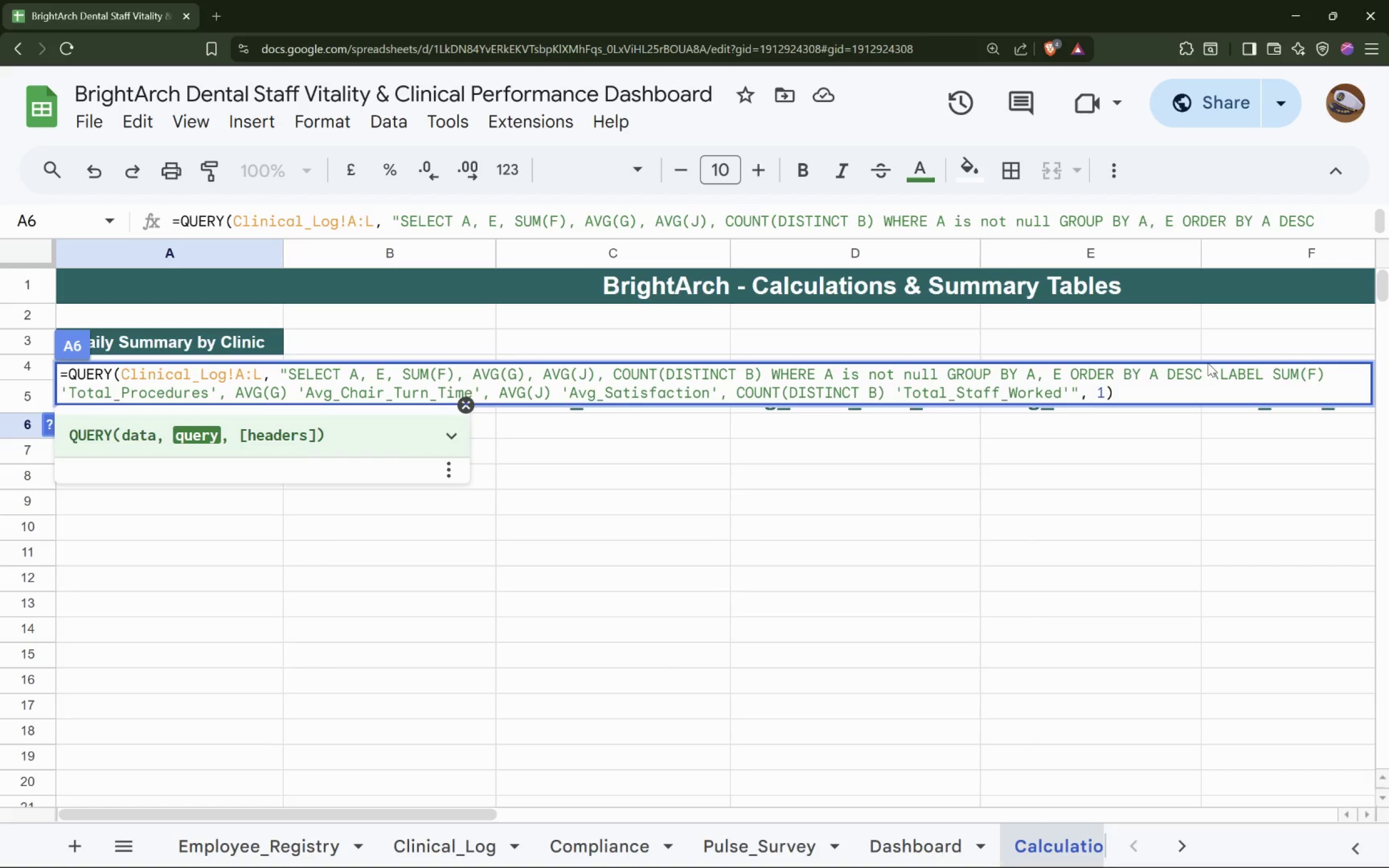 
key(N)
 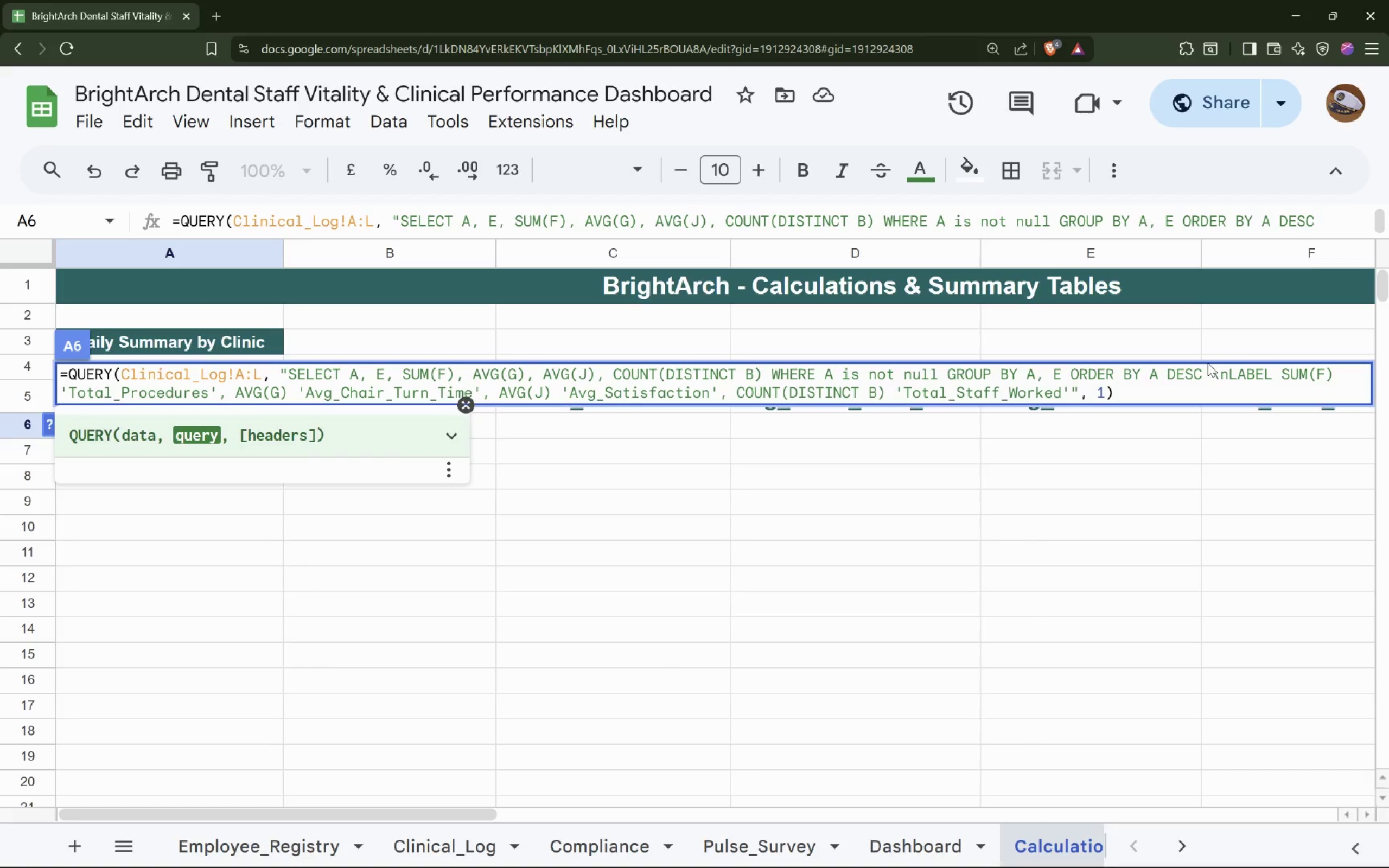 
key(Enter)
 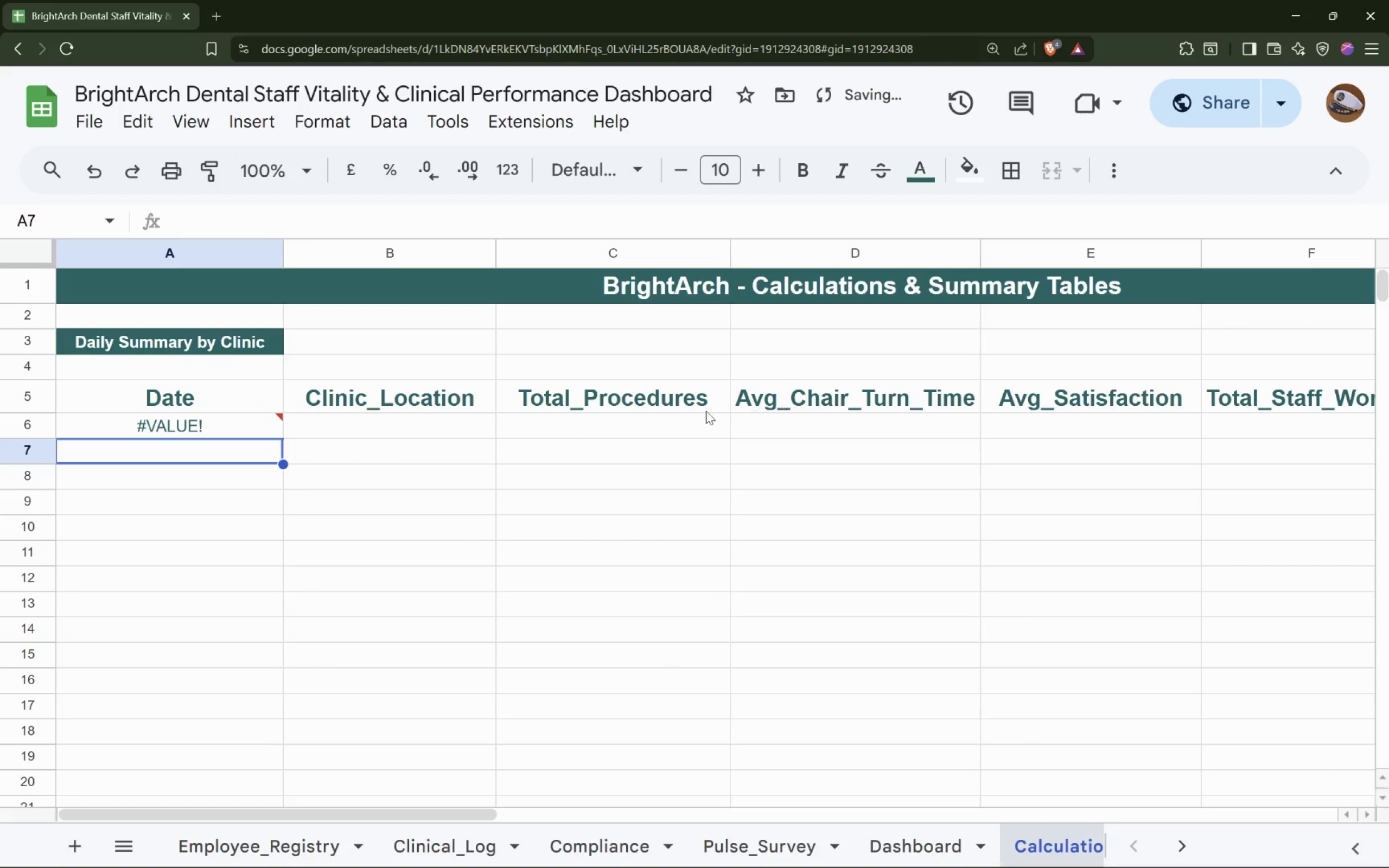 
mouse_move([214, 427])
 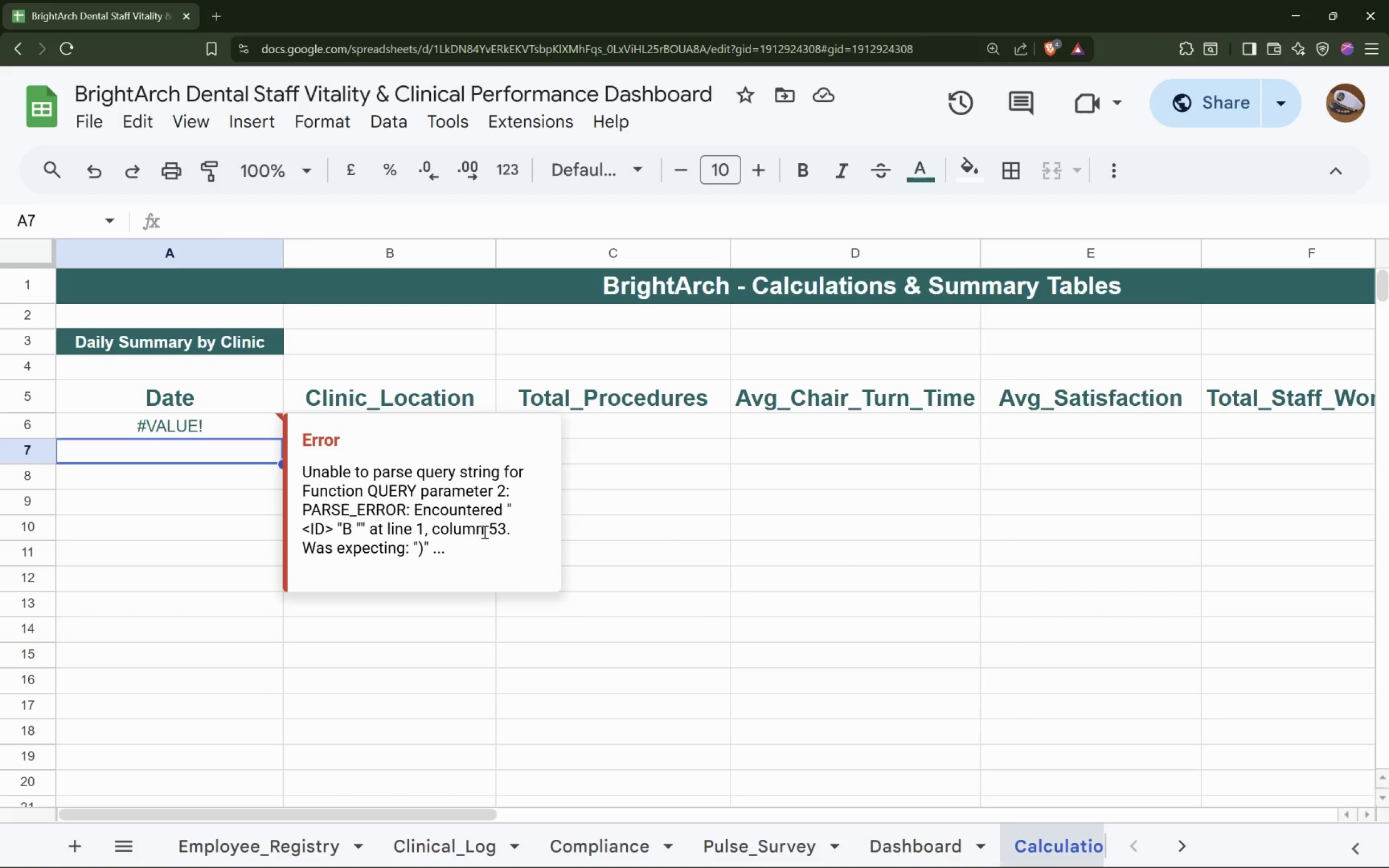 
left_click_drag(start_coordinate=[492, 529], to_coordinate=[520, 532])
 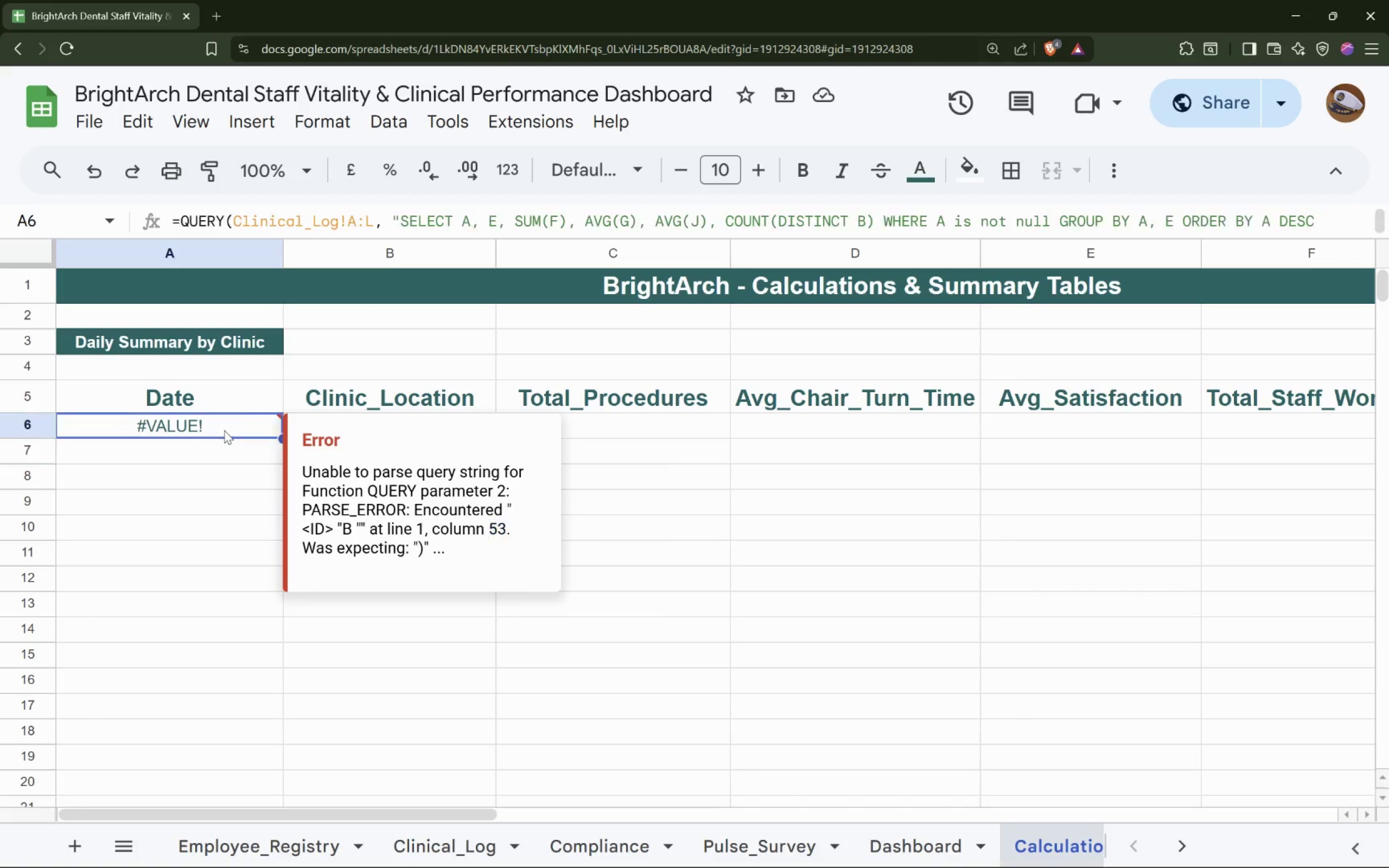 
wait(5.14)
 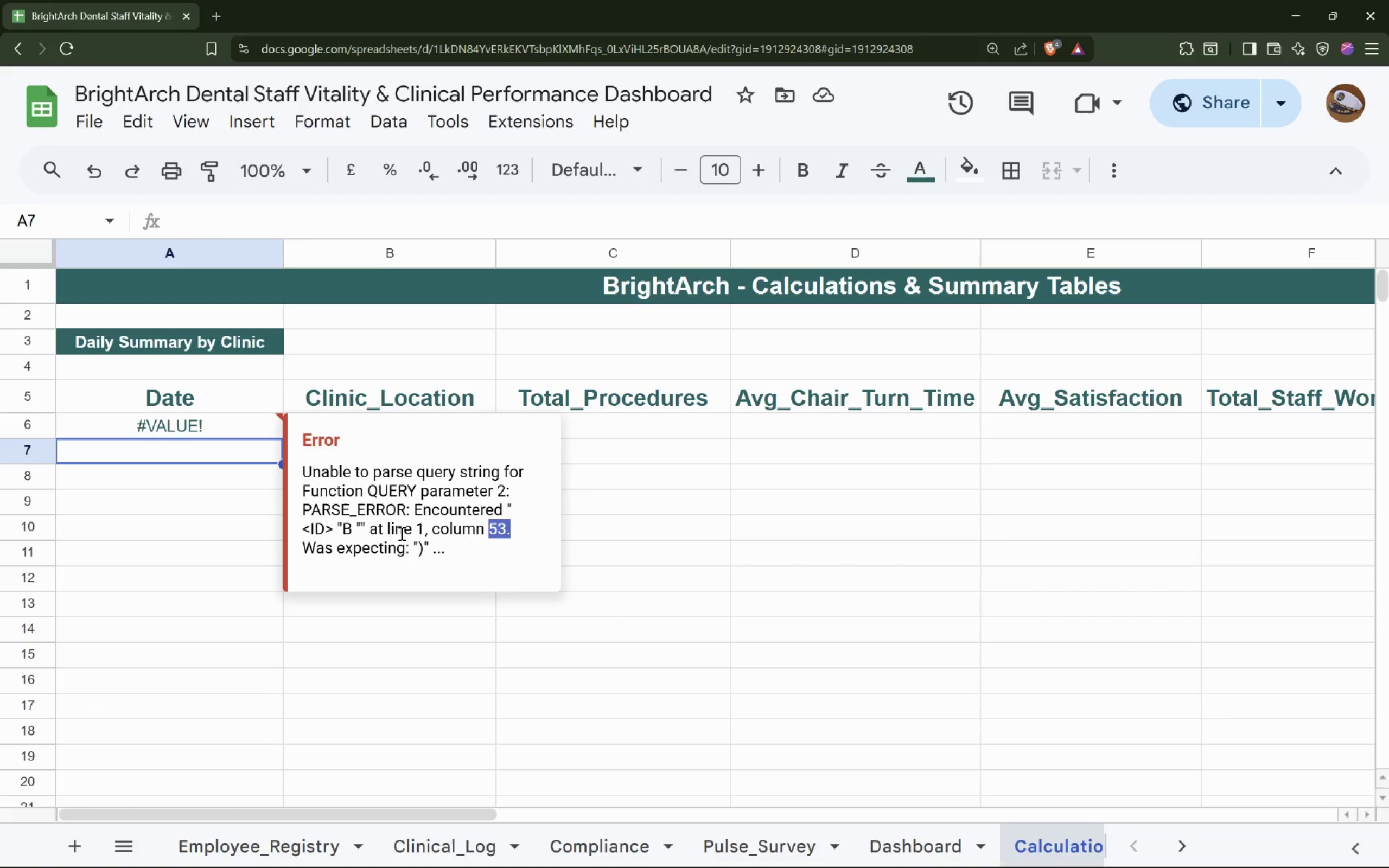 
double_click([224, 431])
 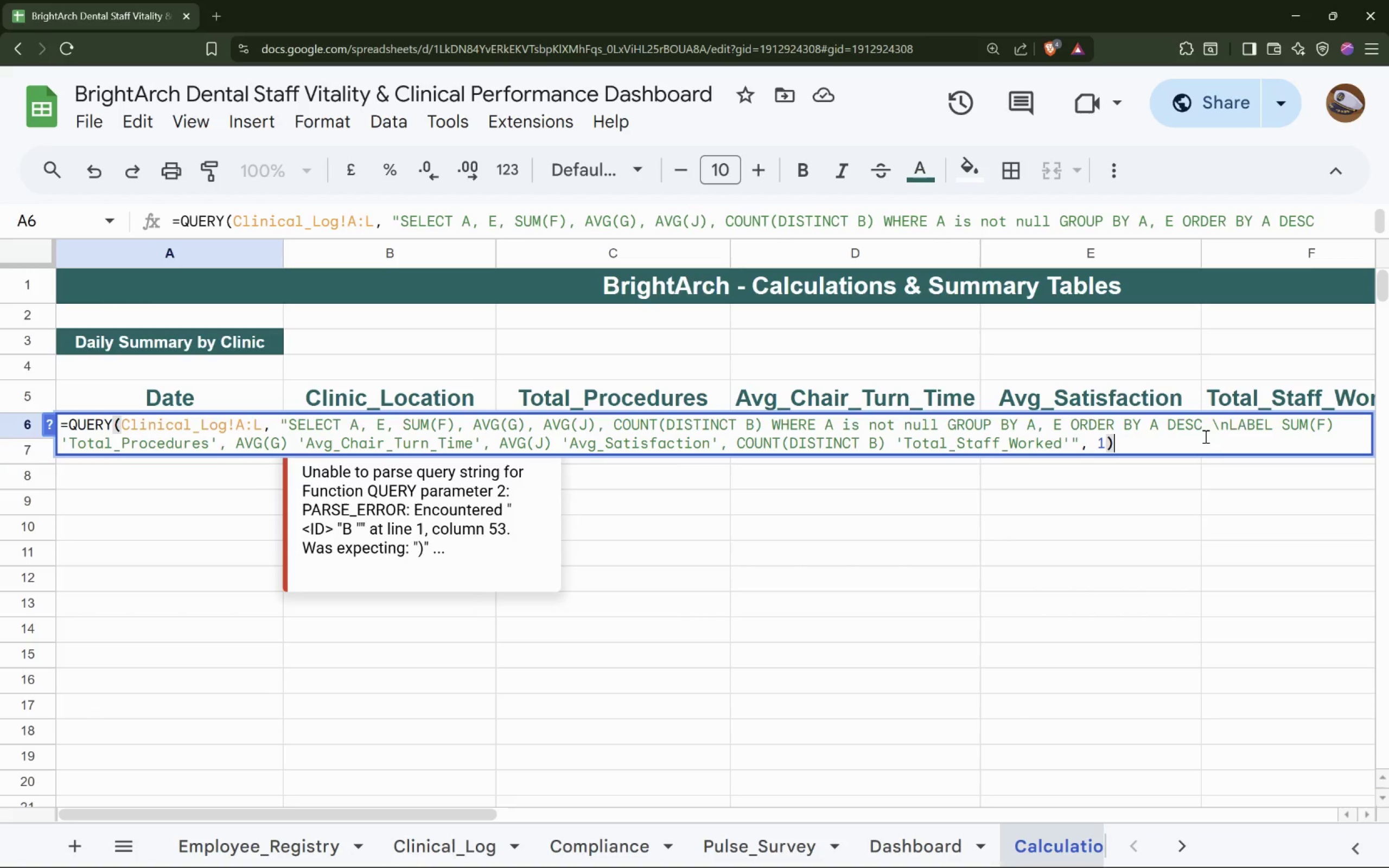 
left_click([1229, 429])
 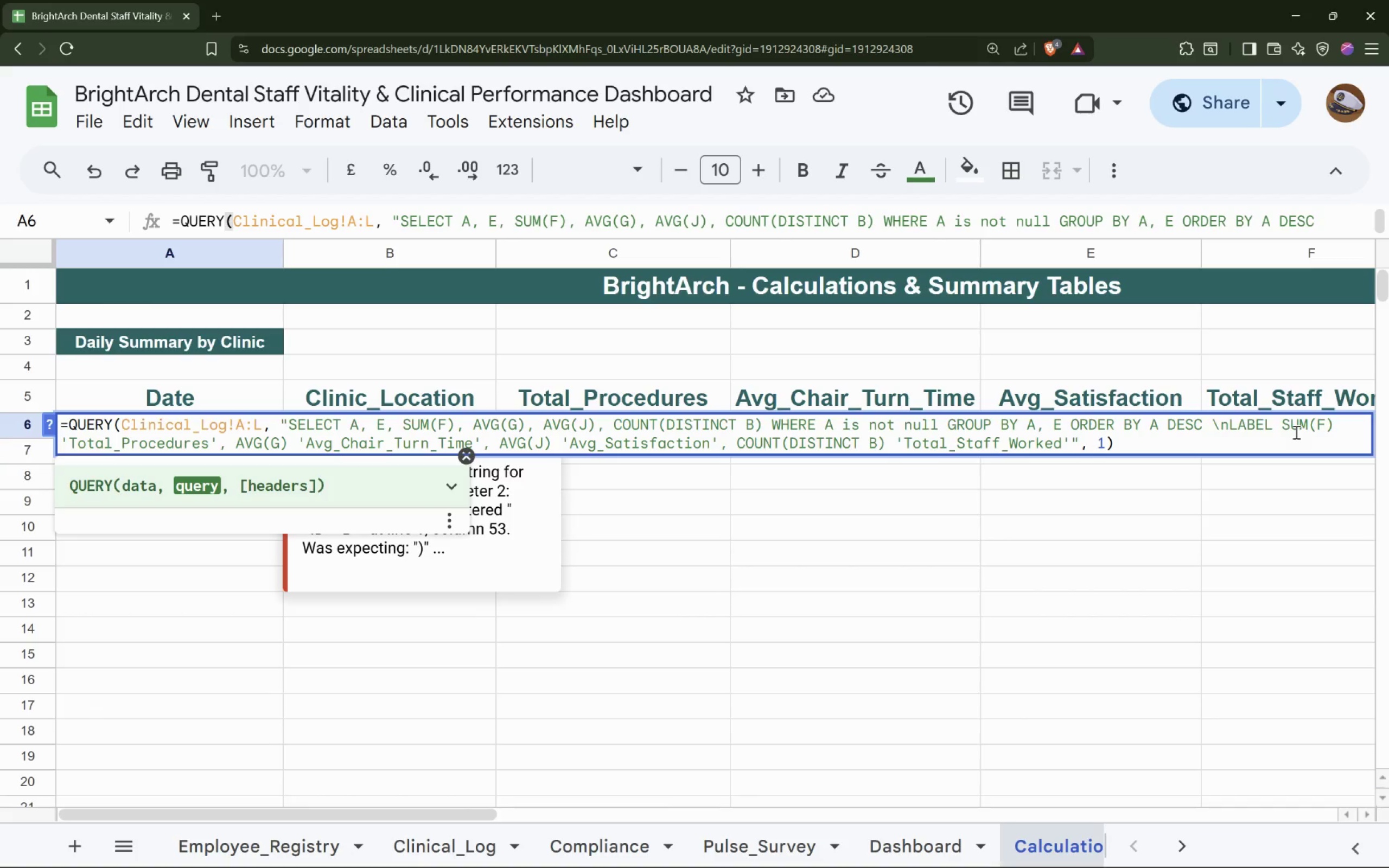 
key(Backspace)
 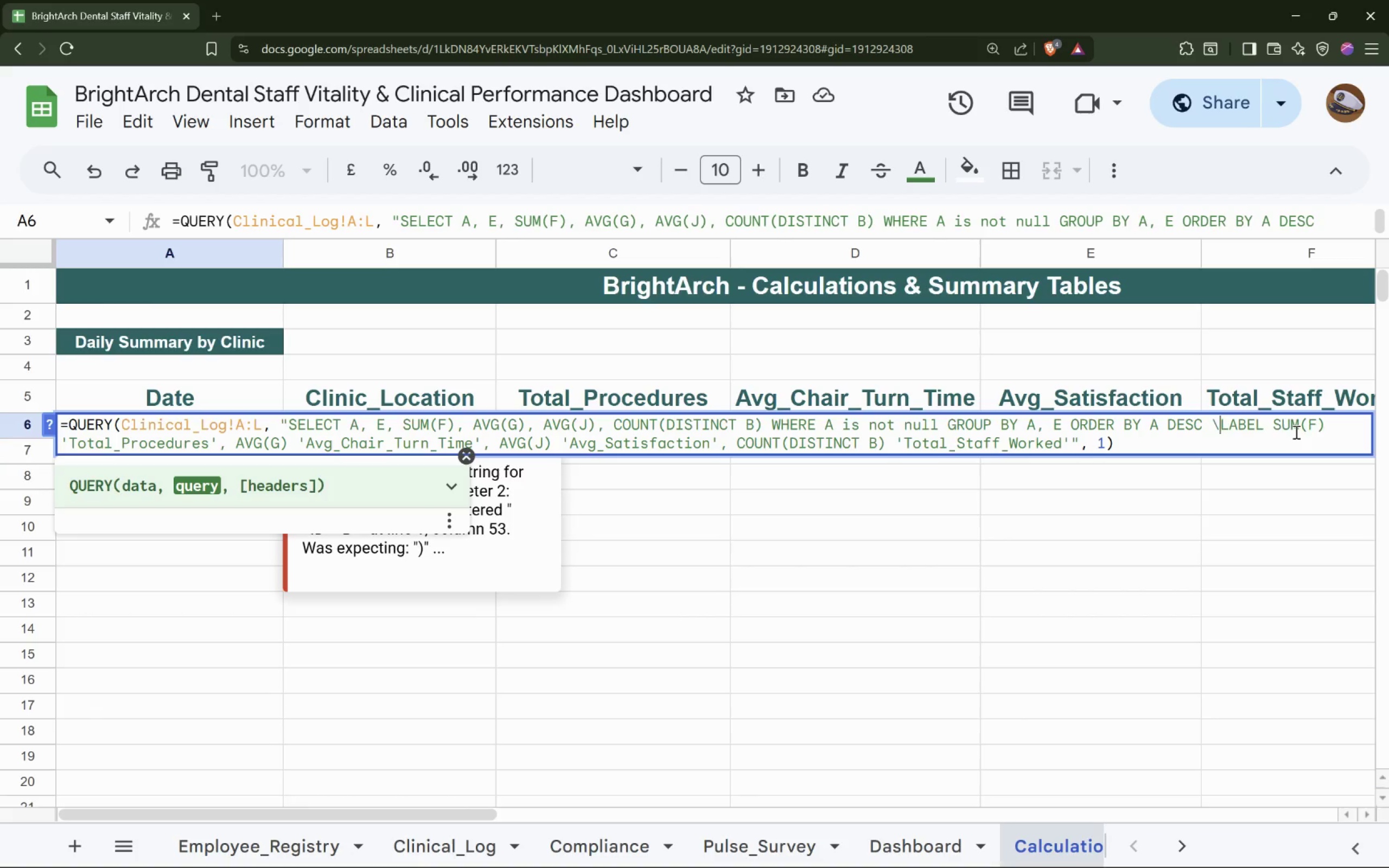 
key(Backspace)
 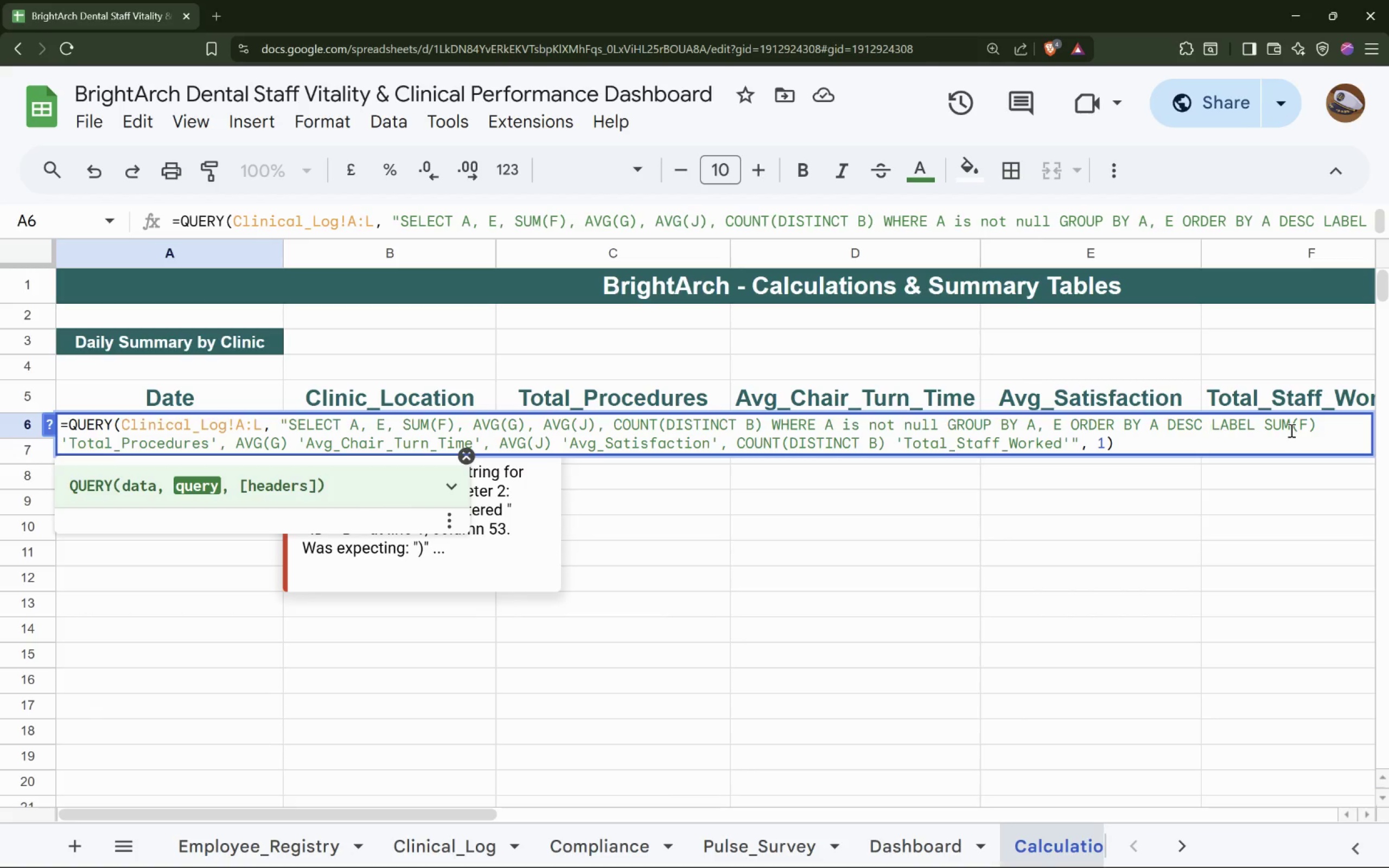 
wait(16.23)
 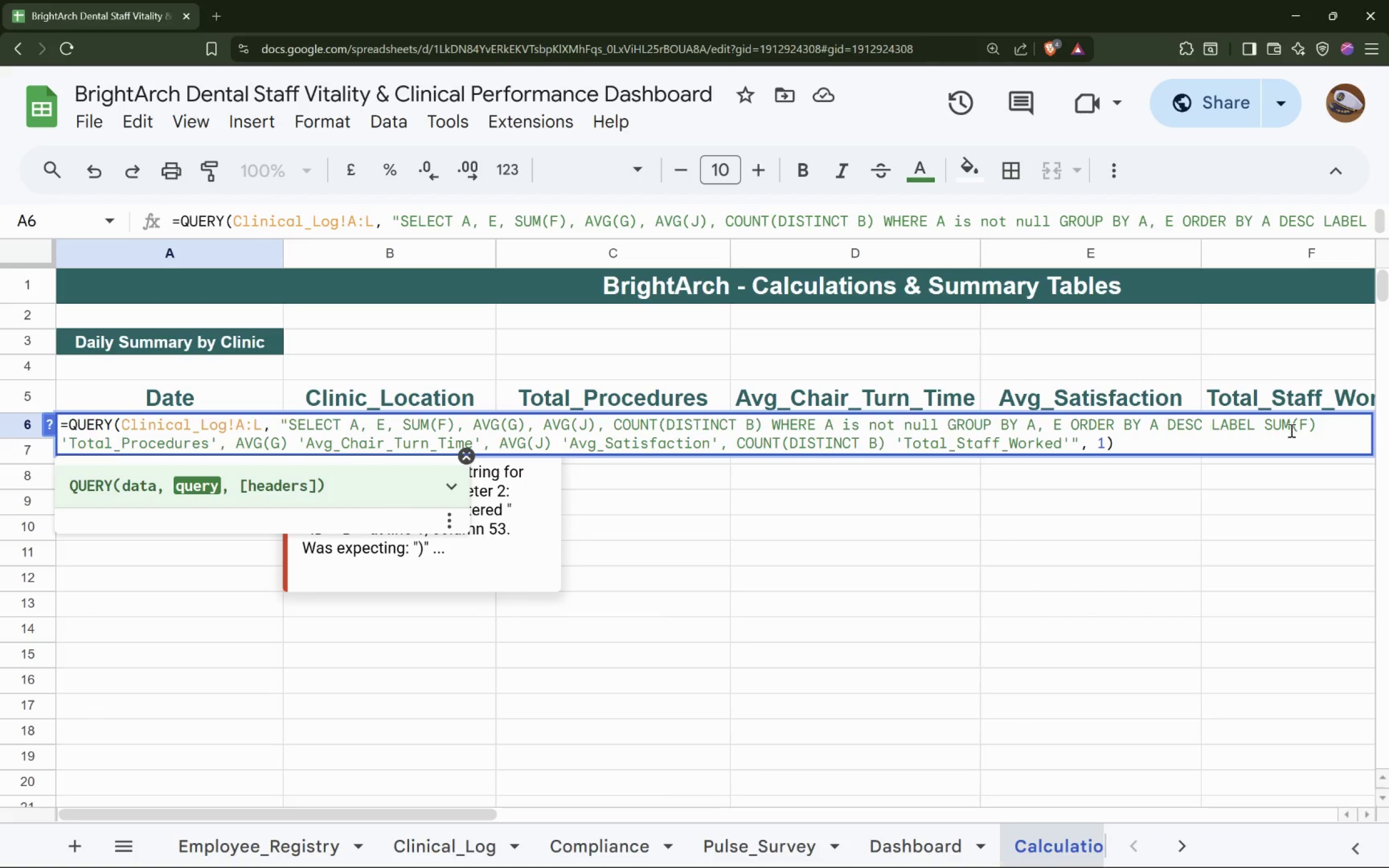 
left_click([755, 451])
 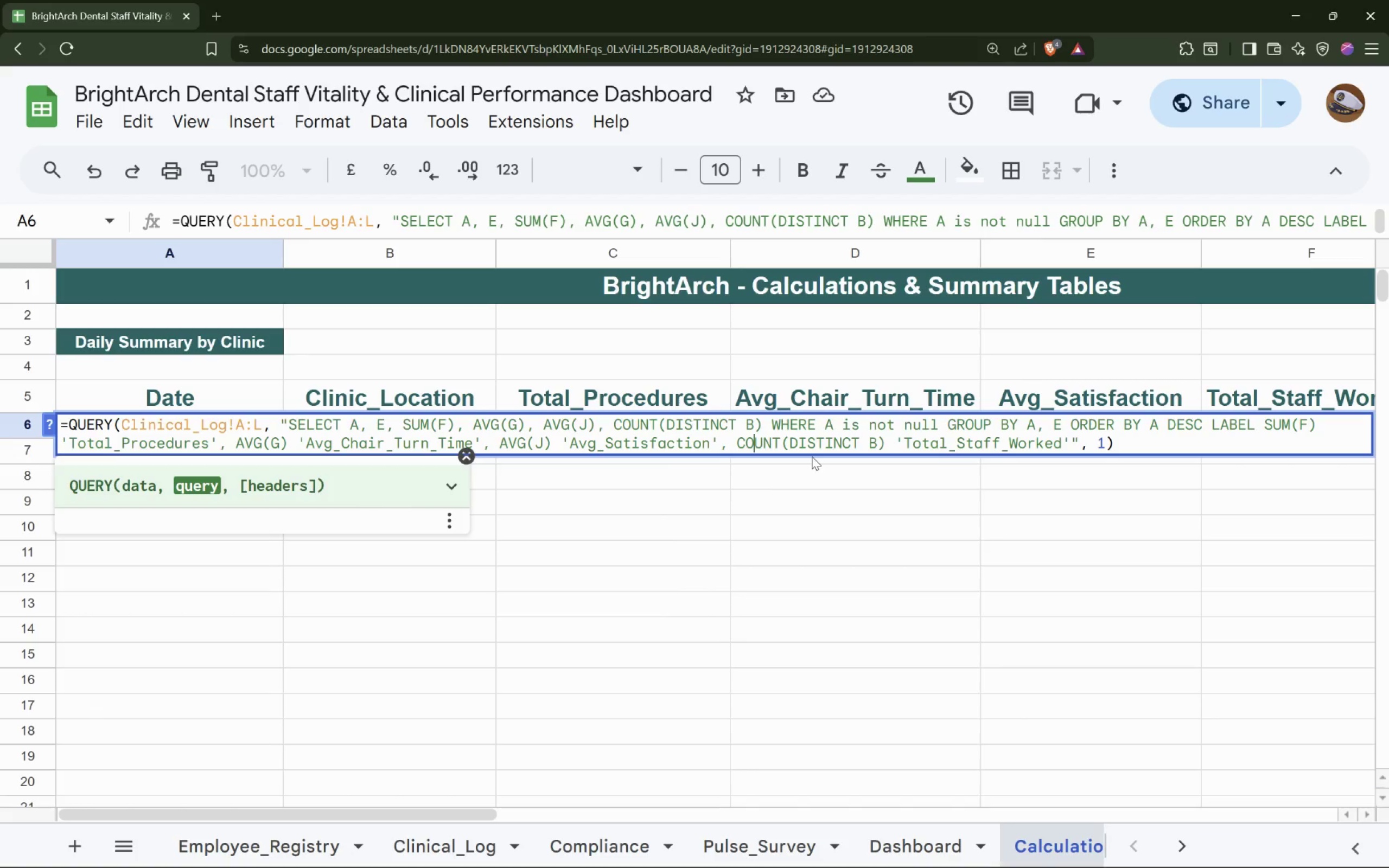 
wait(56.02)
 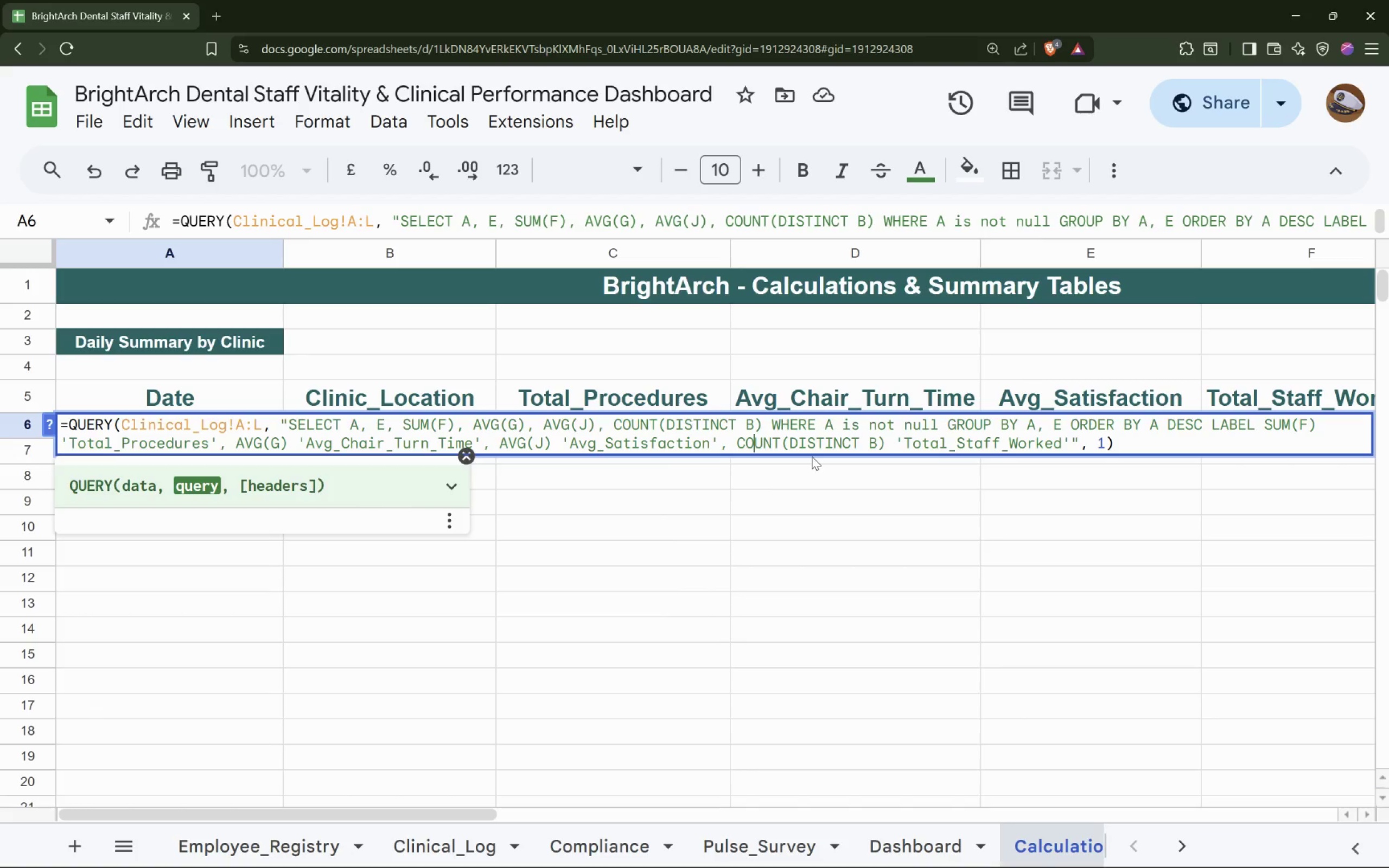 
left_click([1219, 477])
 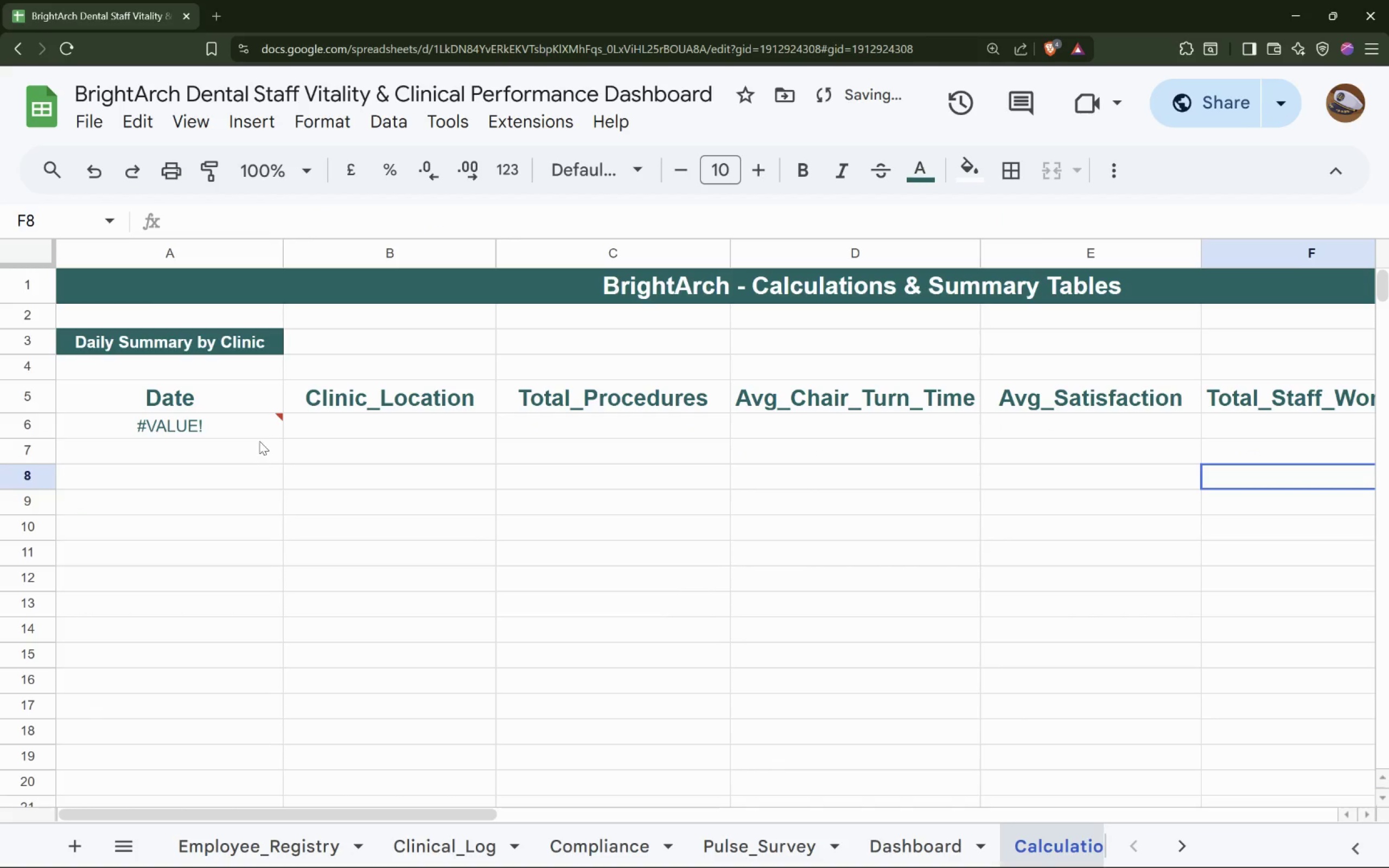 
double_click([251, 430])
 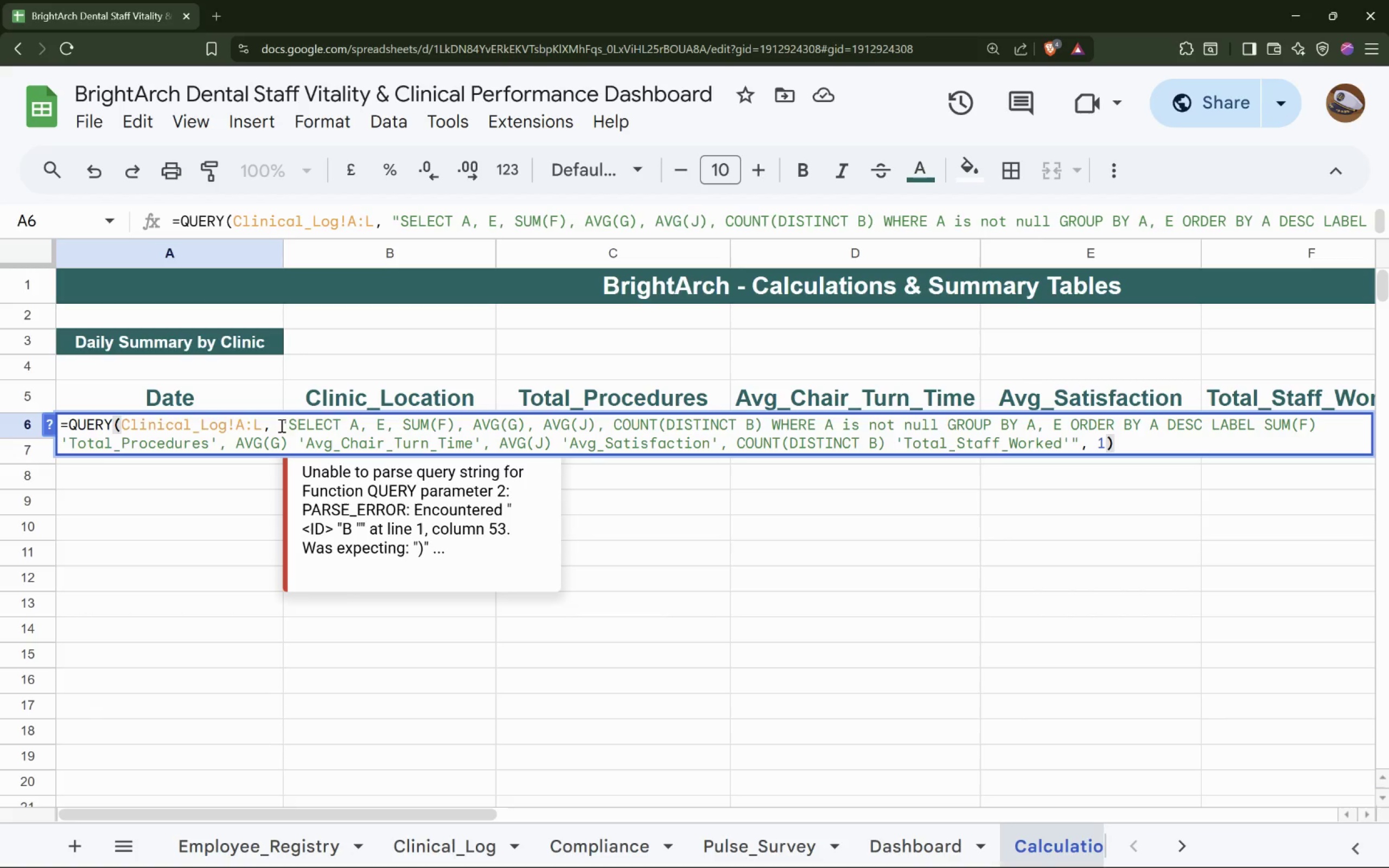 
wait(6.52)
 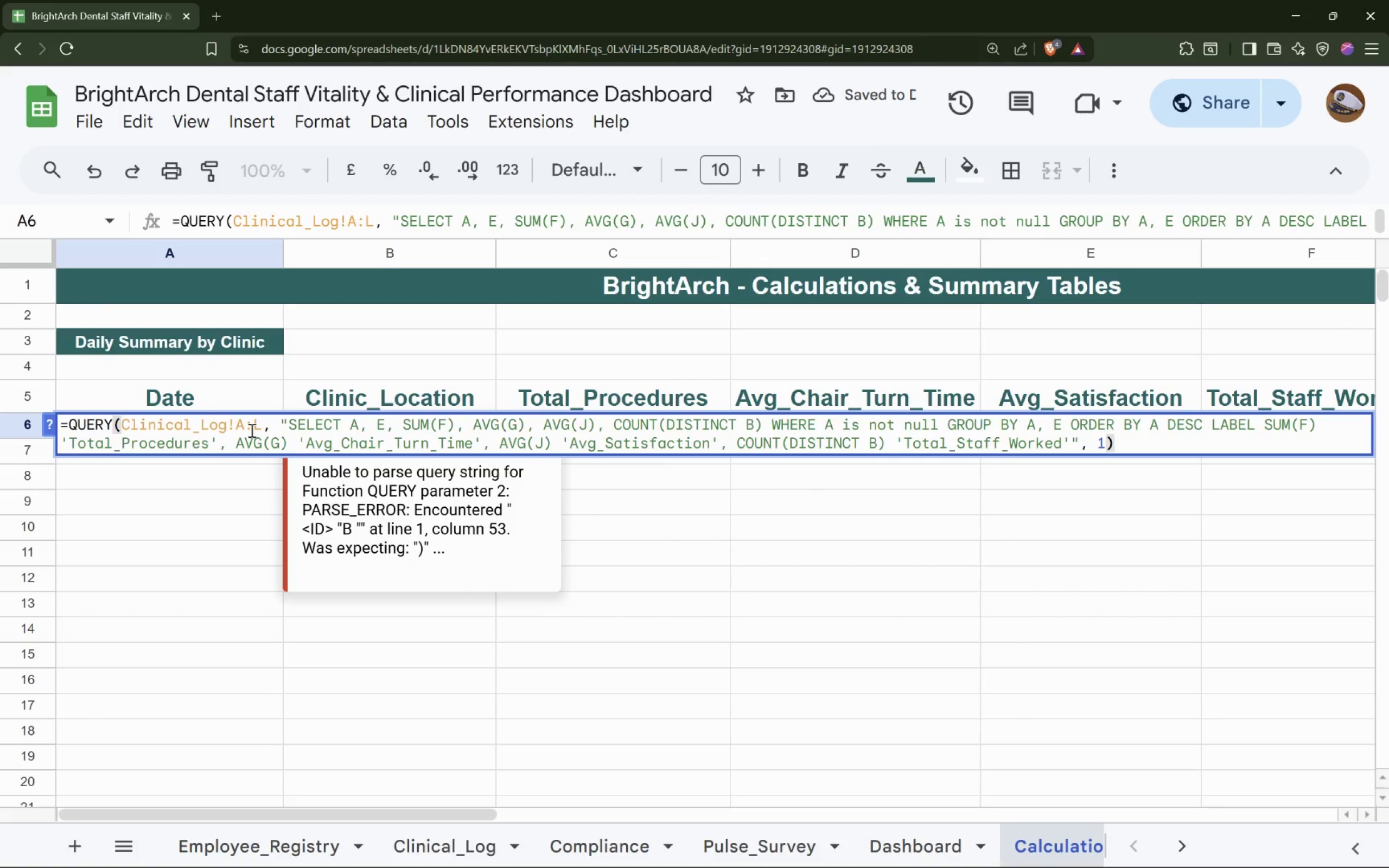 
left_click_drag(start_coordinate=[737, 441], to_coordinate=[889, 441])
 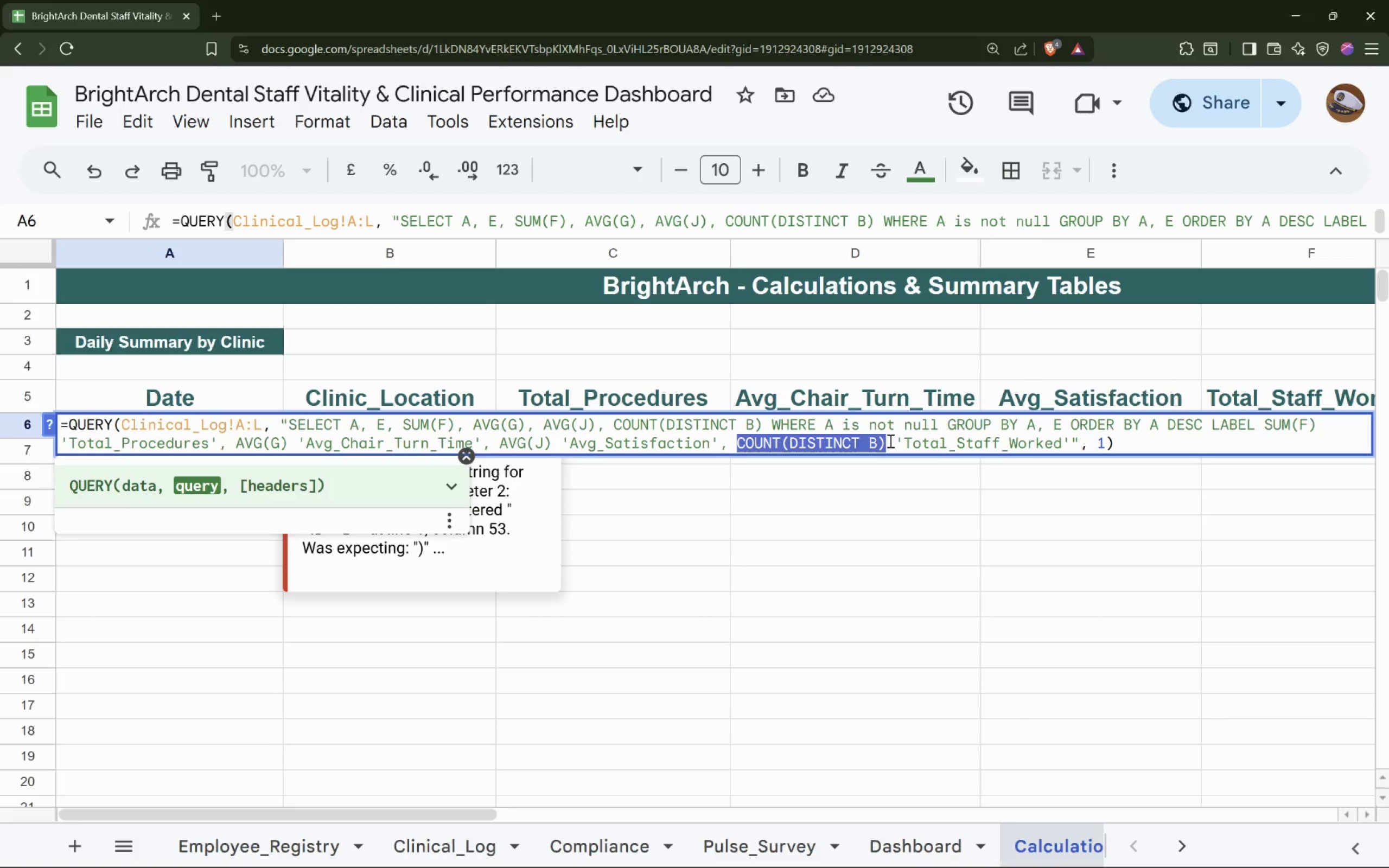 
wait(7.04)
 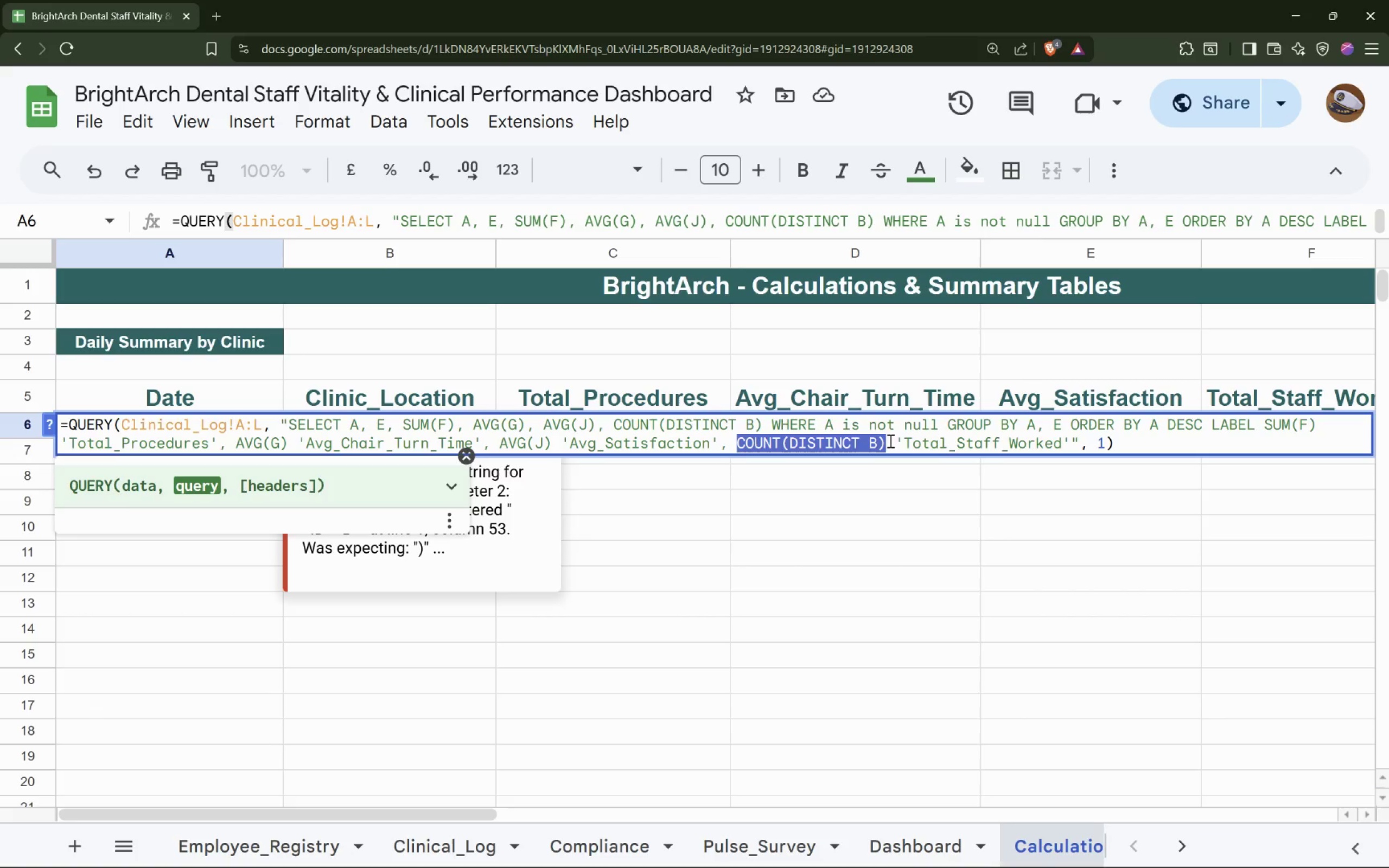 
left_click_drag(start_coordinate=[611, 421], to_coordinate=[767, 426])
 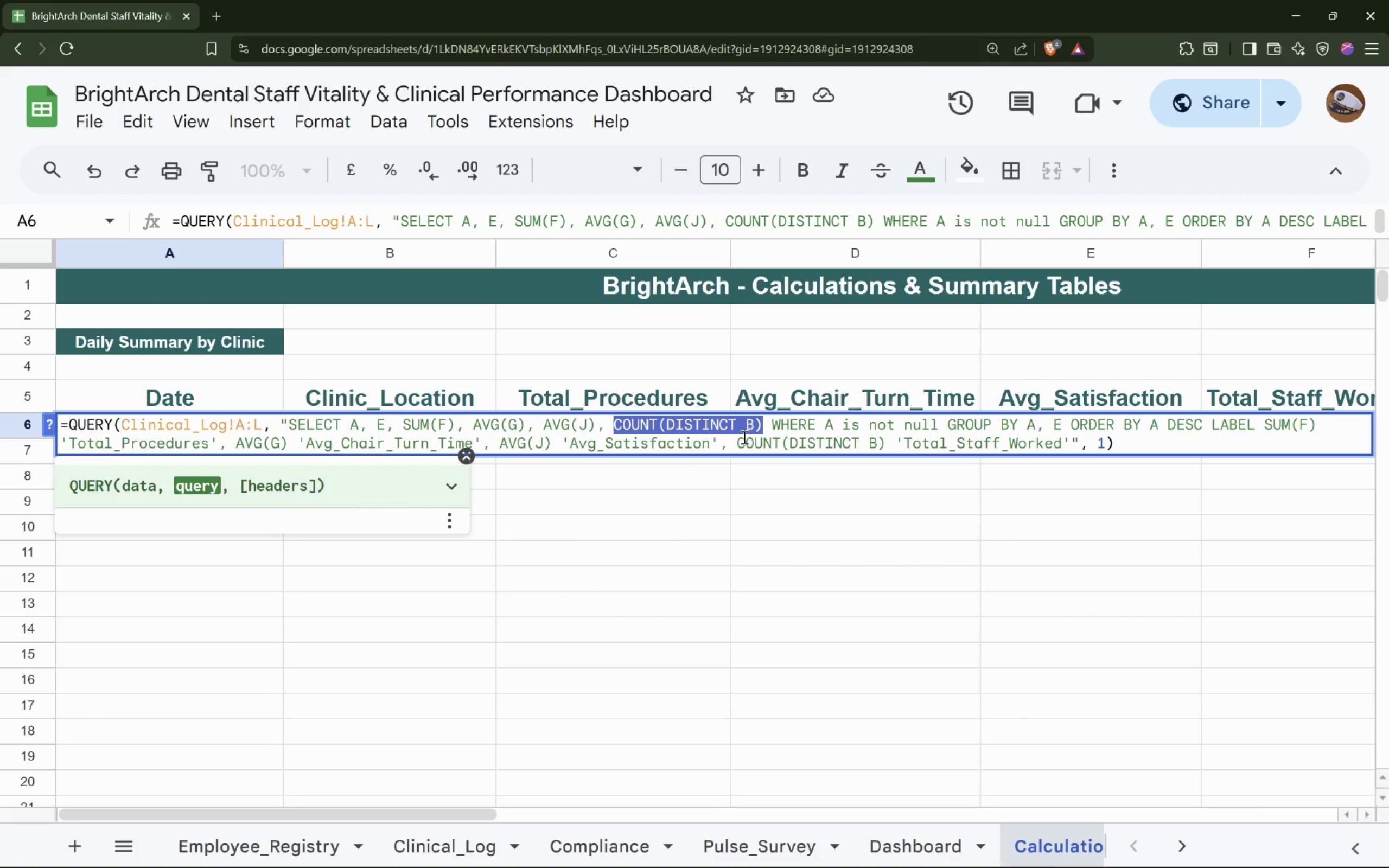 
wait(6.9)
 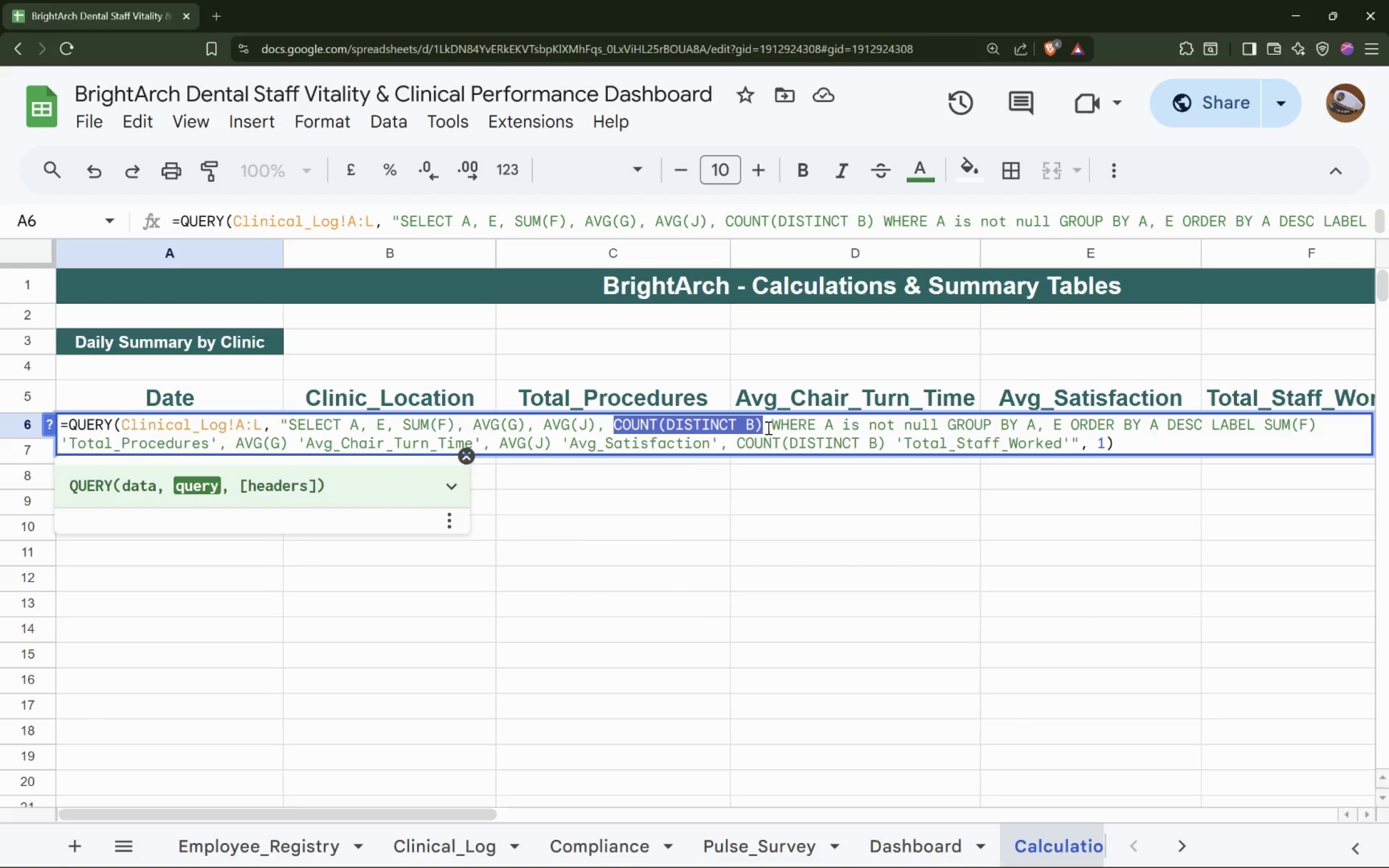 
left_click([587, 473])
 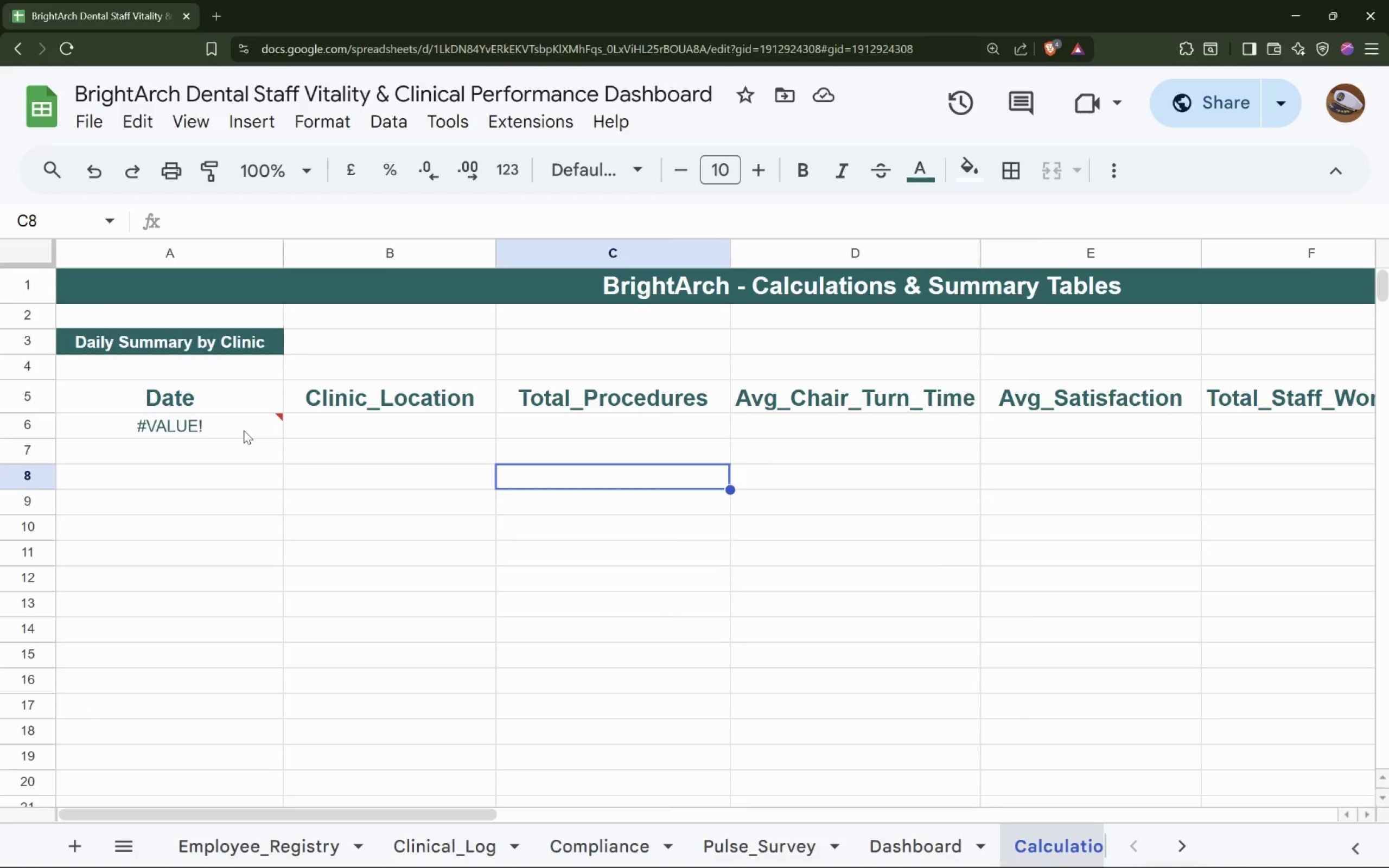 
double_click([243, 429])
 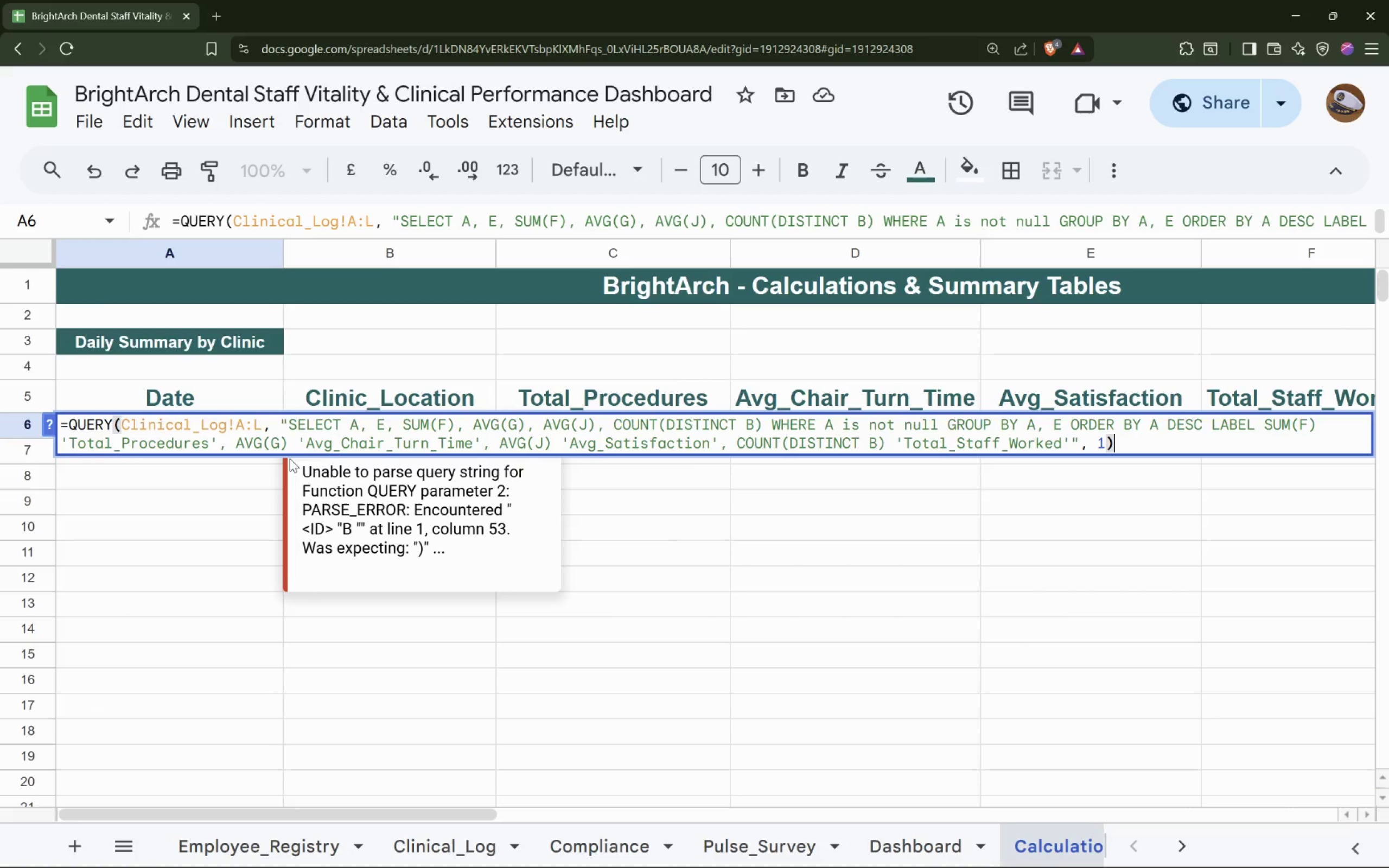 
left_click([186, 509])
 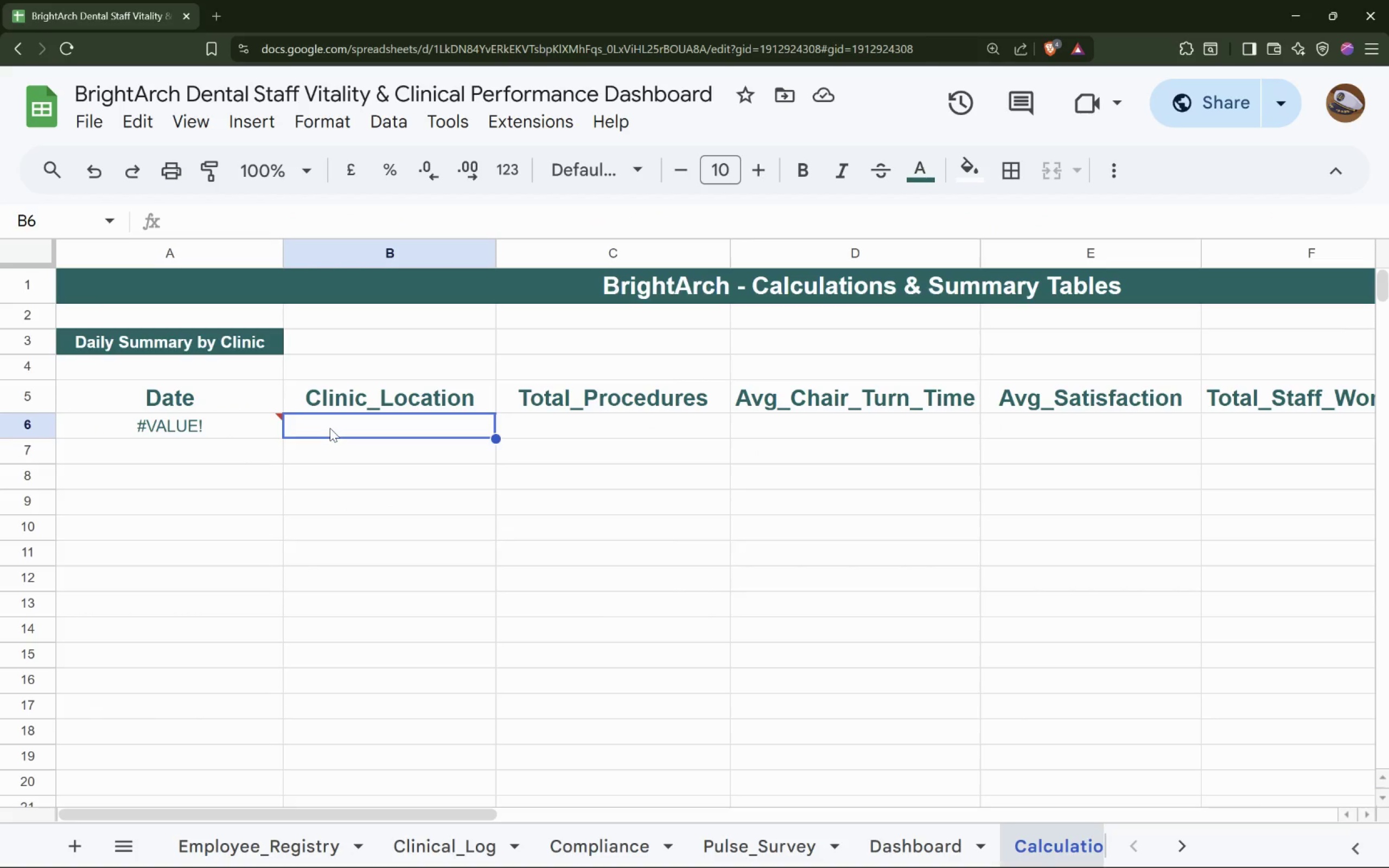 
type(I think google sheets)
key(Backspace)
type( doens)
key(Backspace)
key(Backspace)
type(sno)
key(Backspace)
type('t support distnict co)
key(Backspace)
key(Backspace)
type(functon)
 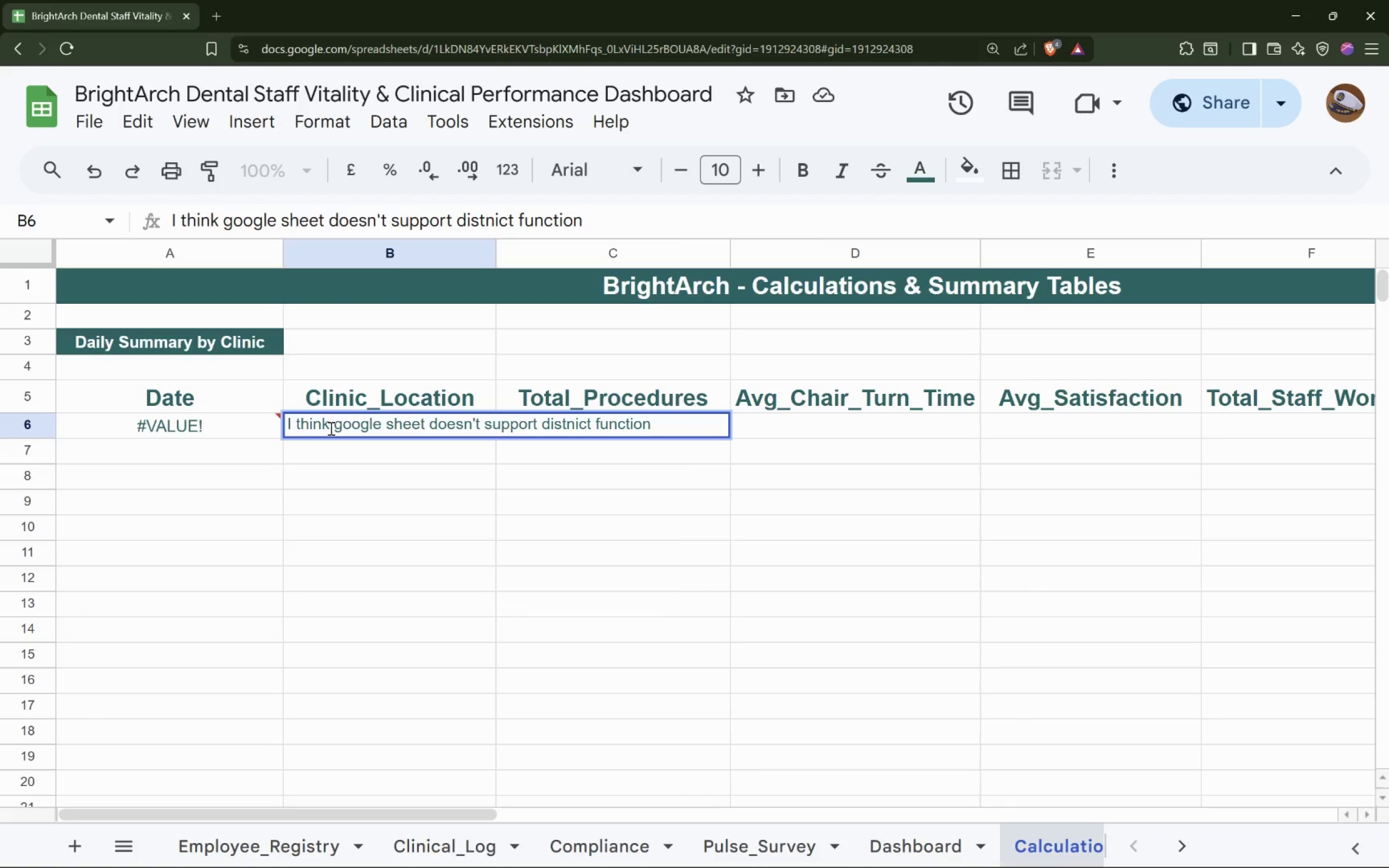 
key(Alt+ArrowDown)
 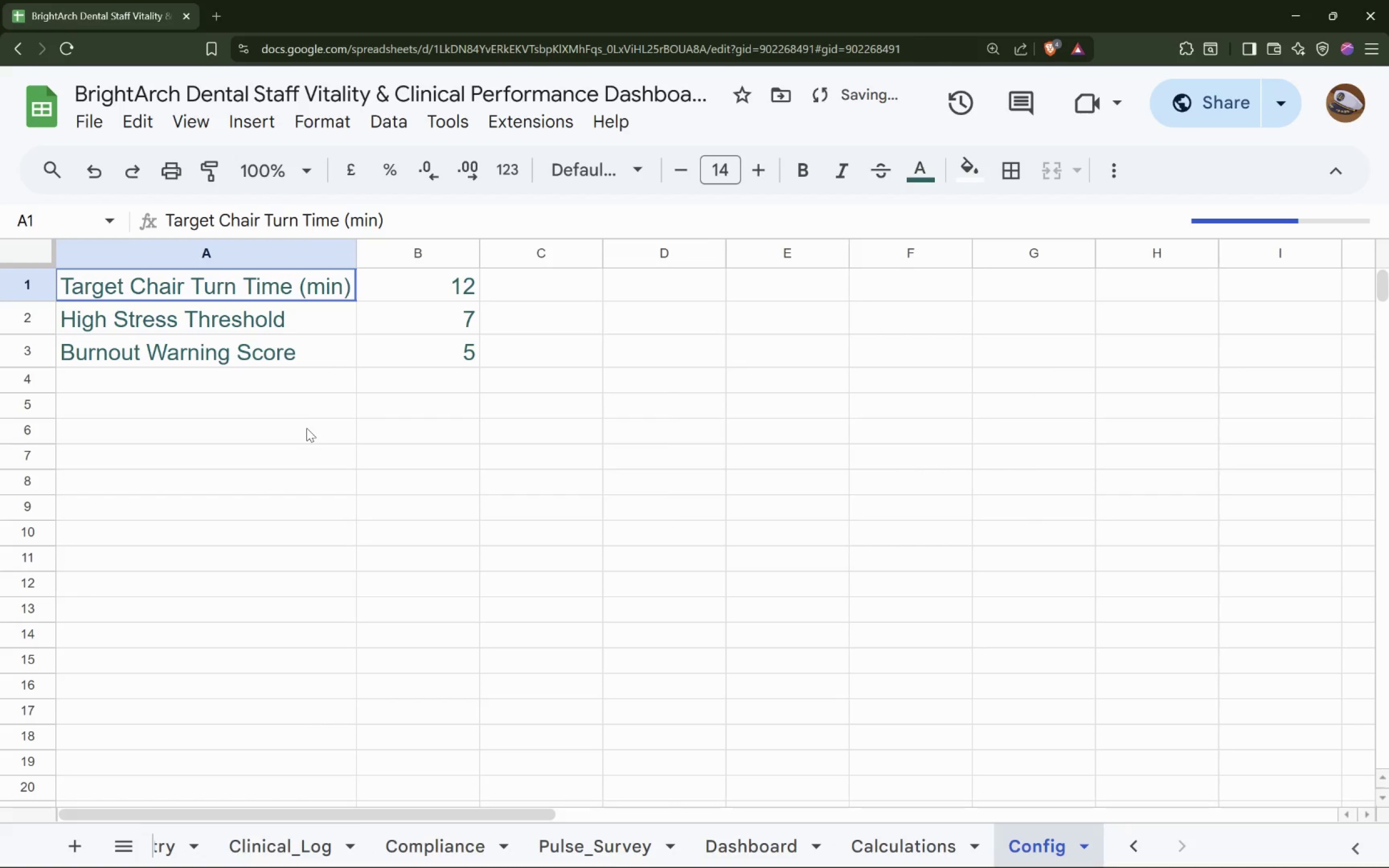 
key(Alt+ArrowUp)
 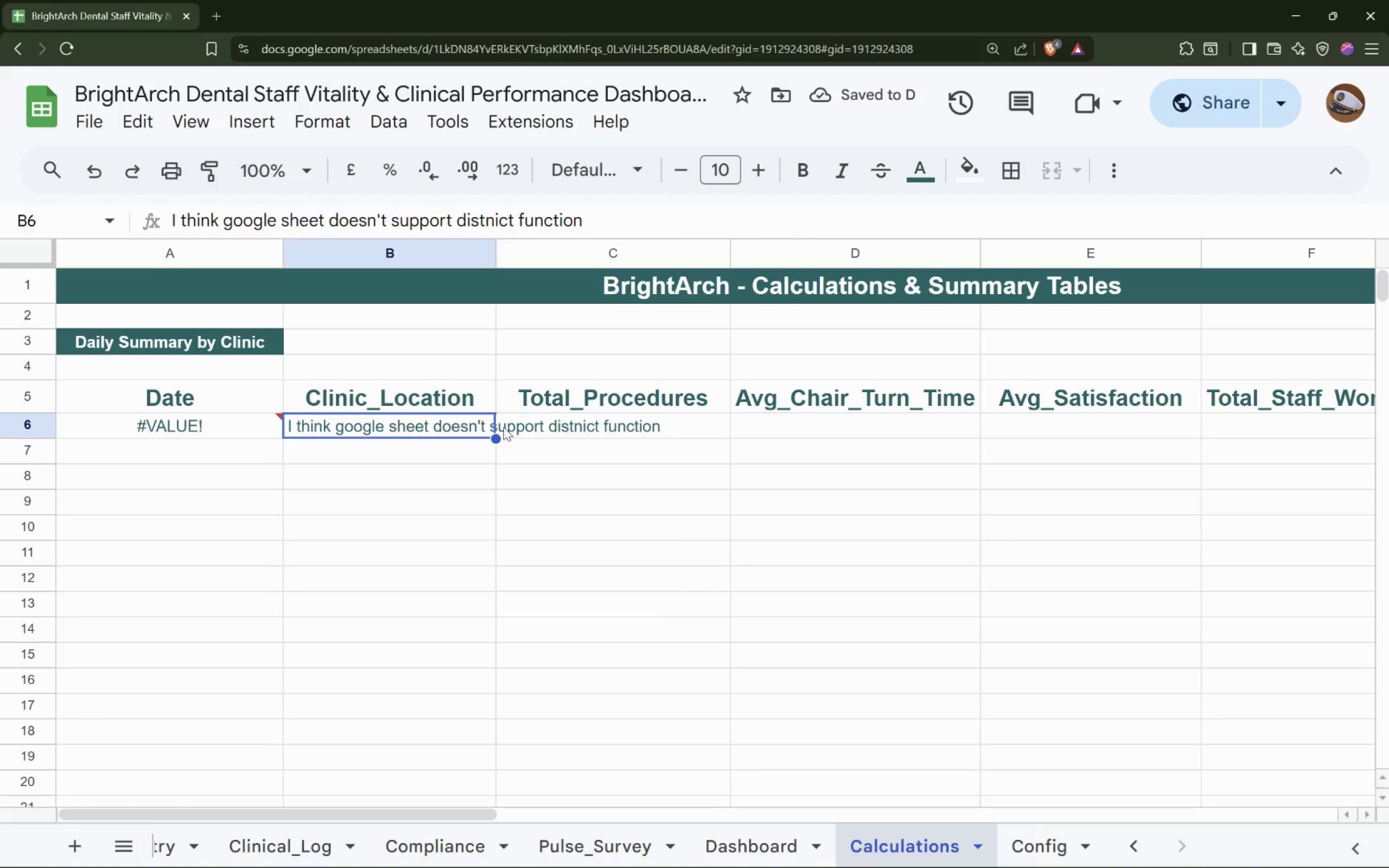 
double_click([419, 422])
 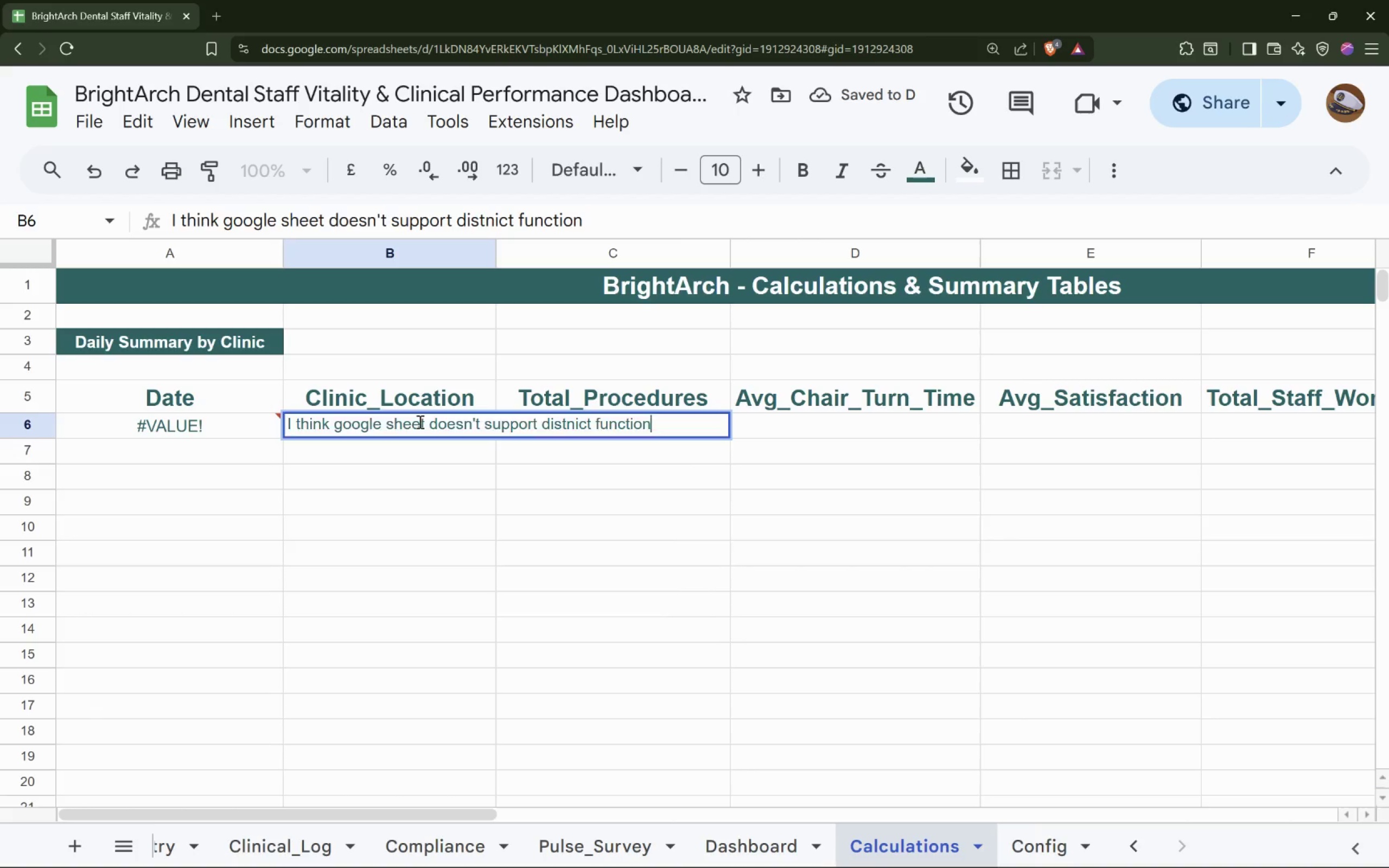 
triple_click([419, 422])
 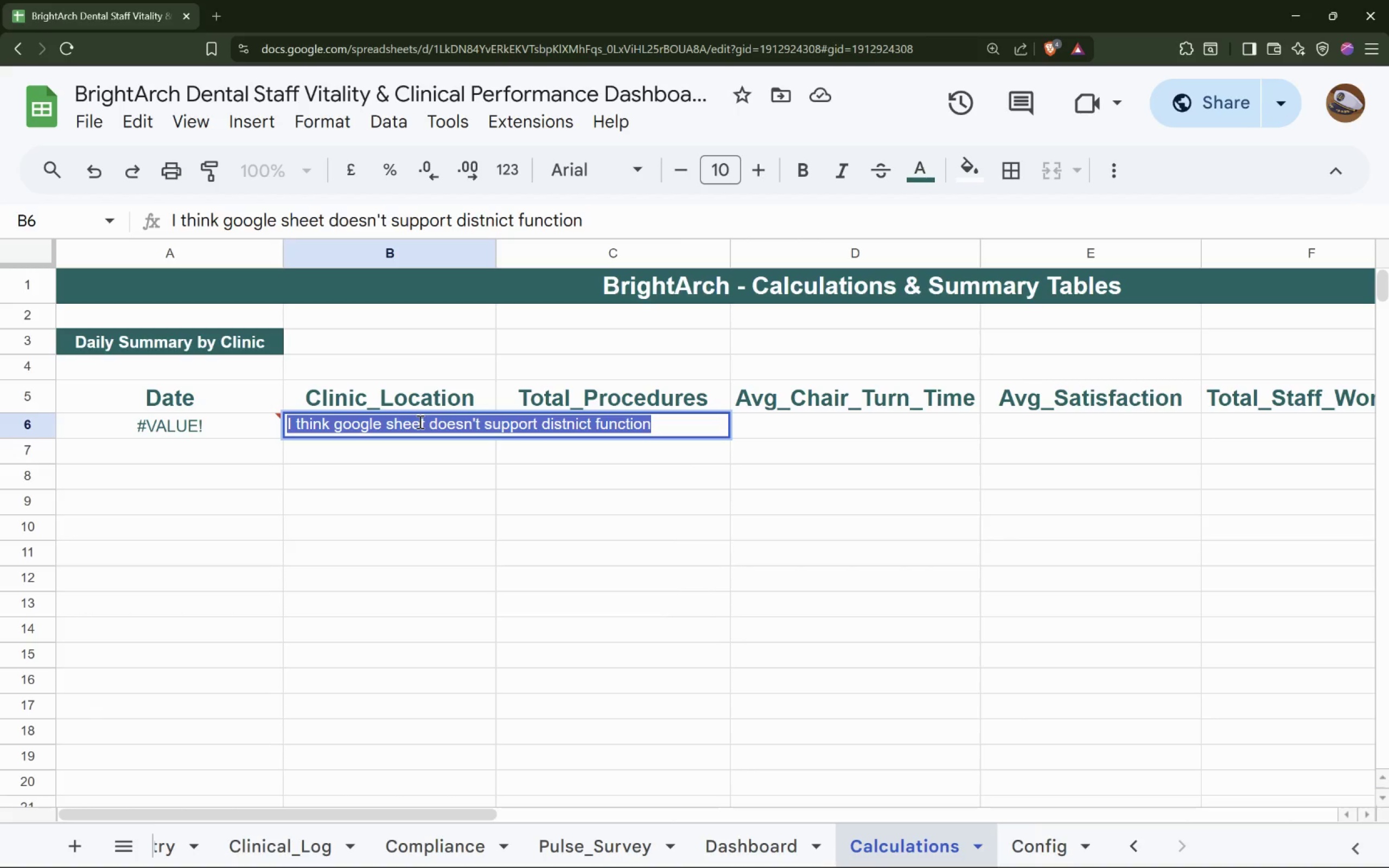 
hold_key(key=ControlLeft, duration=0.75)
 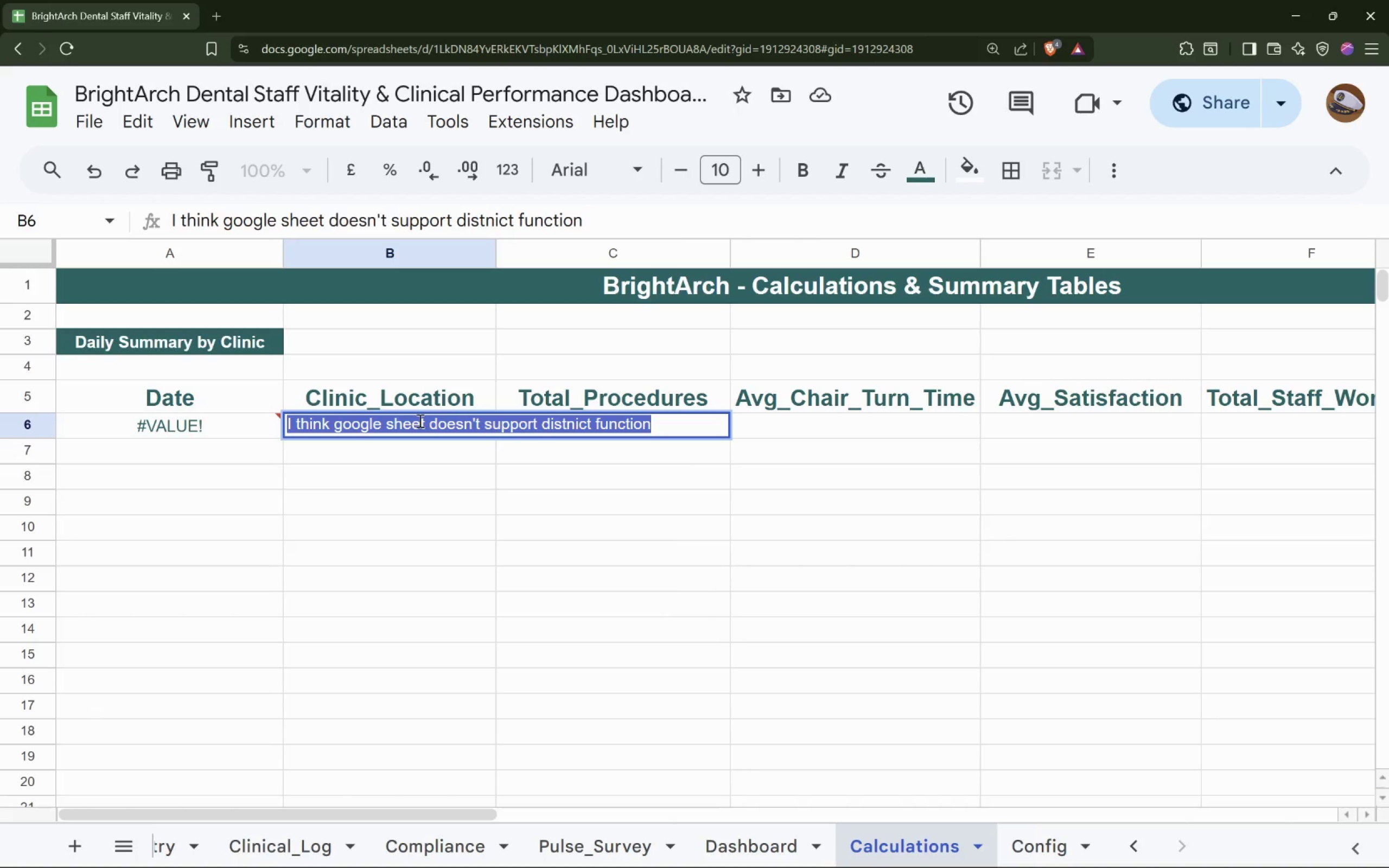 
key(Delete)
 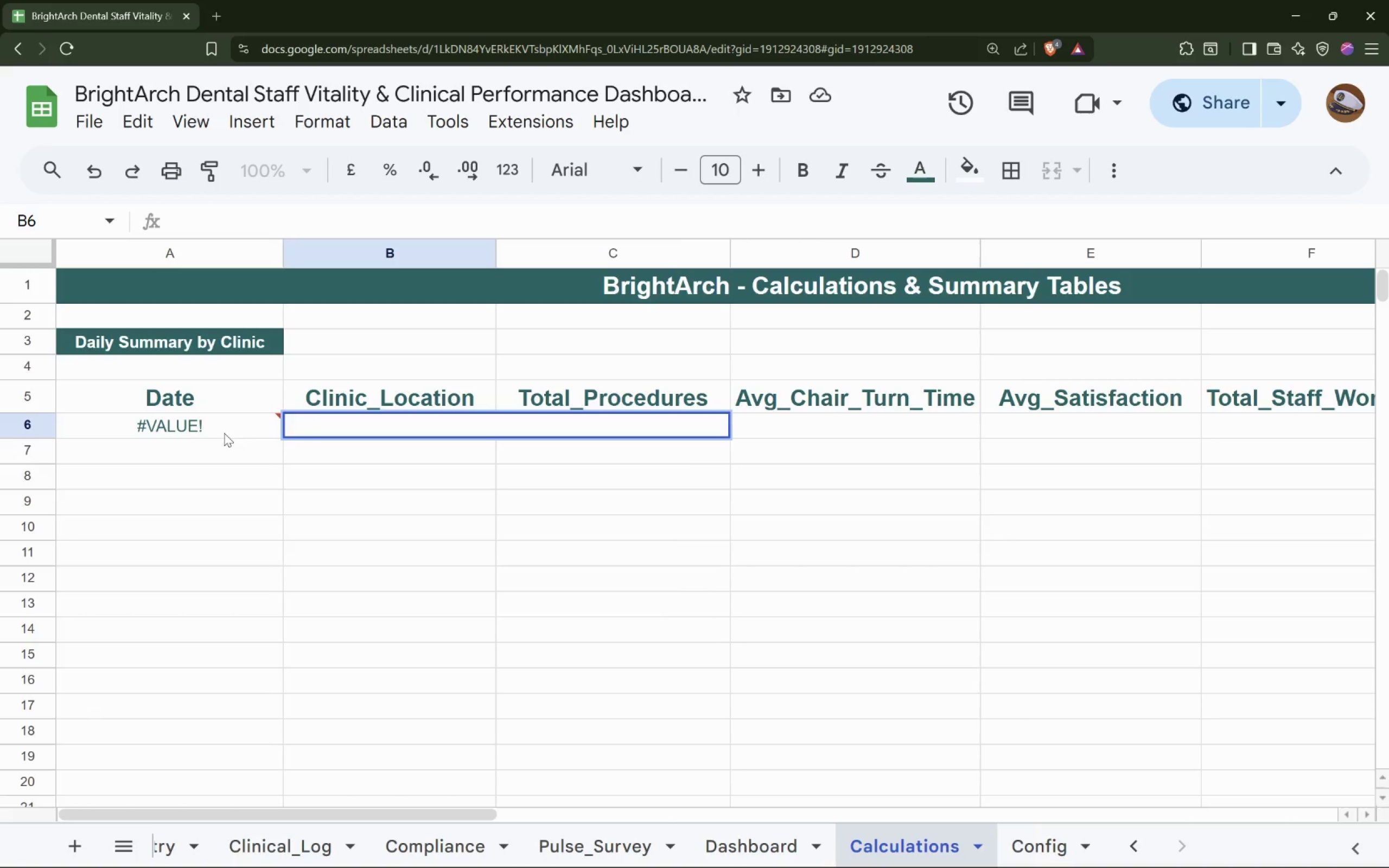 
left_click([200, 427])
 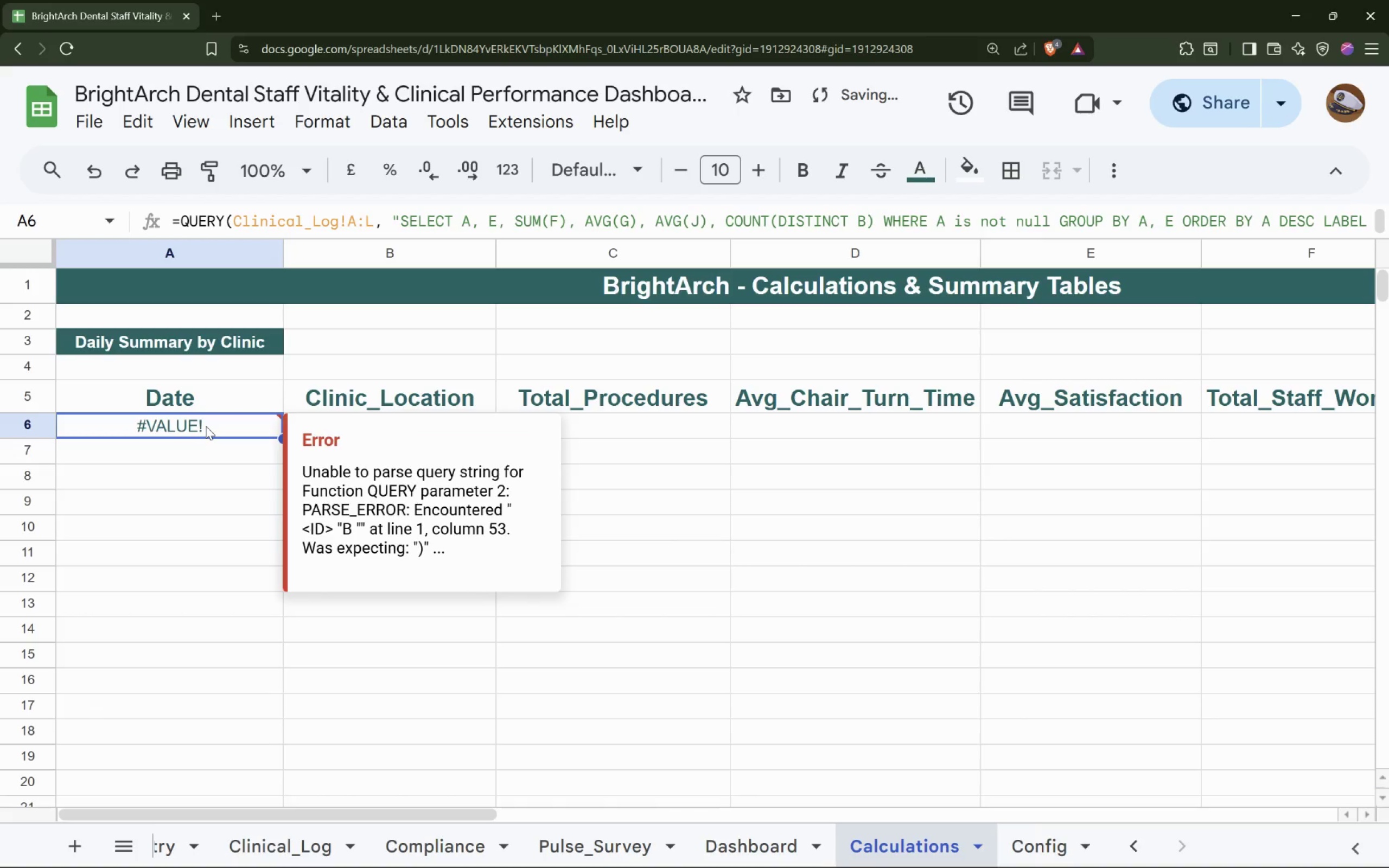 
left_click([211, 424])
 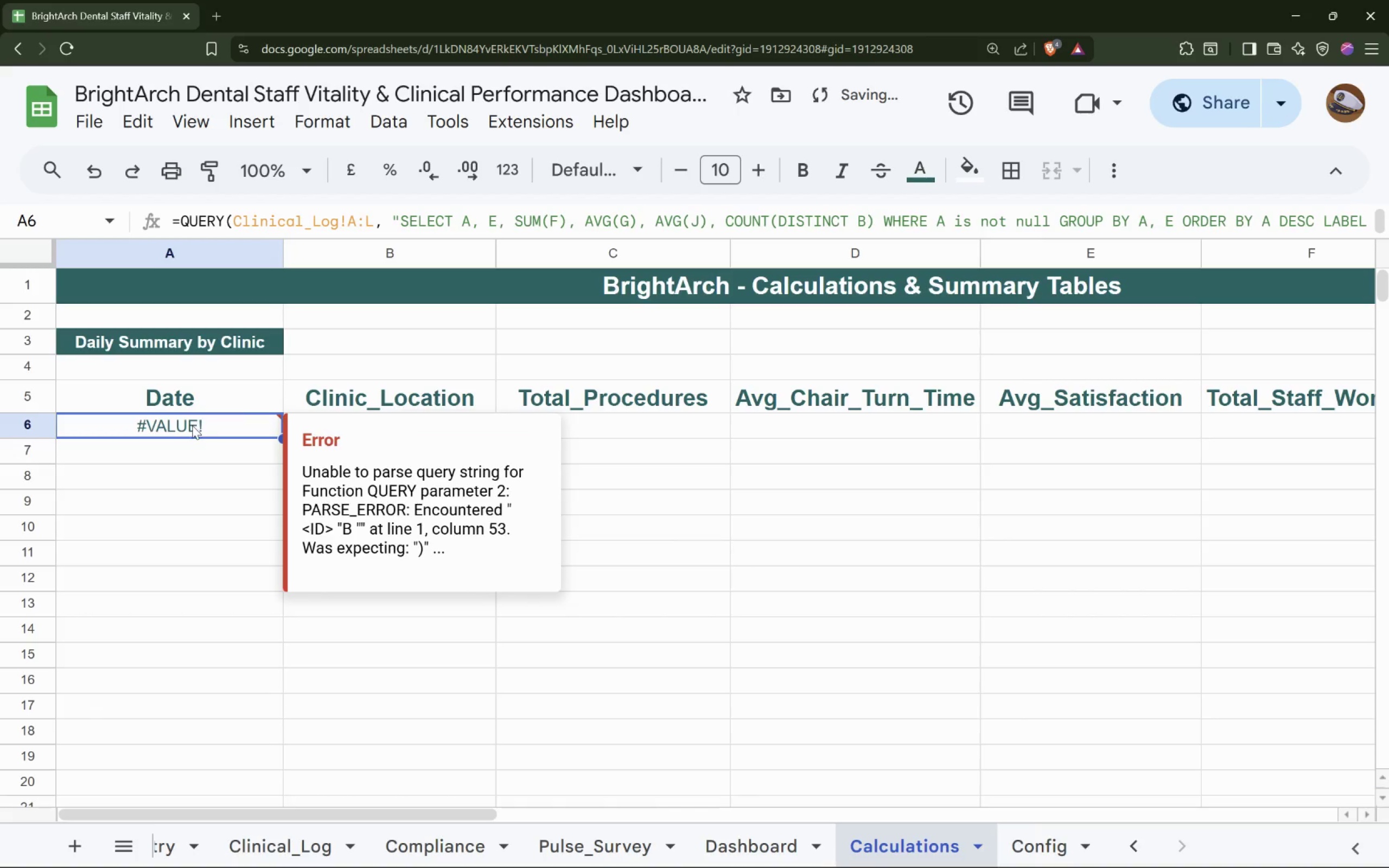 
double_click([190, 425])
 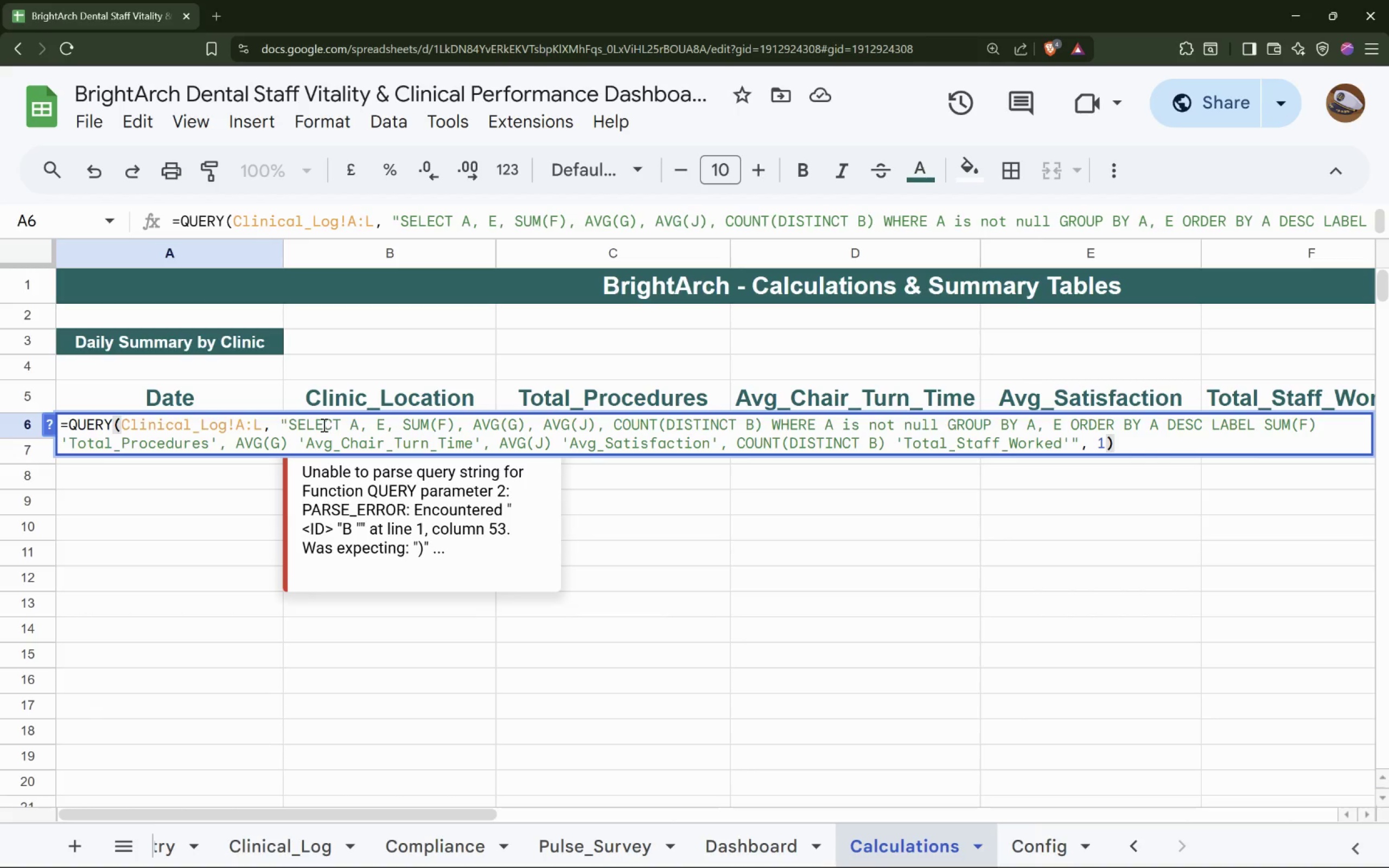 
wait(11.25)
 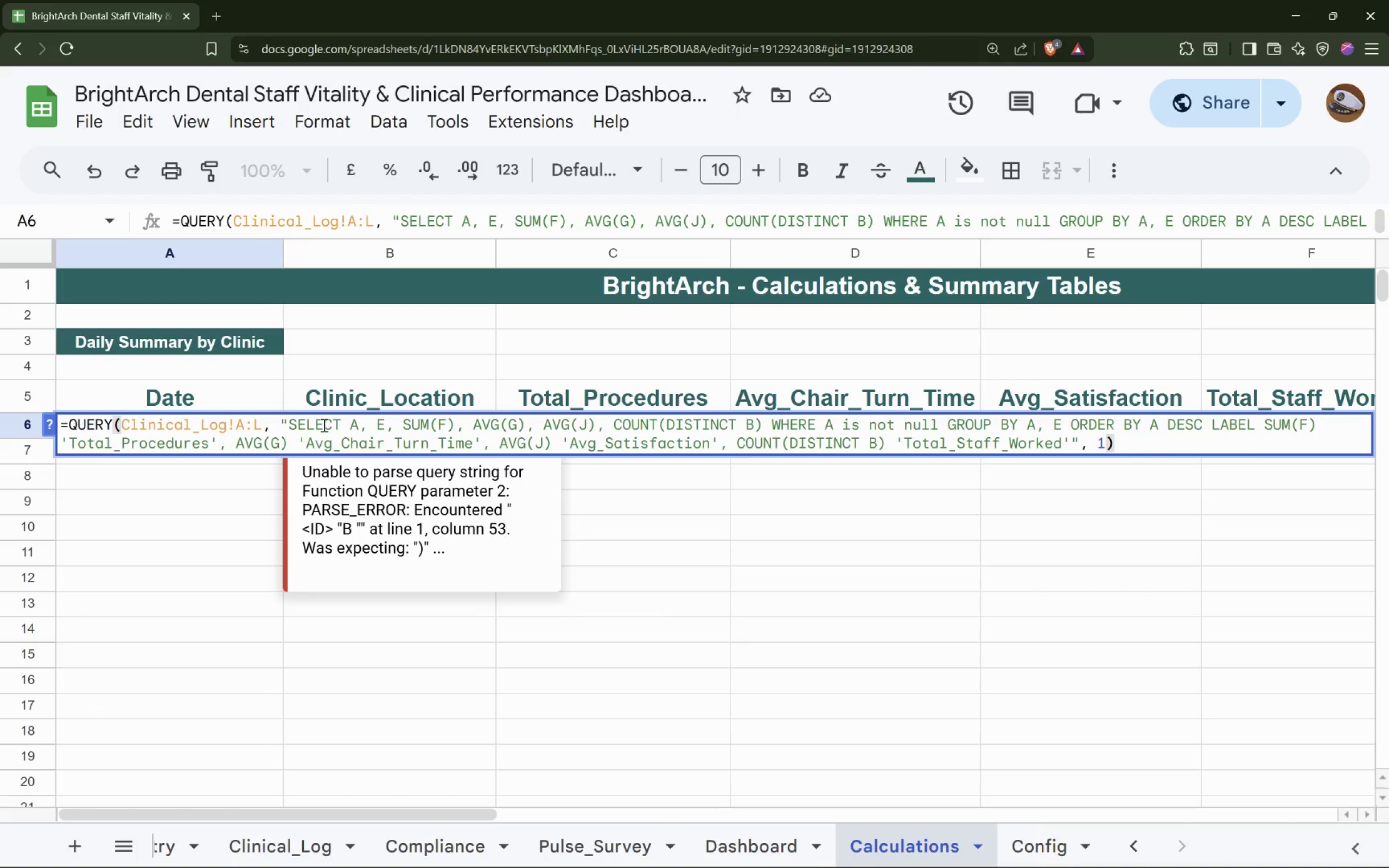 
left_click([588, 426])
 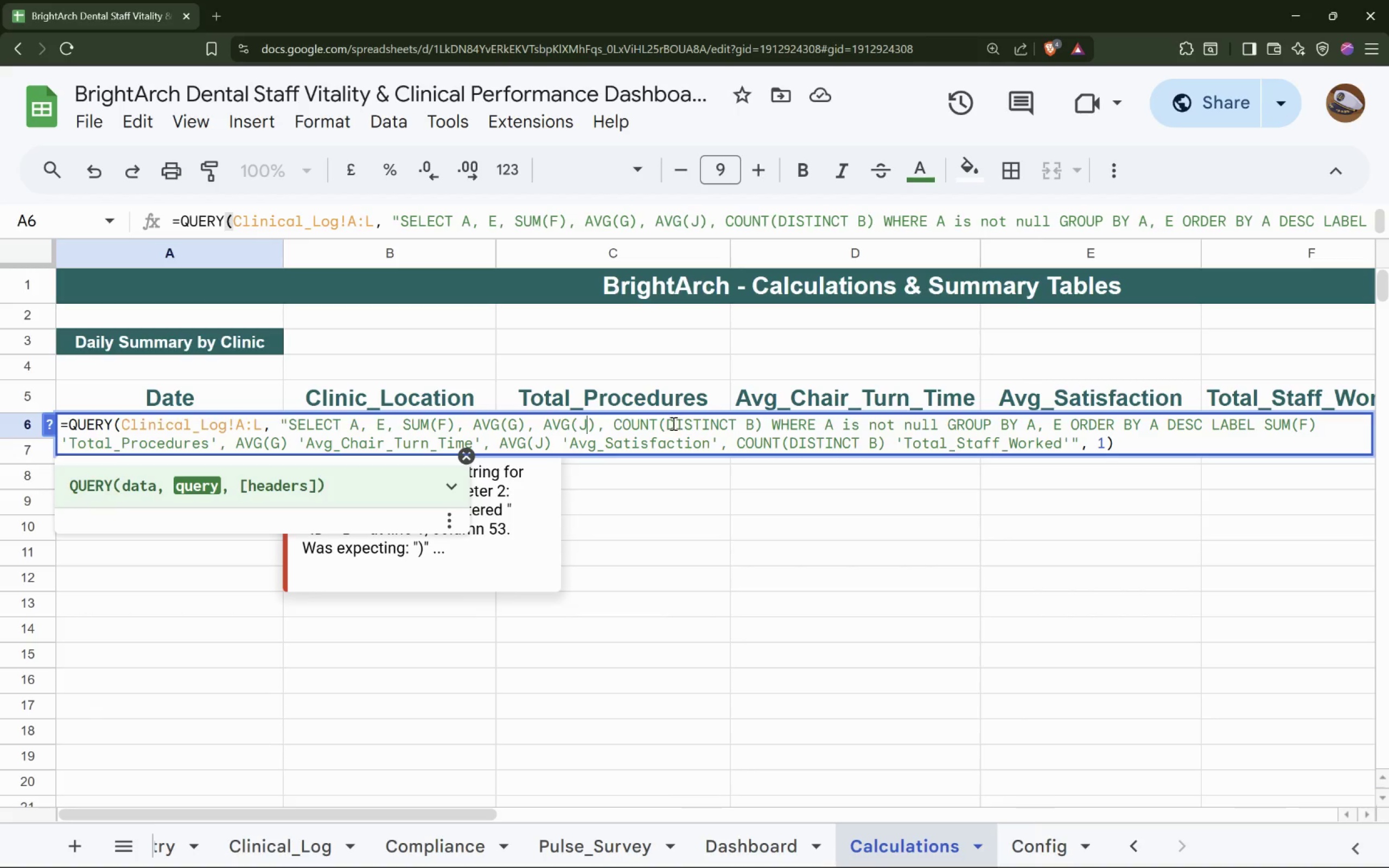 
left_click_drag(start_coordinate=[666, 422], to_coordinate=[748, 423])
 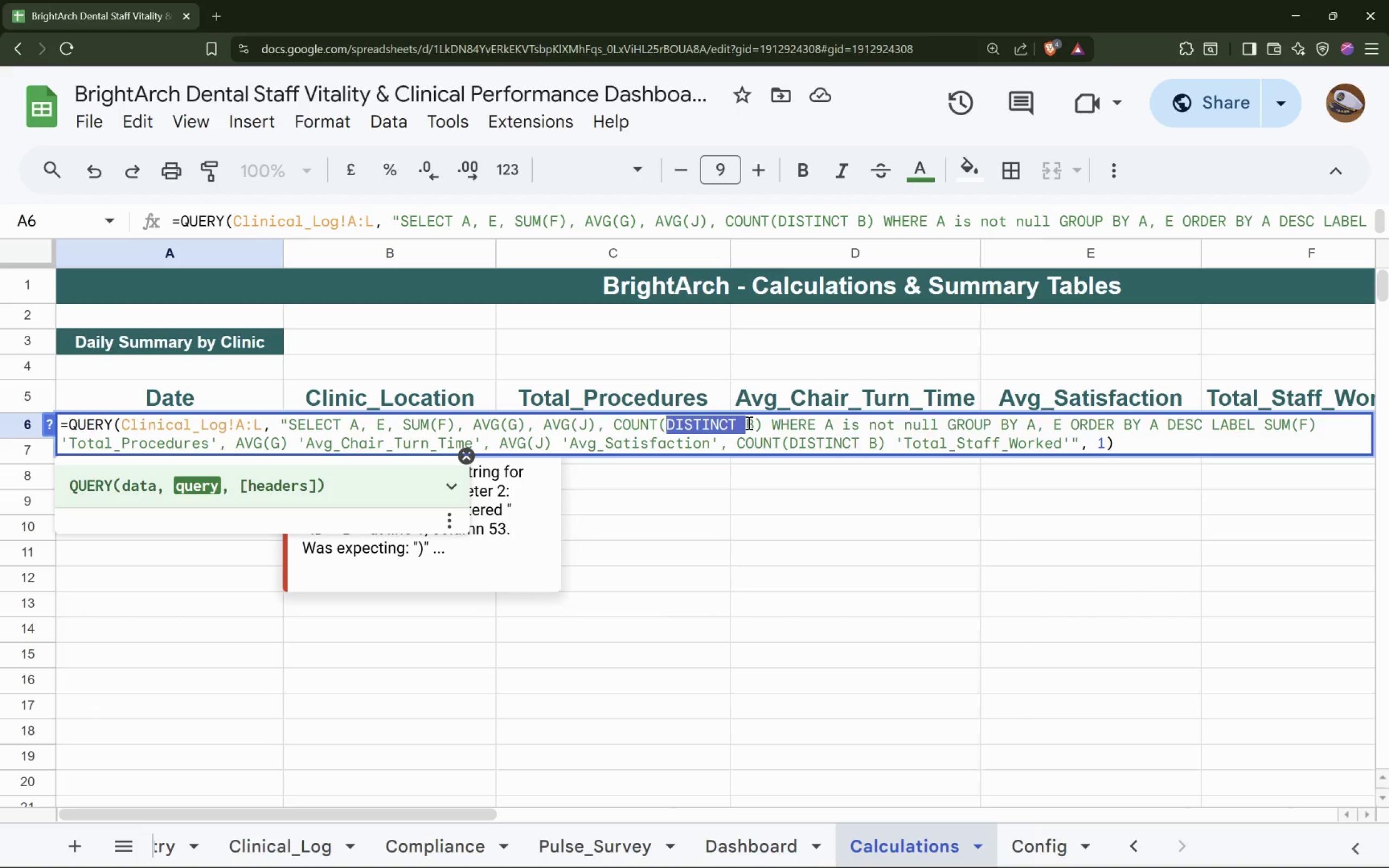 
key(Backspace)
 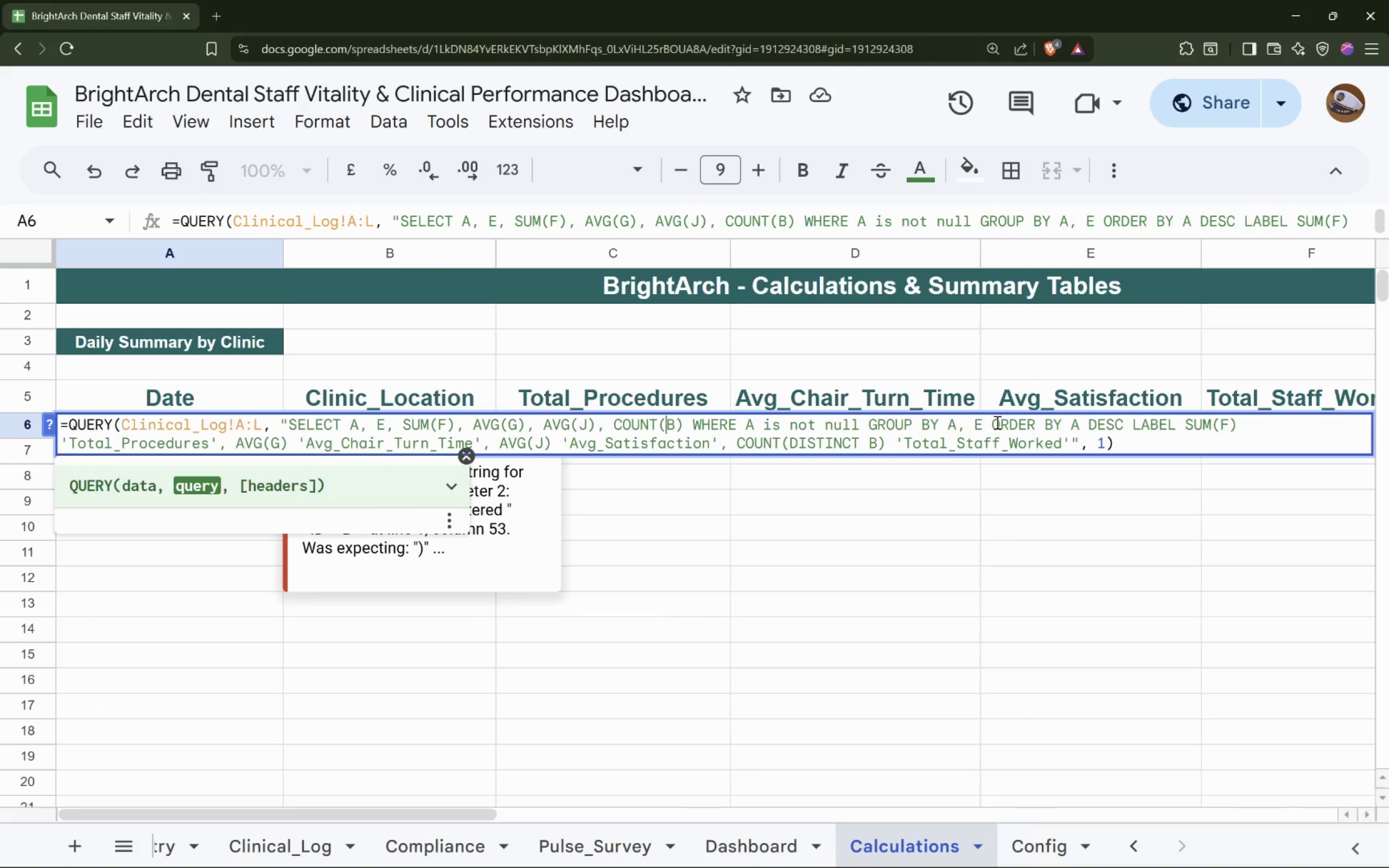 
wait(5.9)
 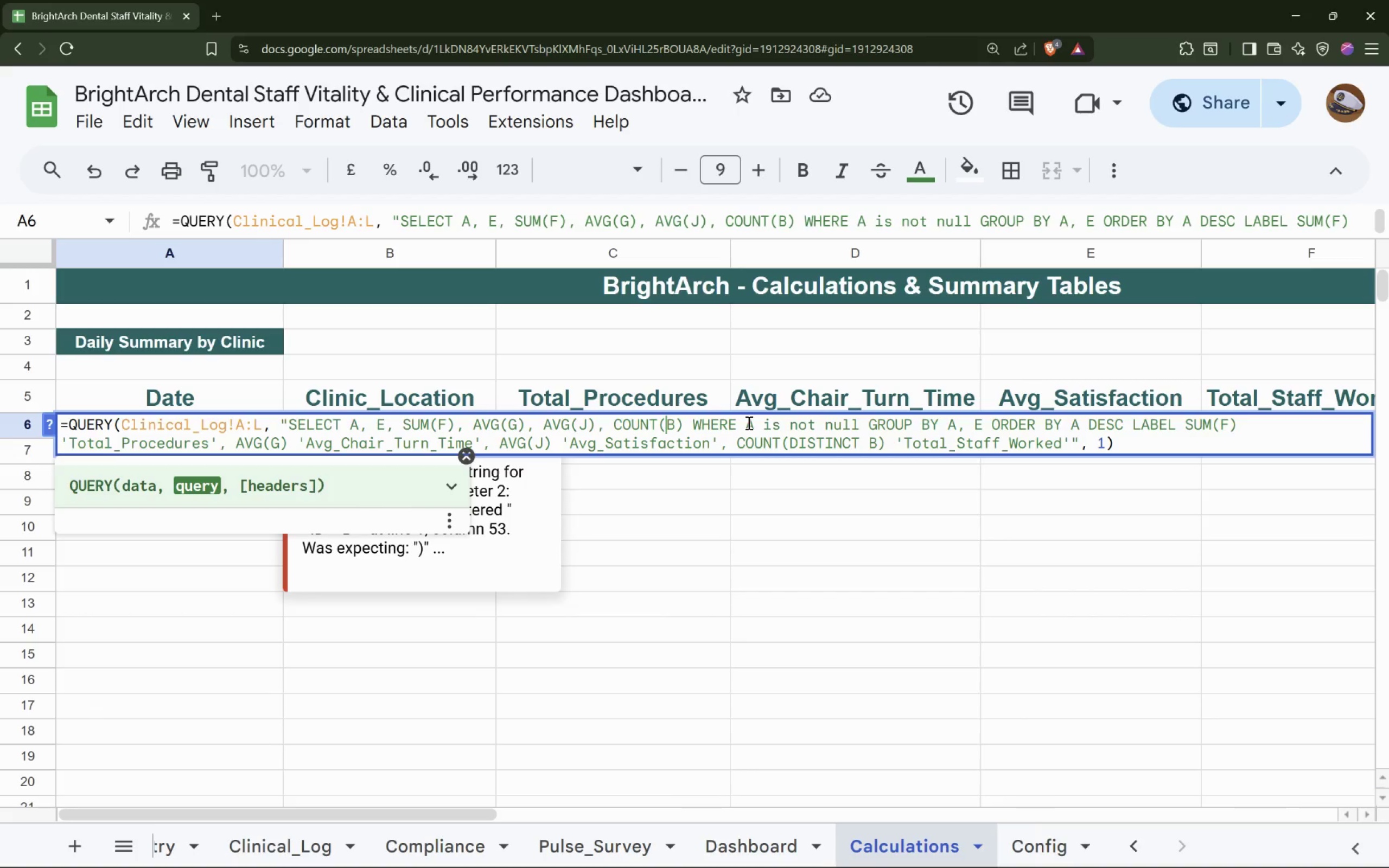 
left_click([1200, 429])
 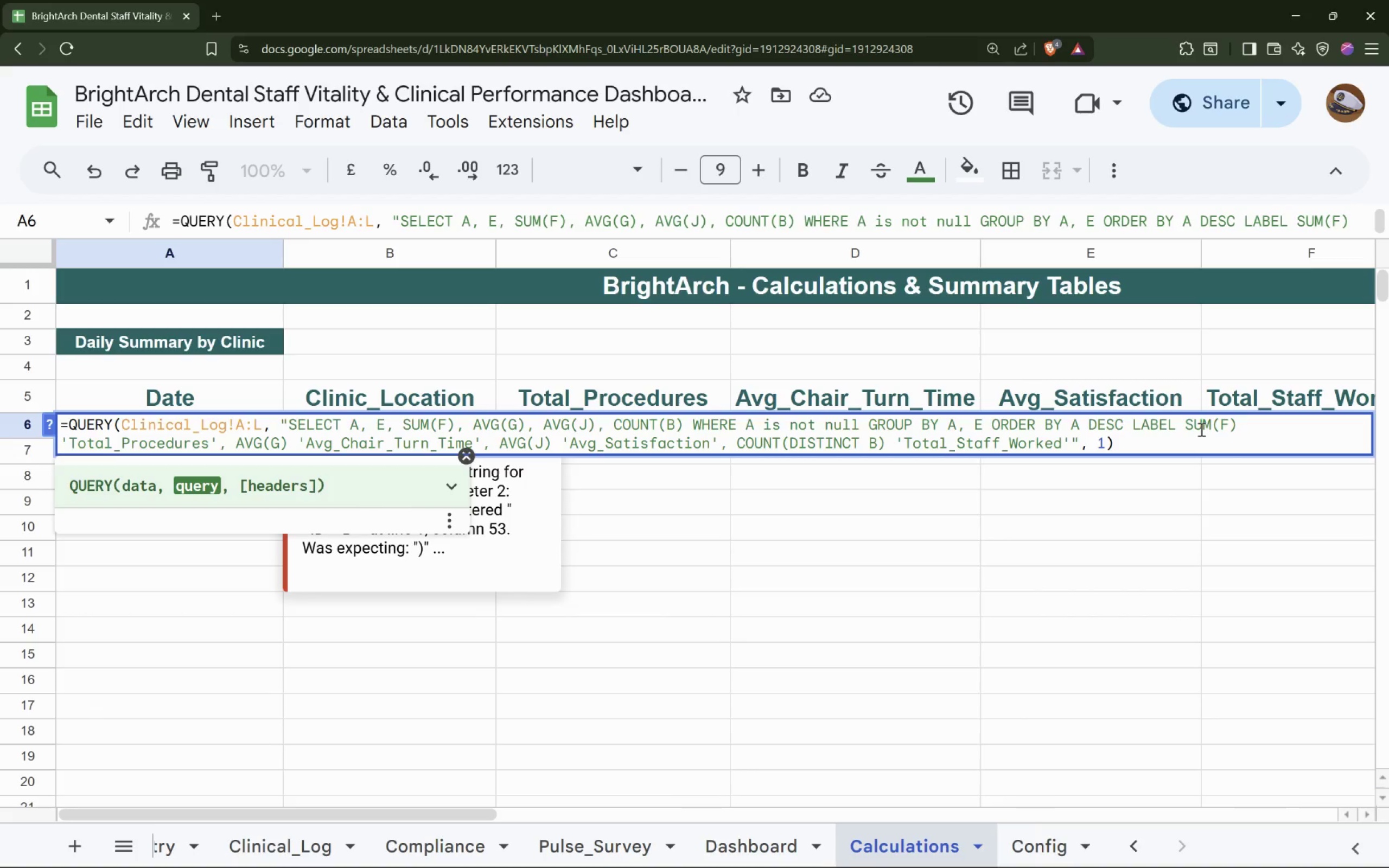 
wait(9.82)
 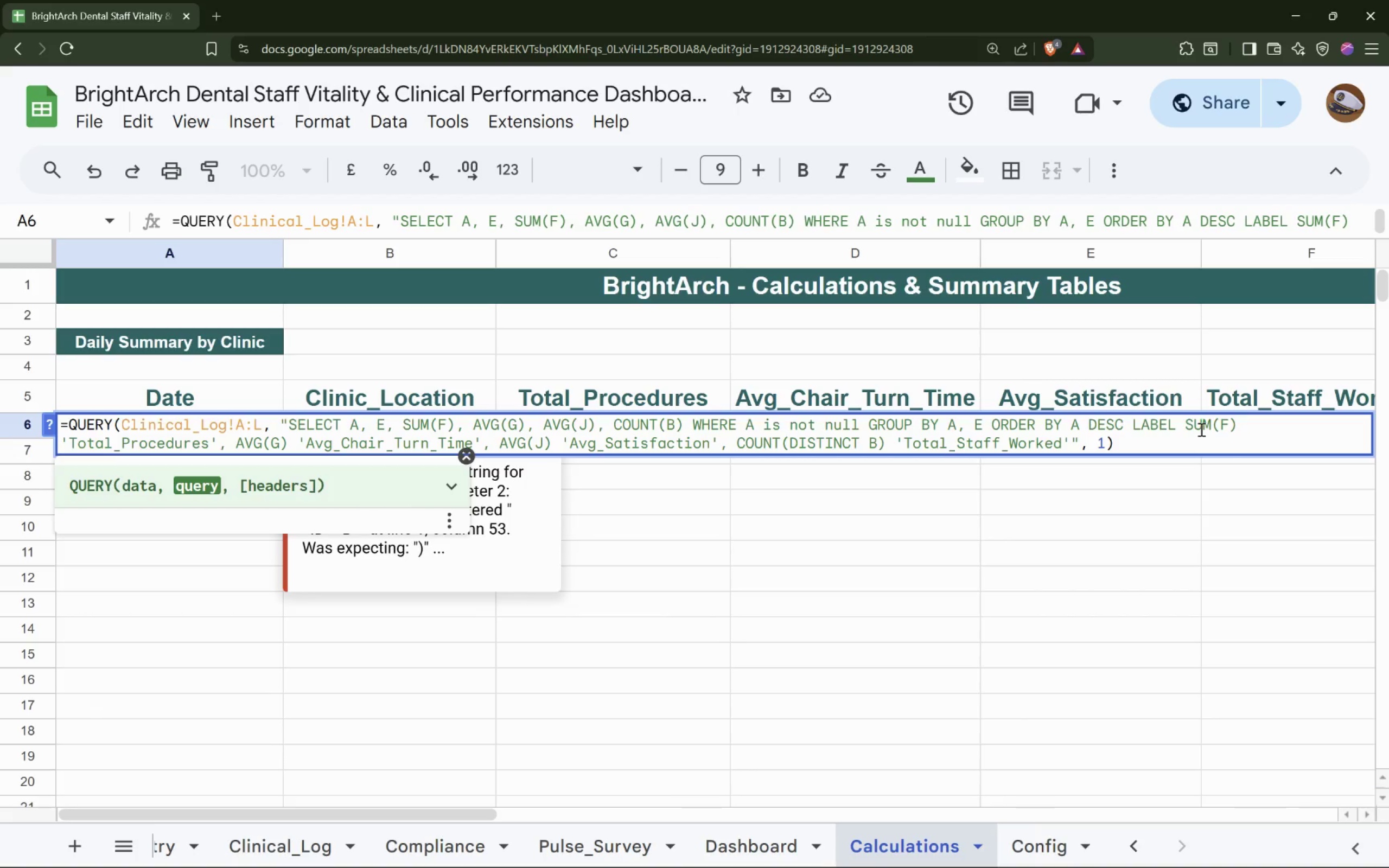 
left_click([341, 436])
 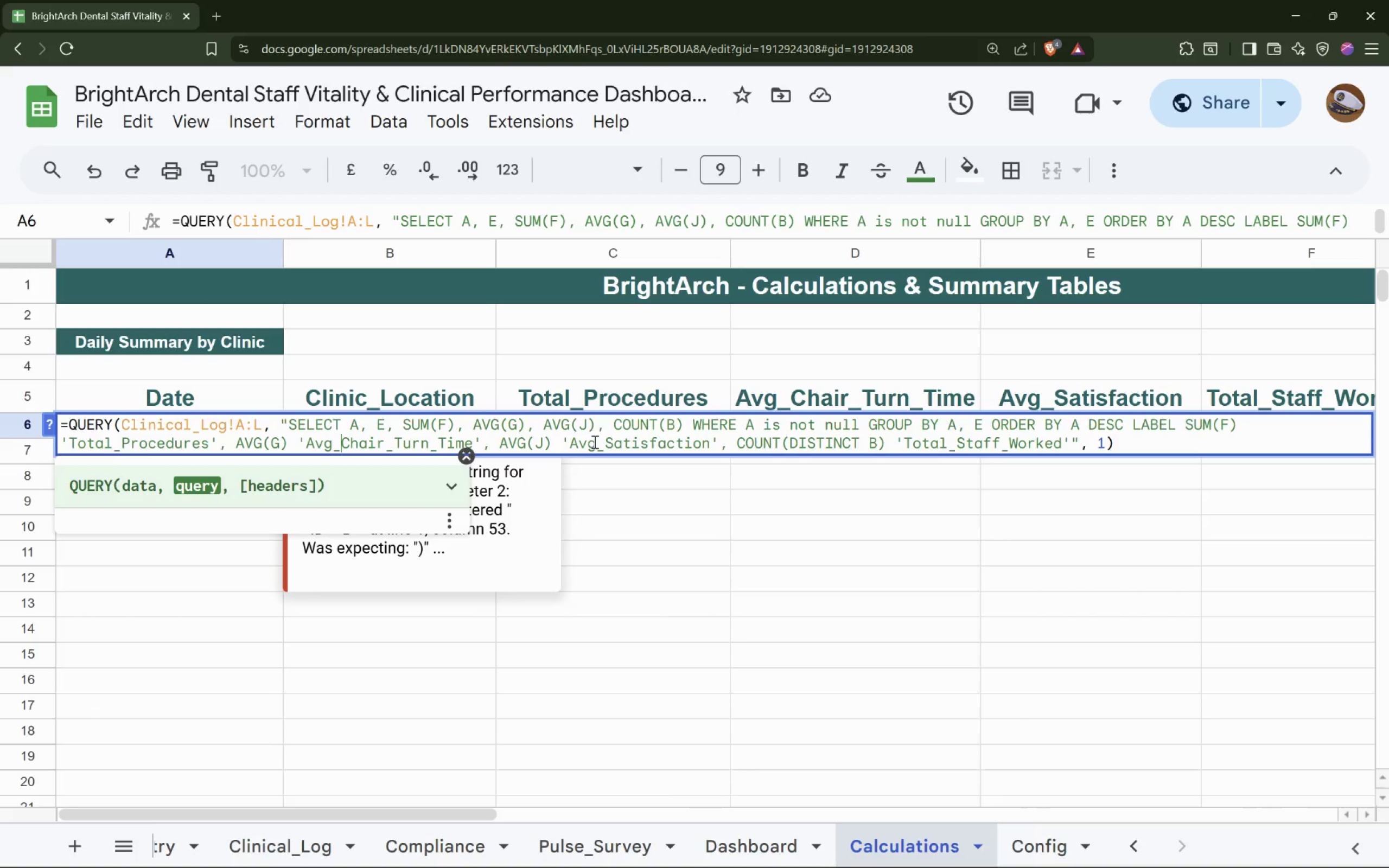 
left_click([602, 443])
 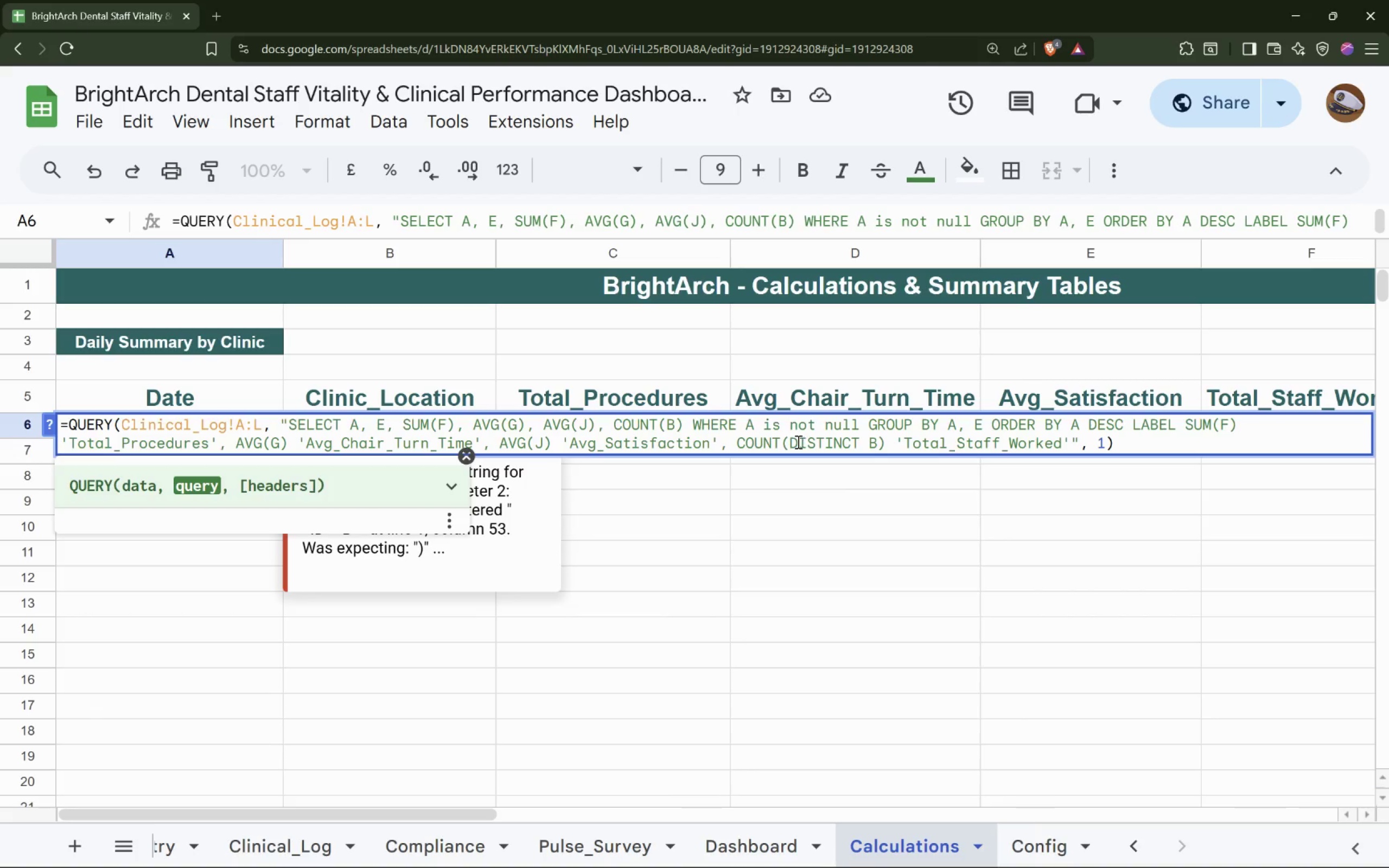 
left_click_drag(start_coordinate=[791, 440], to_coordinate=[871, 435])
 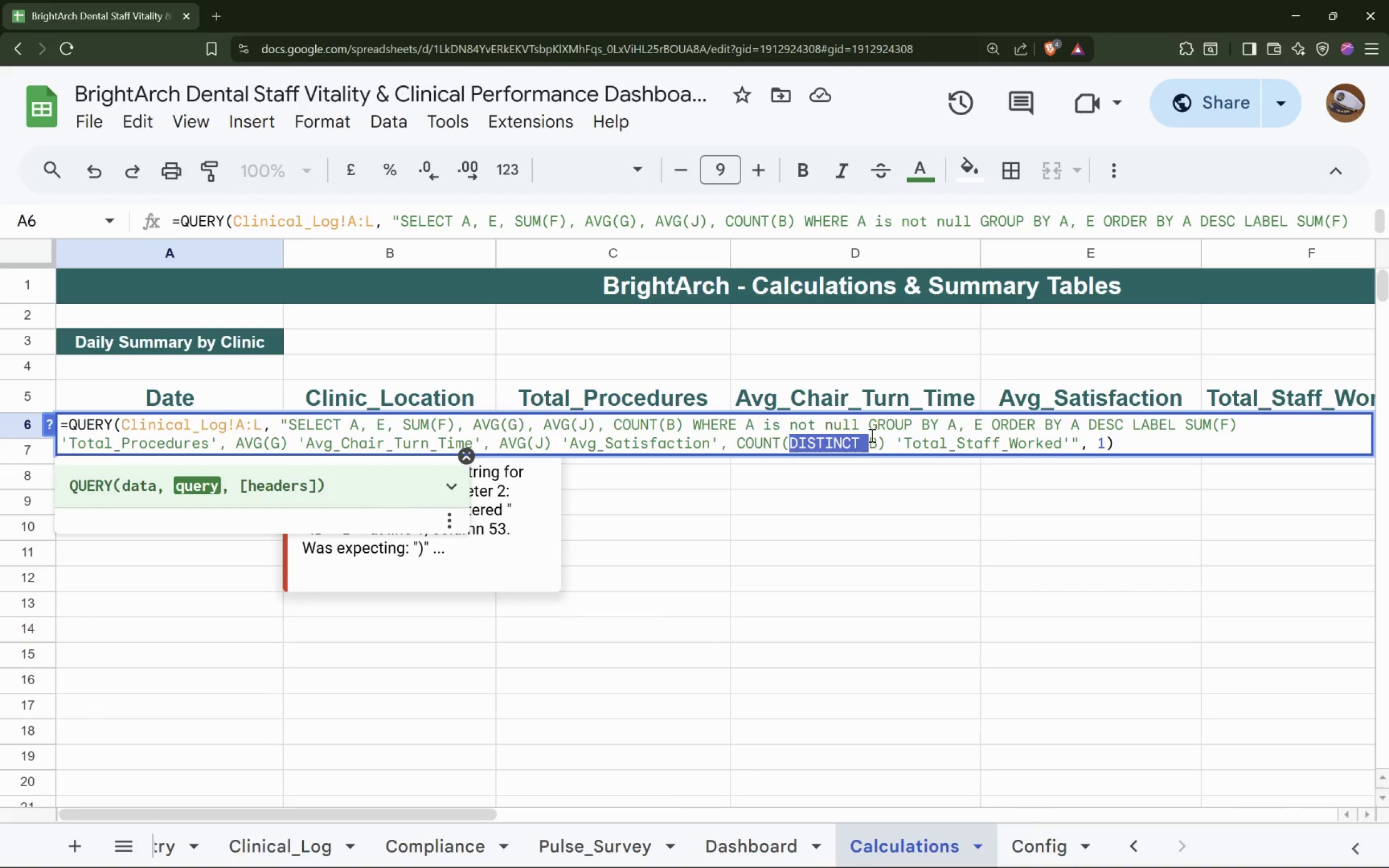 
key(Backspace)
 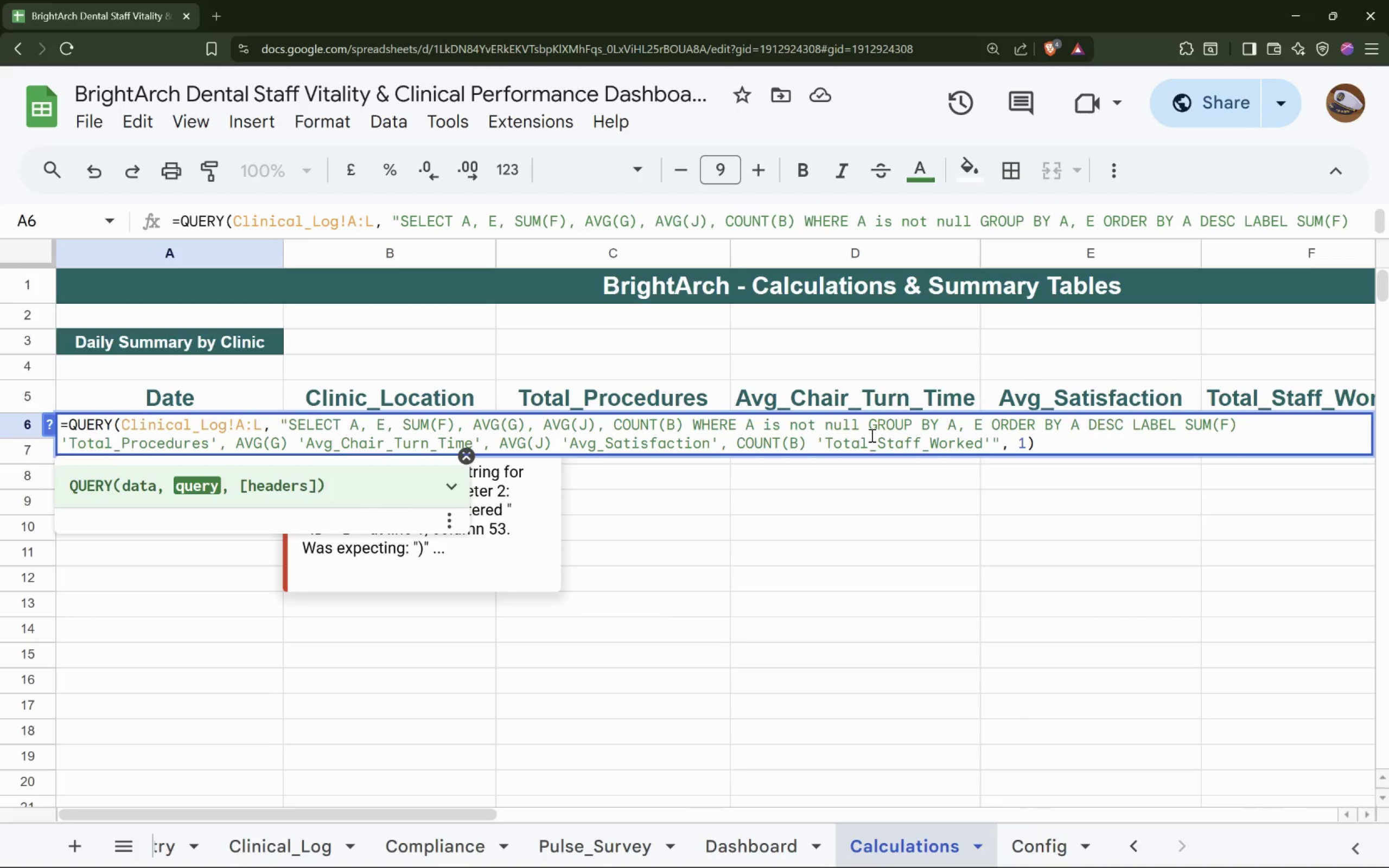 
key(Enter)
 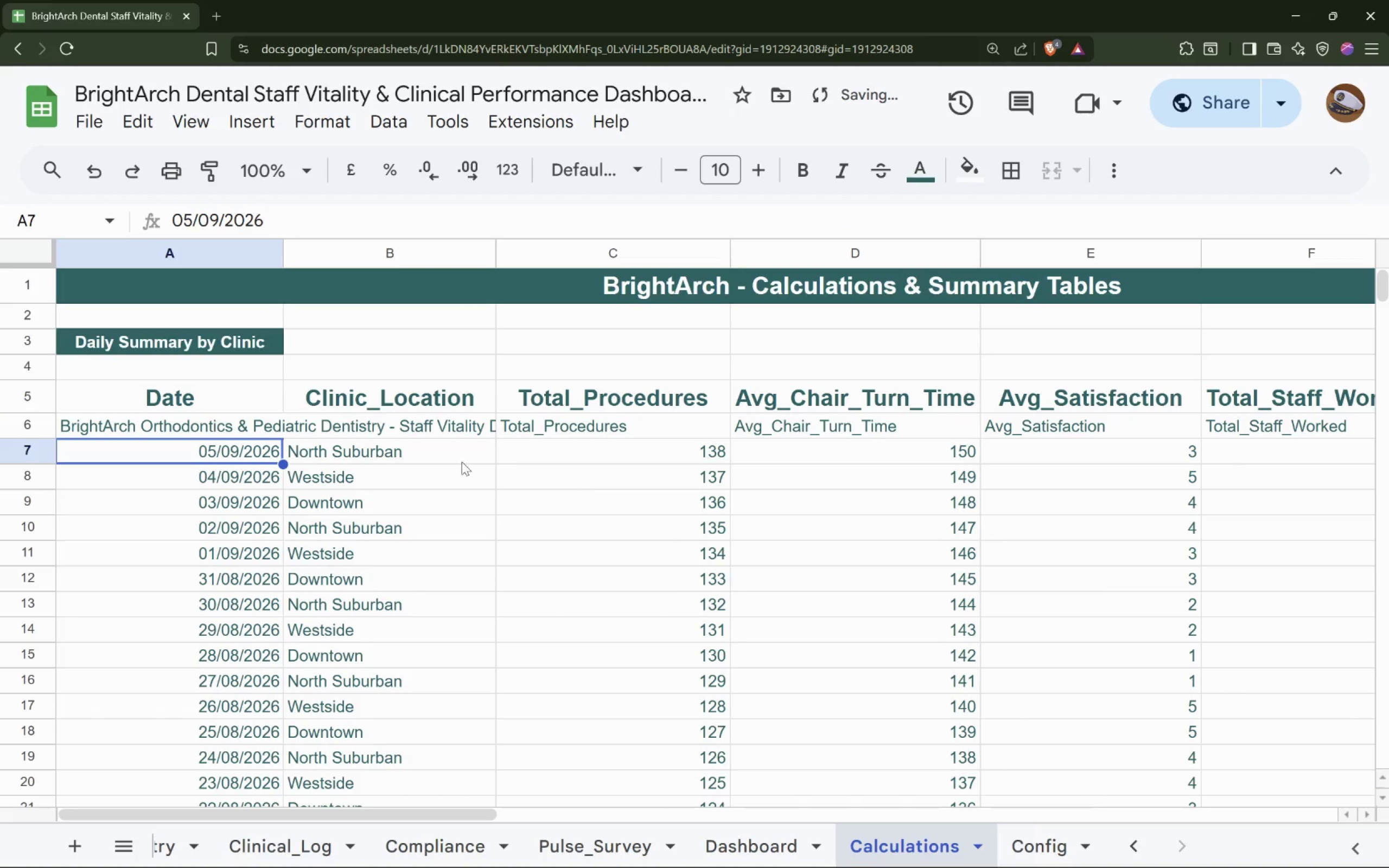 
scroll: coordinate [302, 443], scroll_direction: down, amount: 46.0
 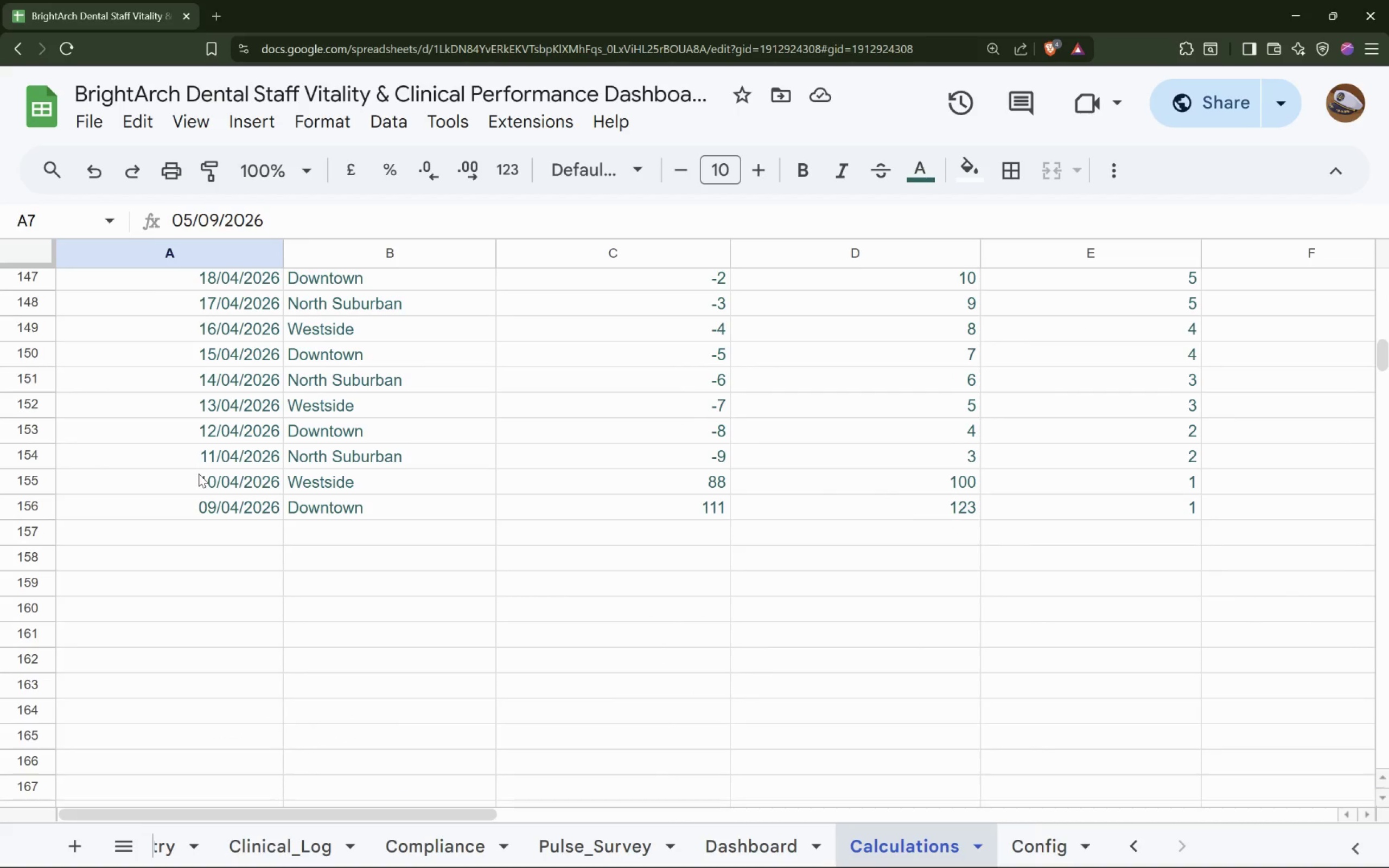 
scroll: coordinate [222, 512], scroll_direction: up, amount: 32.0
 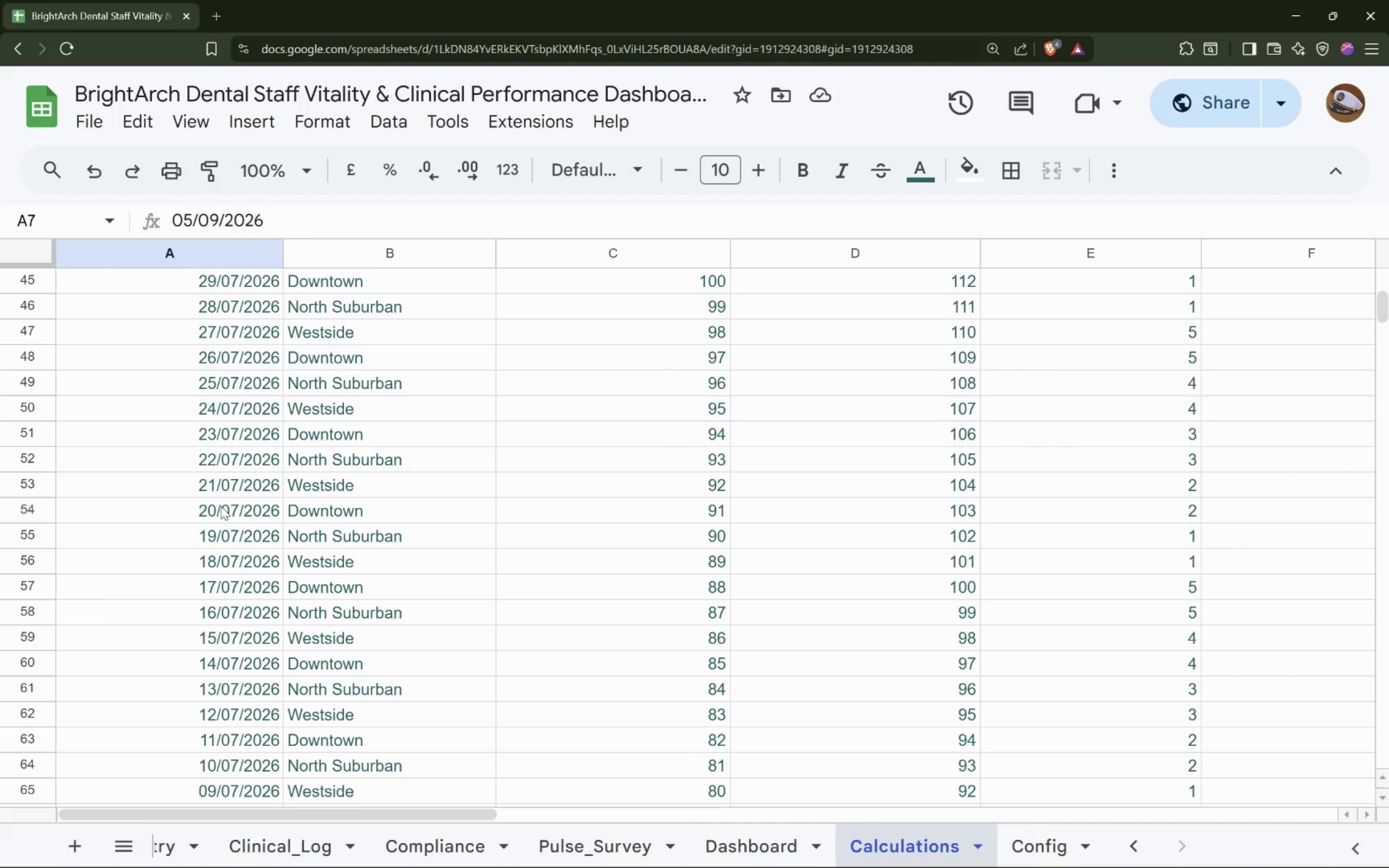 
wait(35.63)
 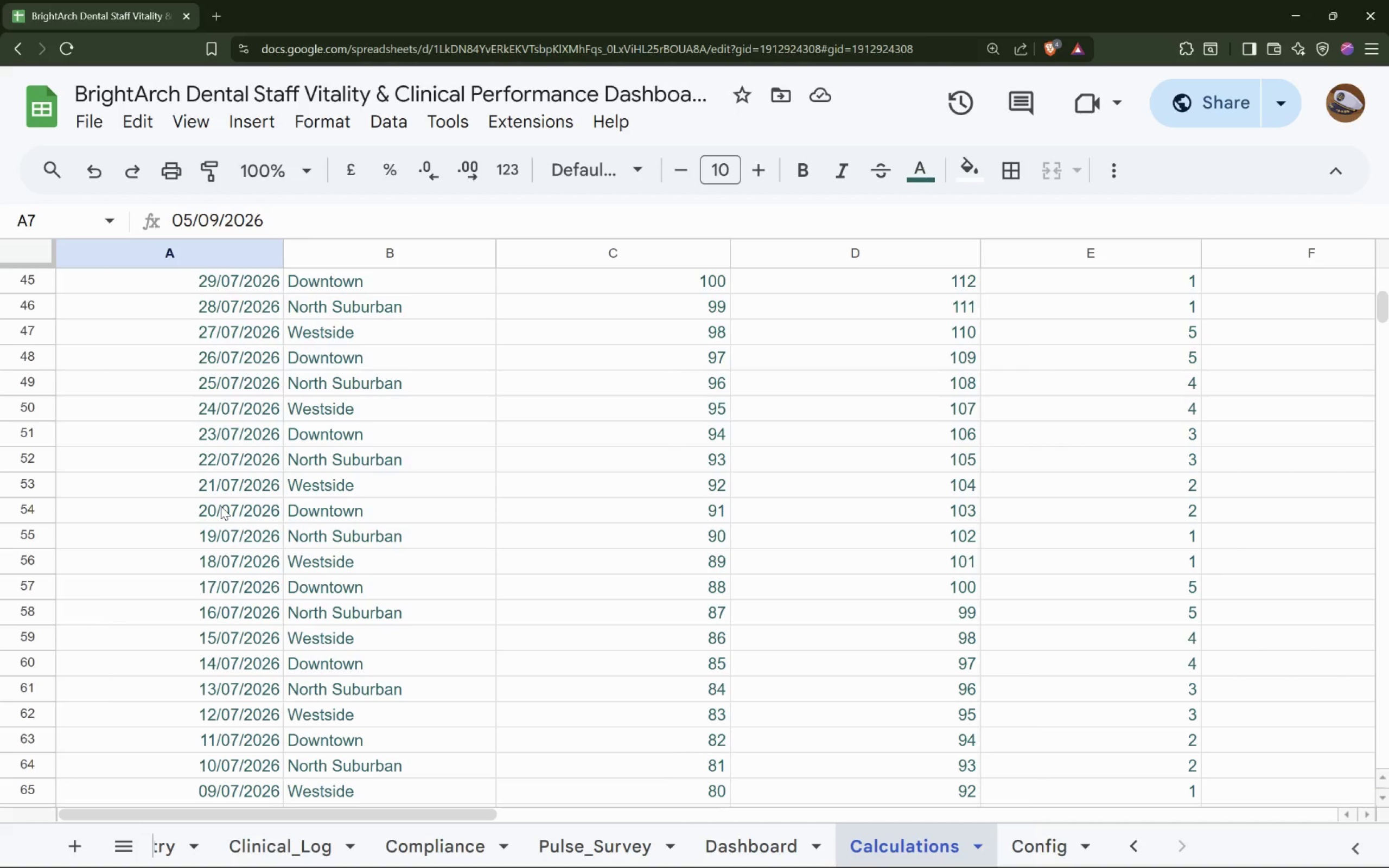 
scroll: coordinate [483, 416], scroll_direction: up, amount: 22.0
 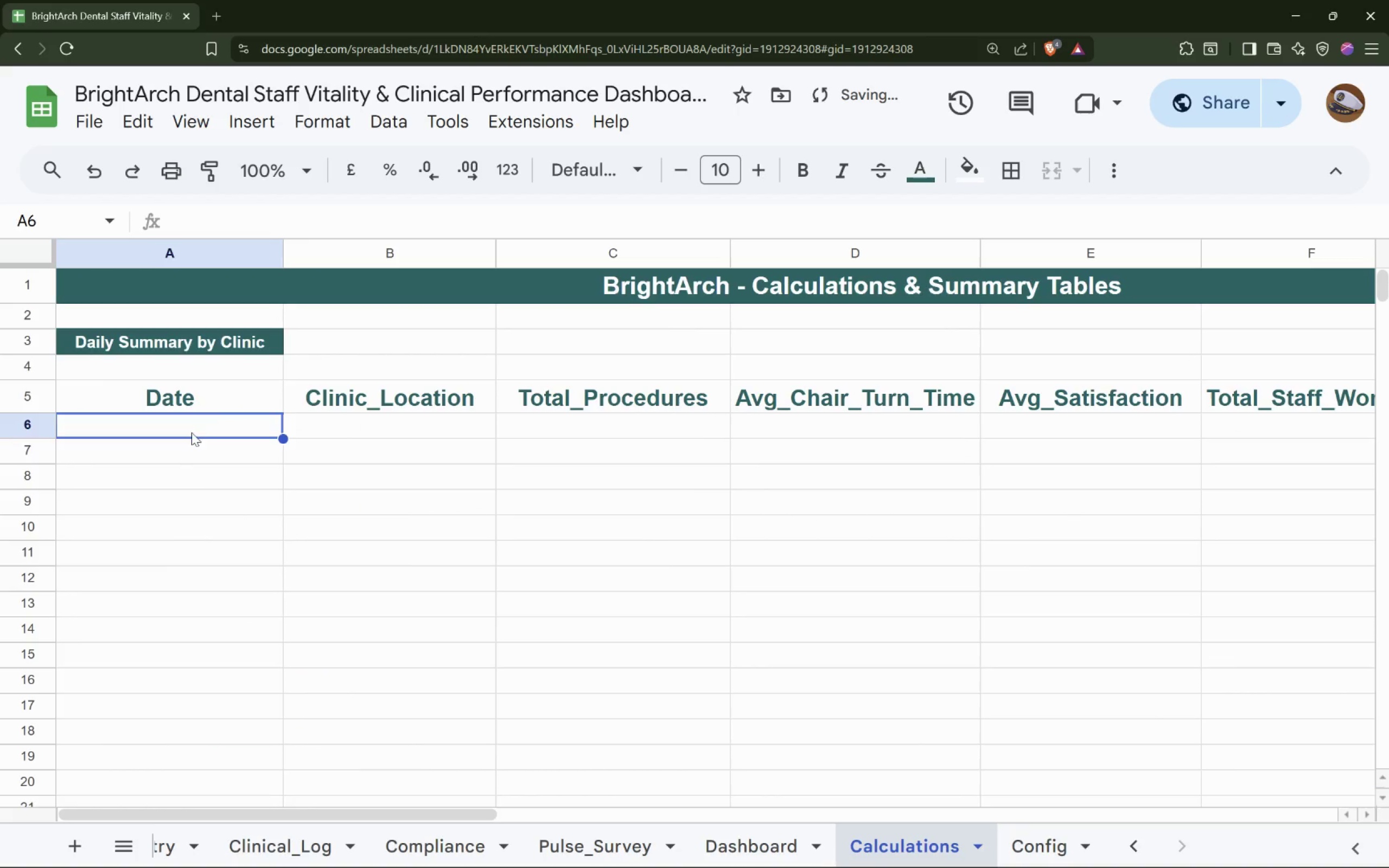 
left_click([192, 427])
 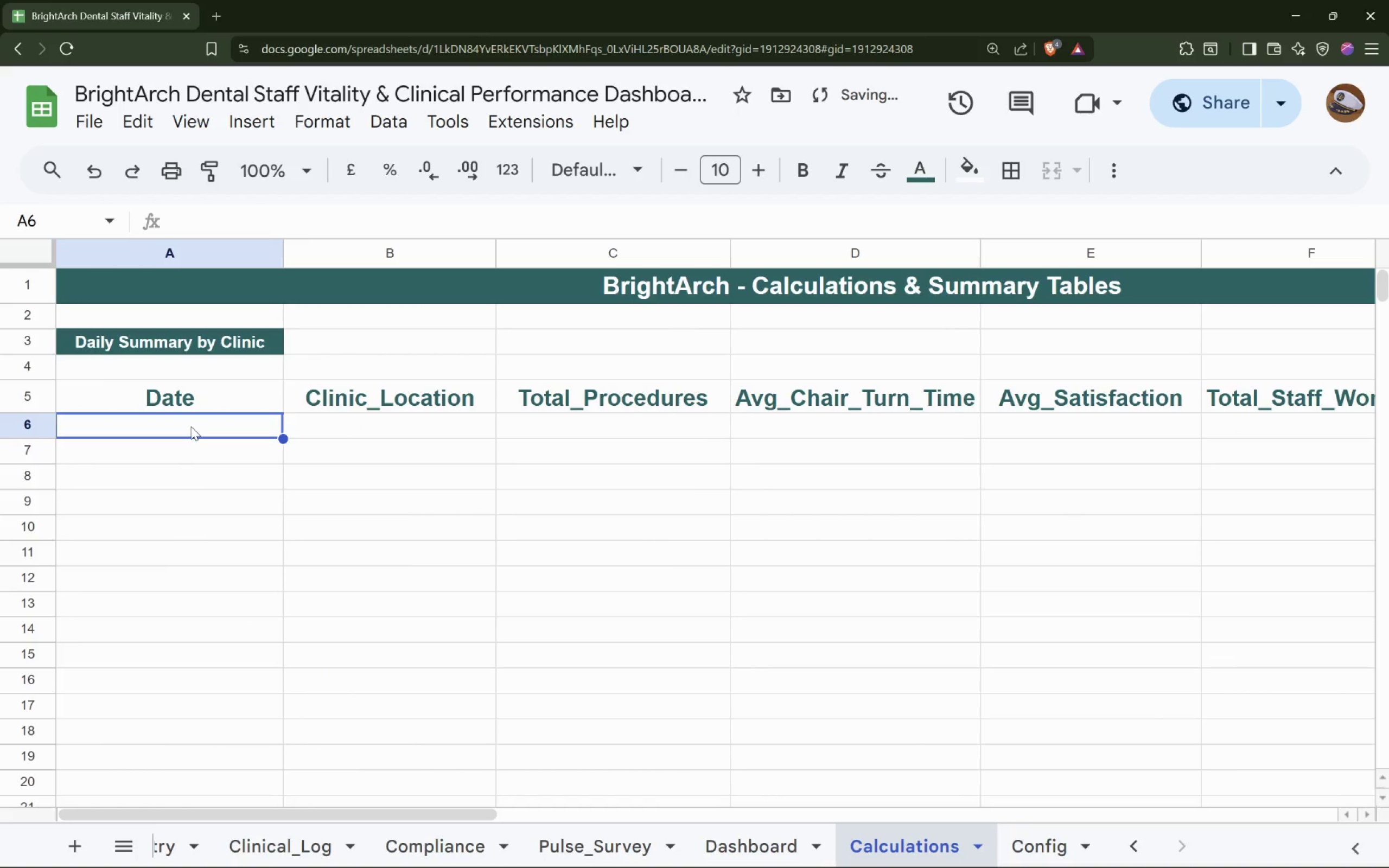 
double_click([191, 426])
 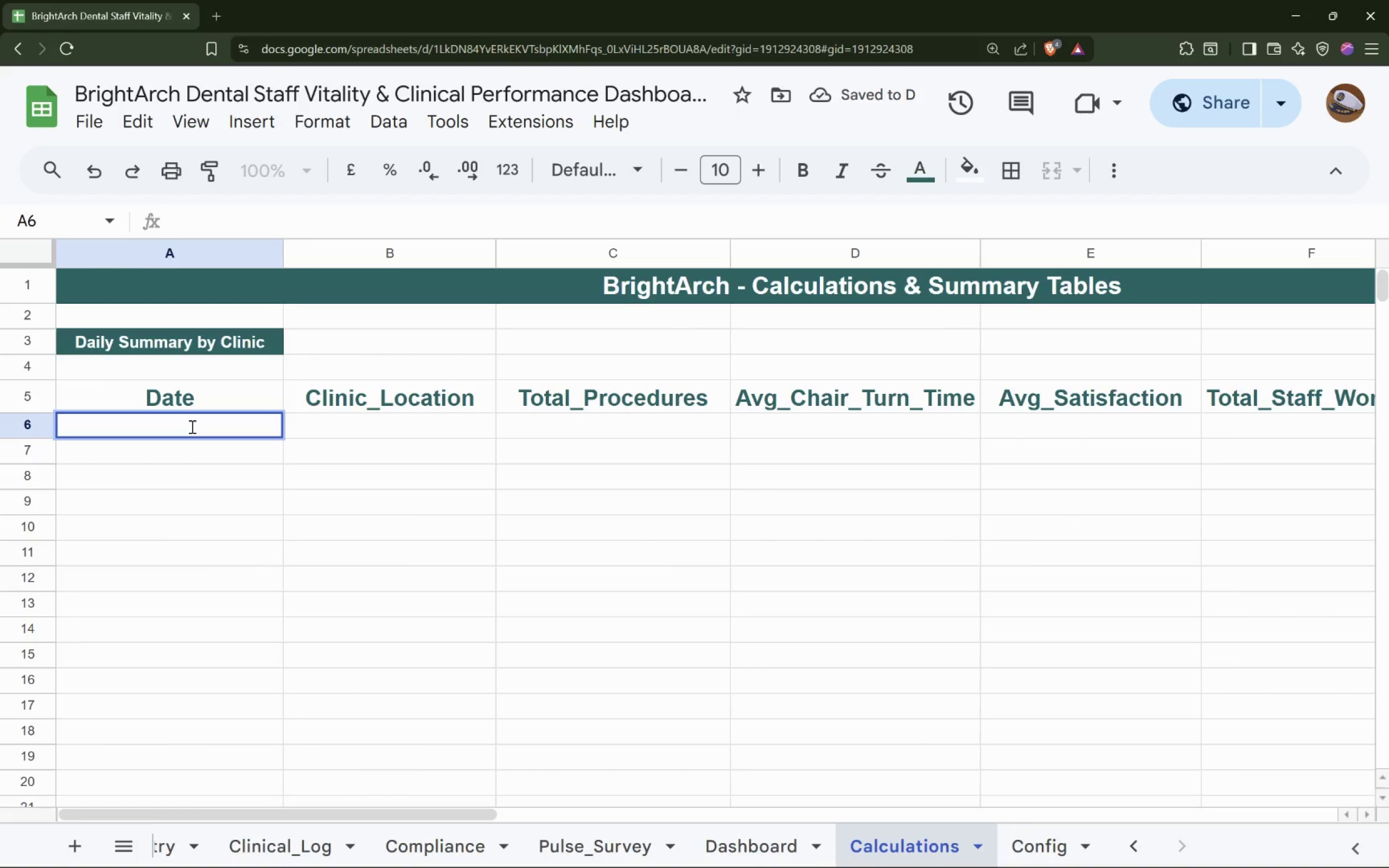 
key(Control+Z)
 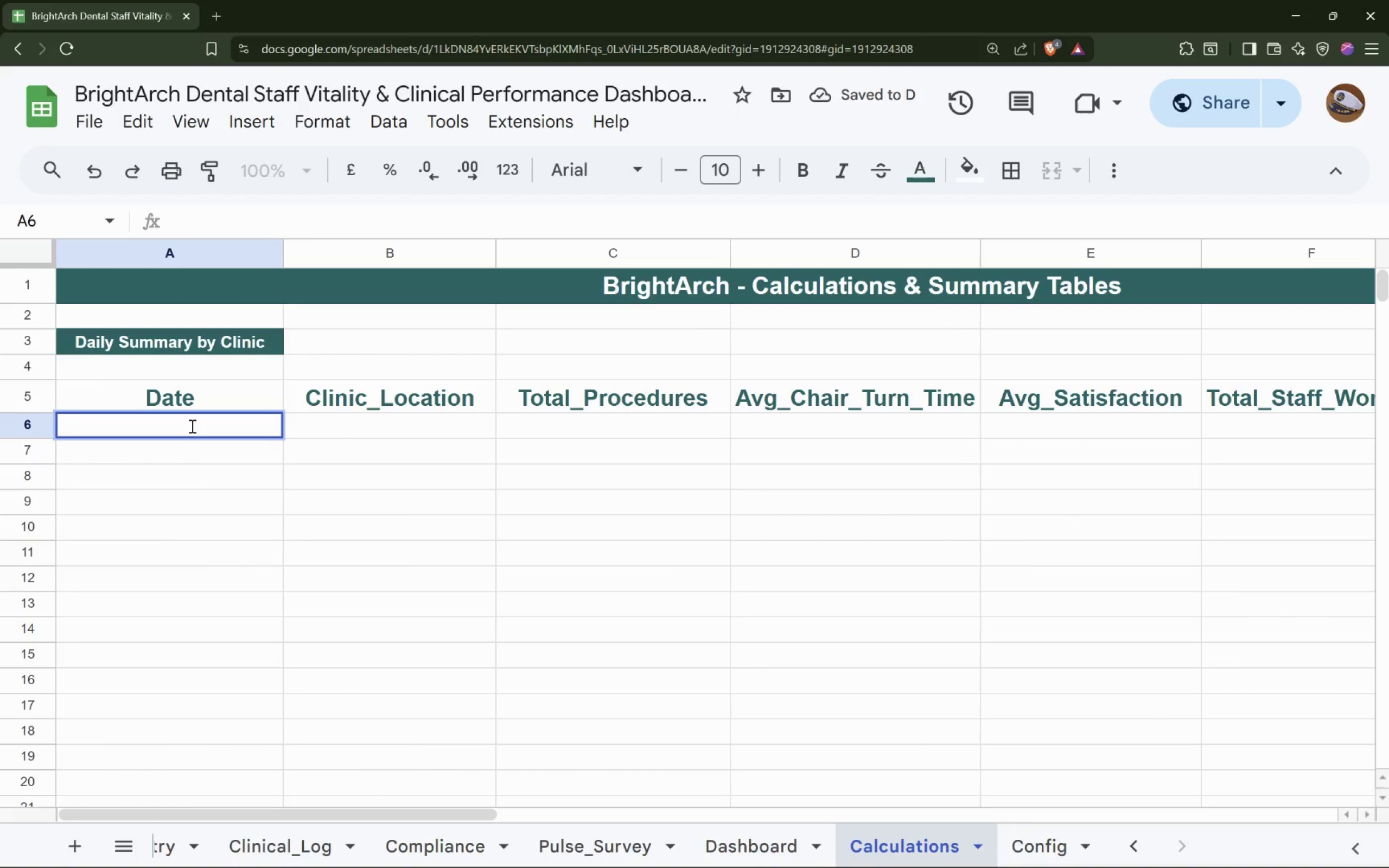 
key(Control+Z)
 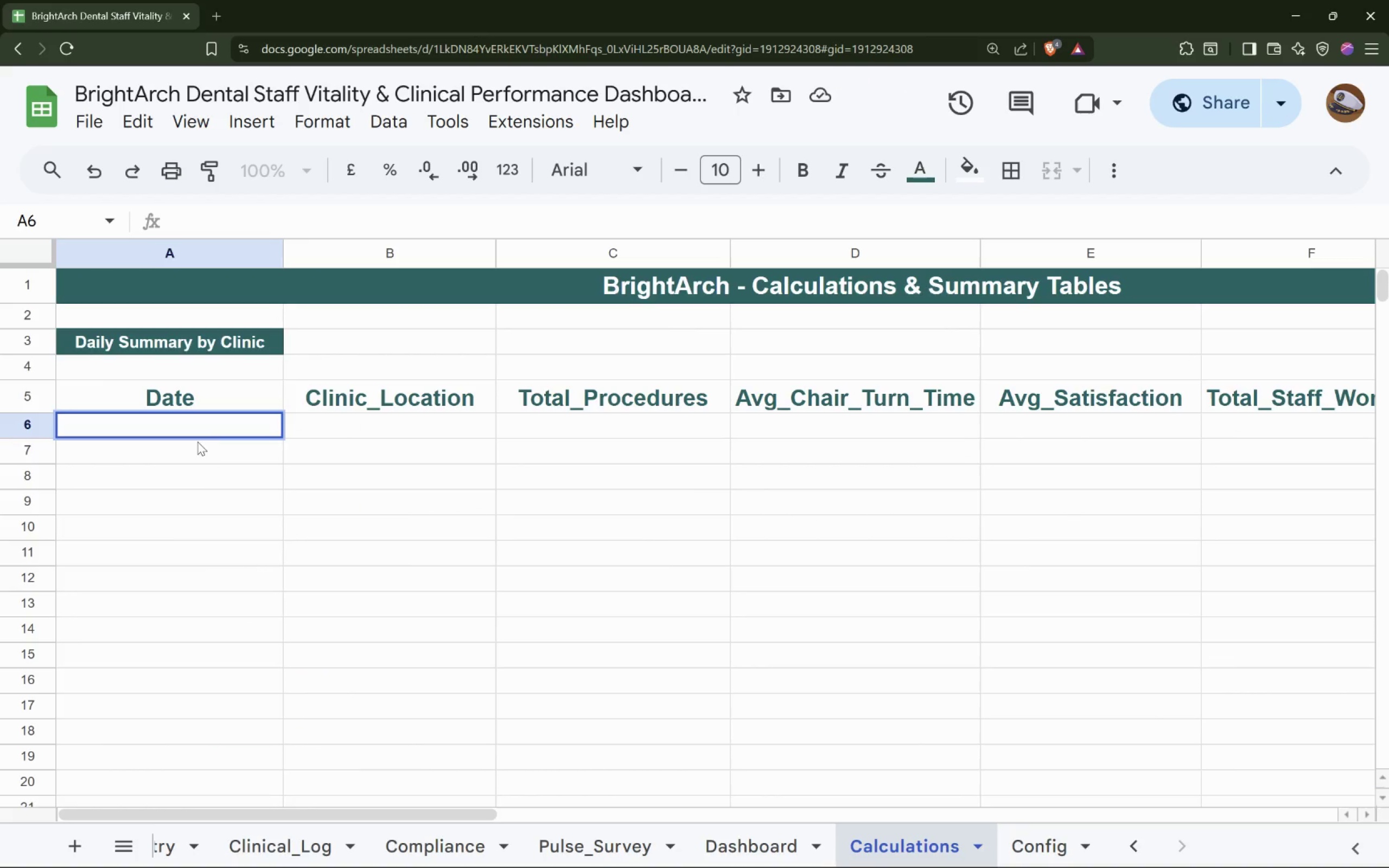 
left_click([211, 461])
 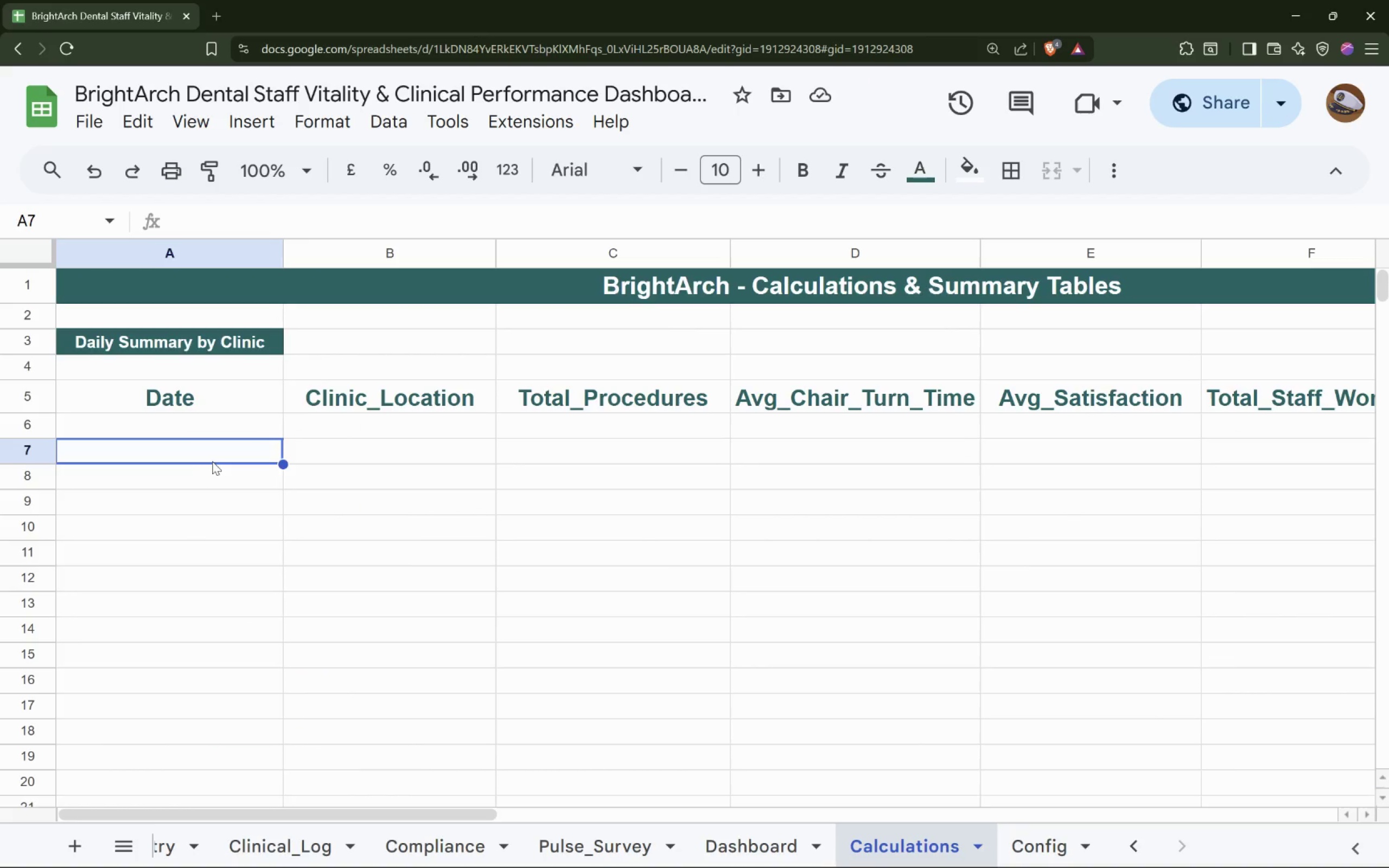 
key(Control+Z)
 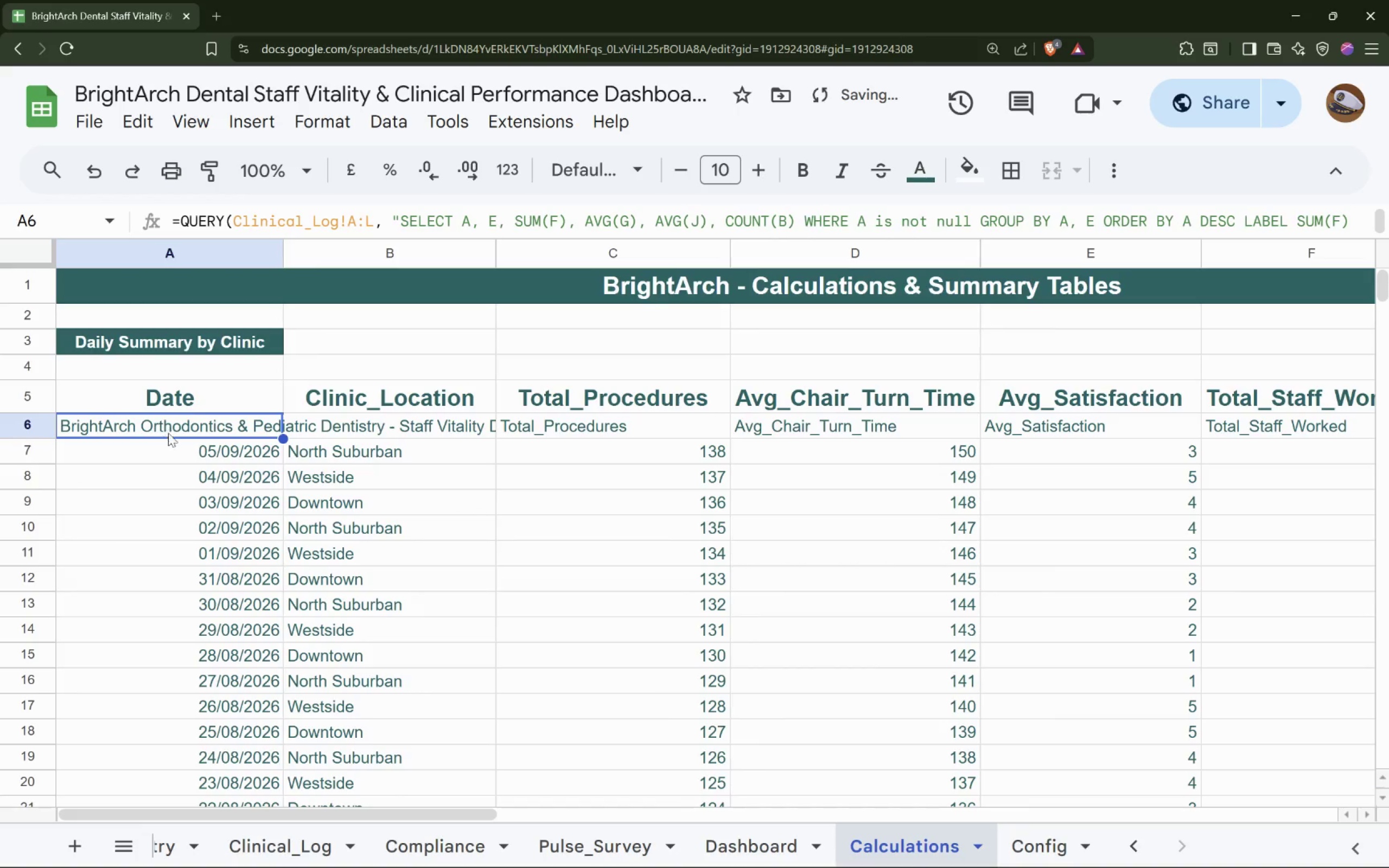 
left_click([168, 427])
 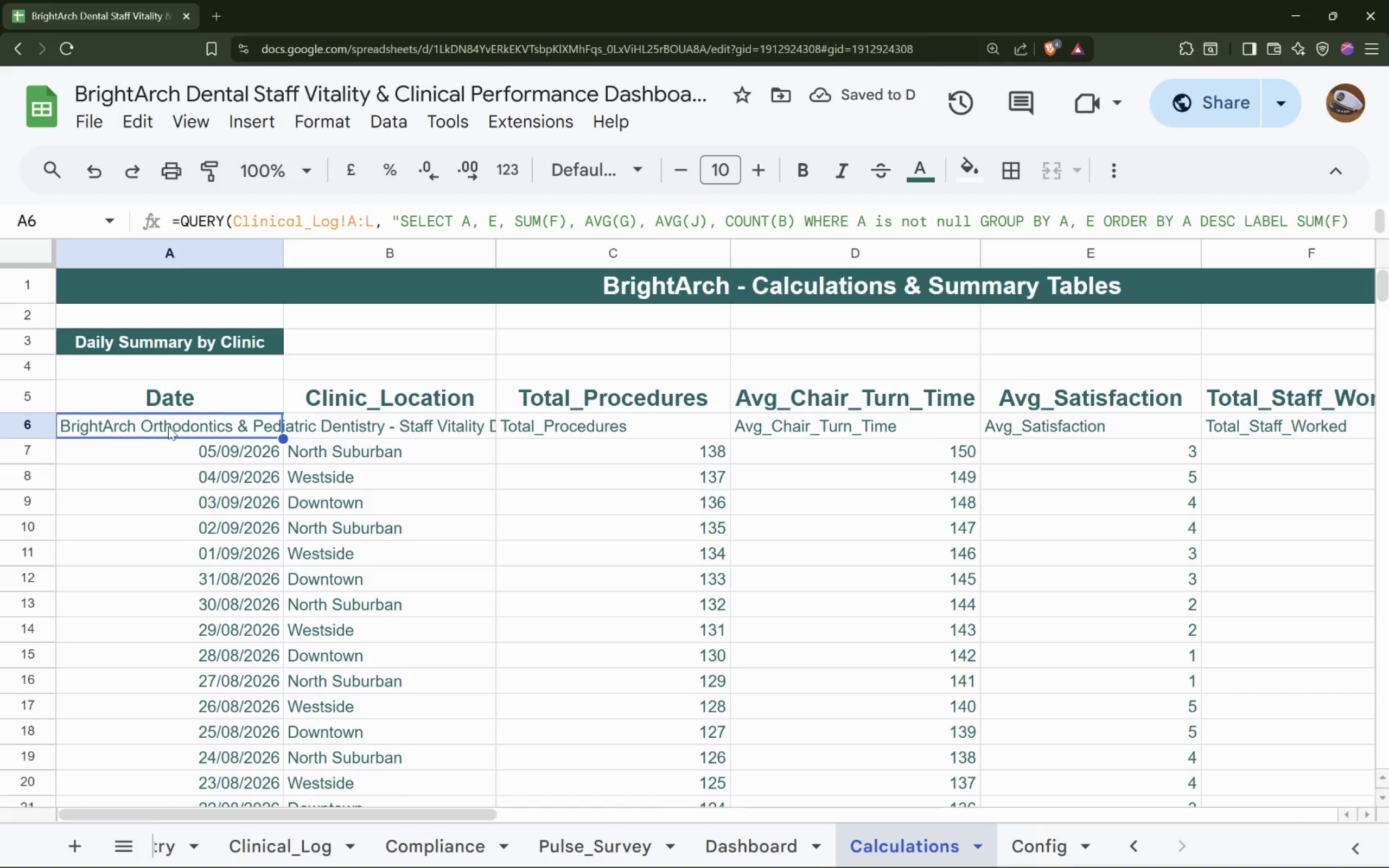 
double_click([168, 426])
 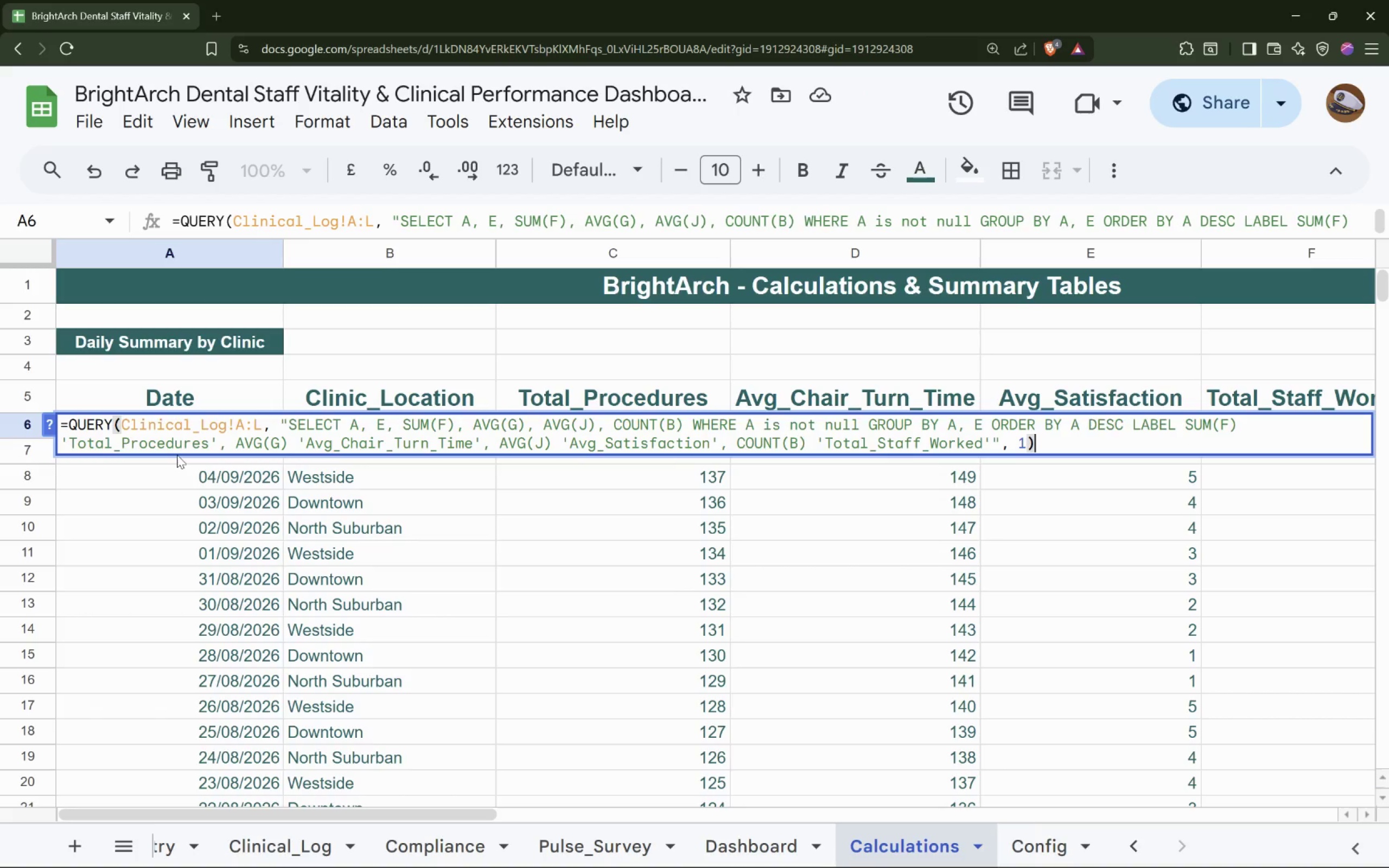 
wait(11.56)
 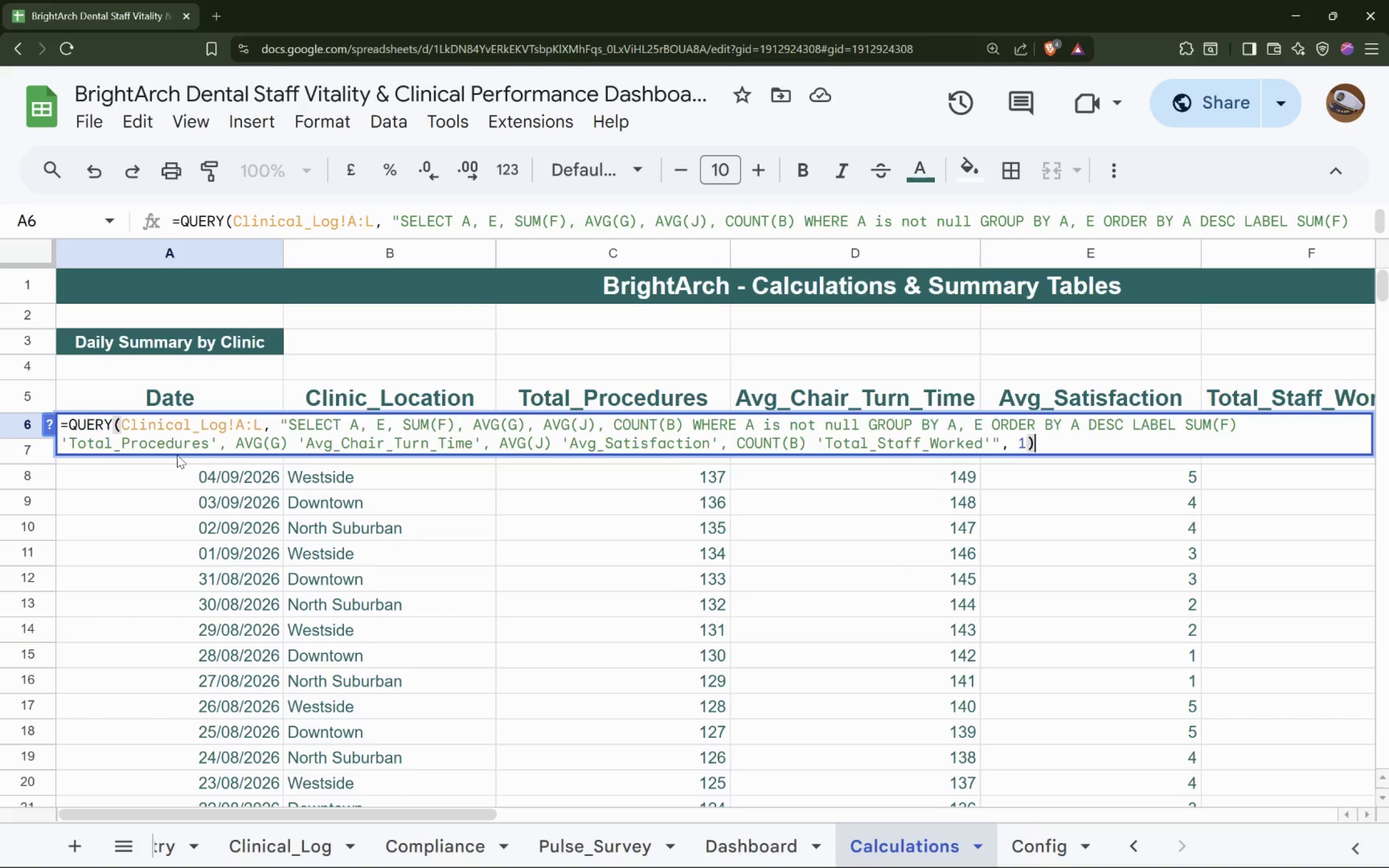 
left_click([301, 422])
 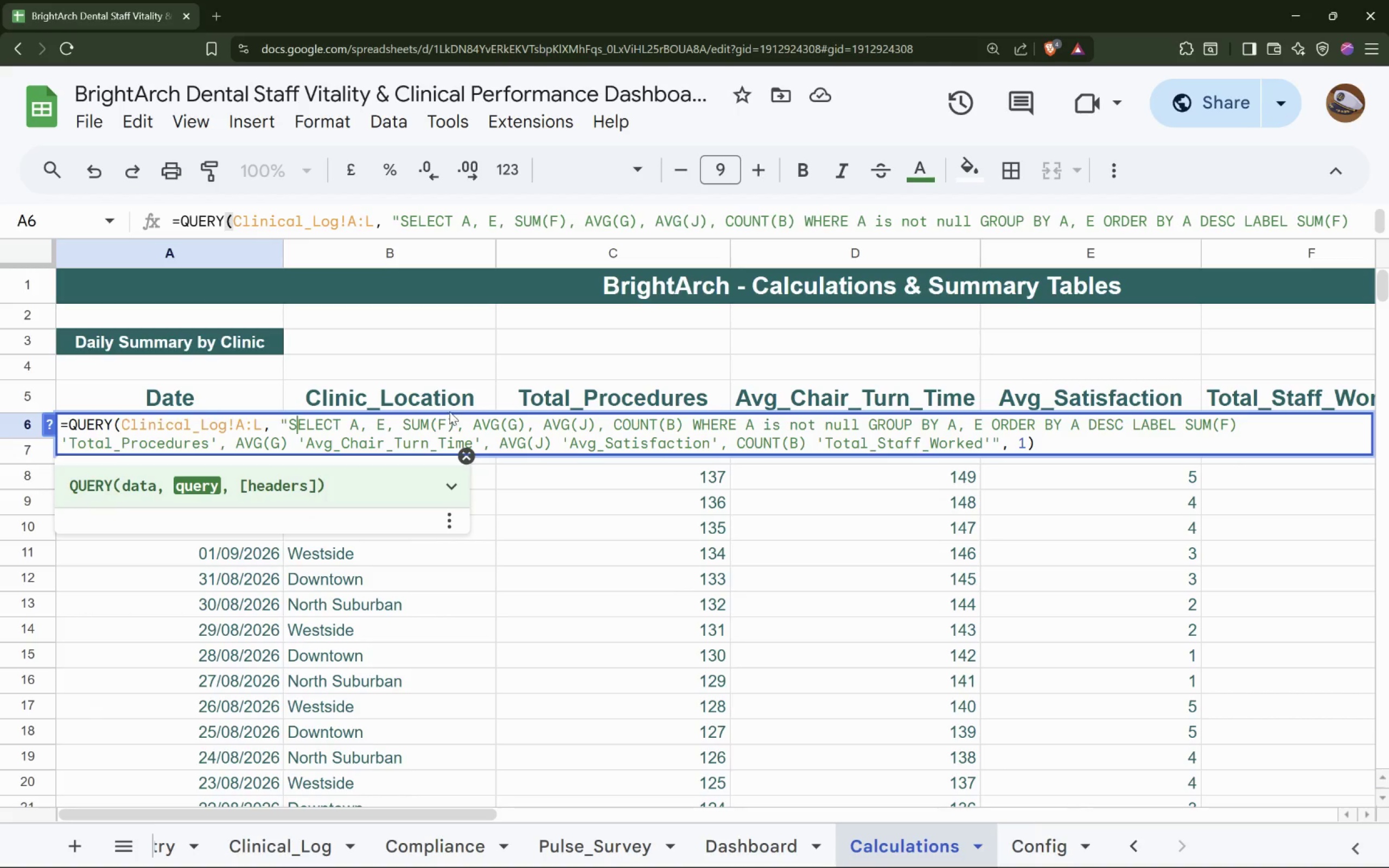 
left_click([460, 424])
 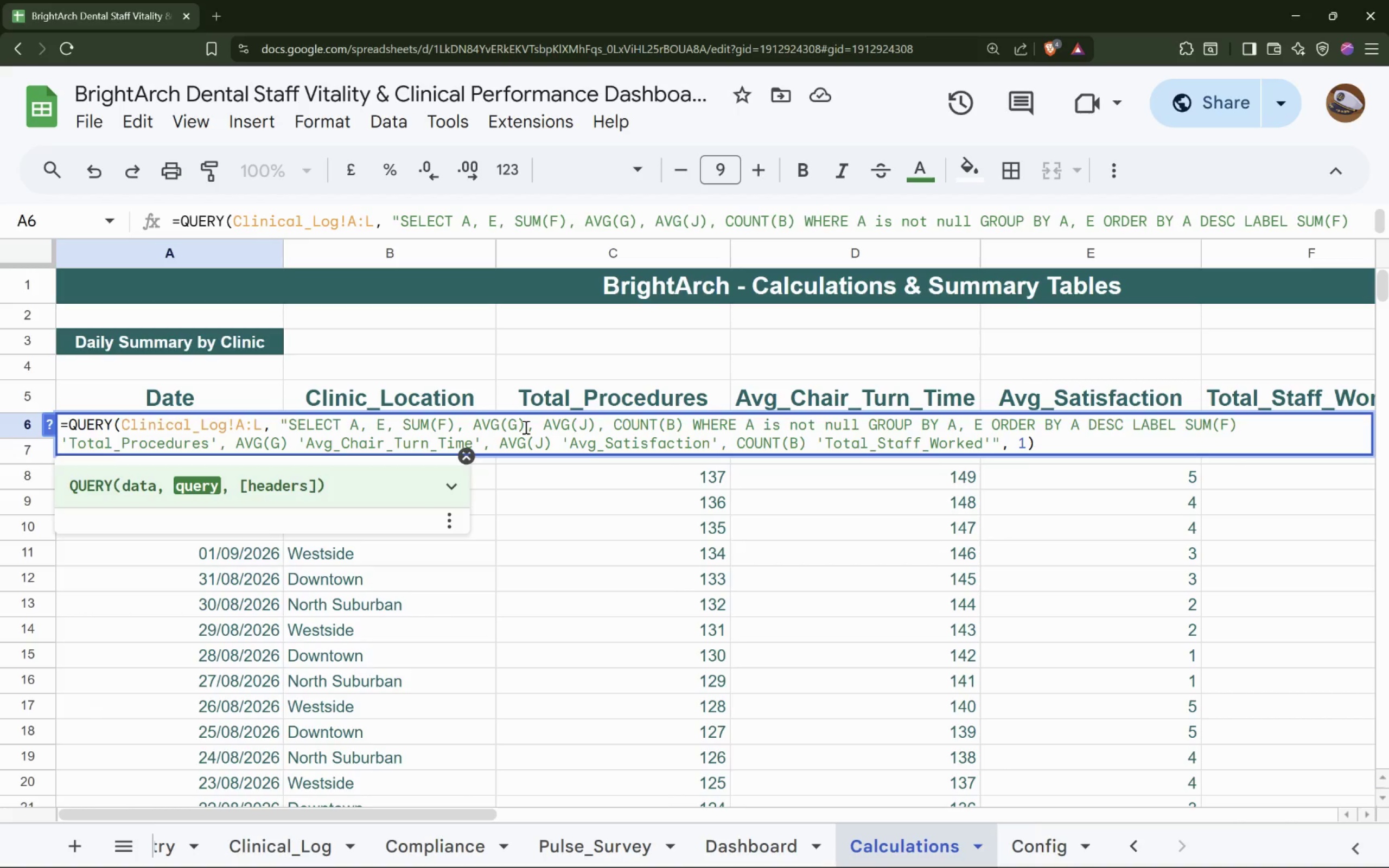 
wait(19.51)
 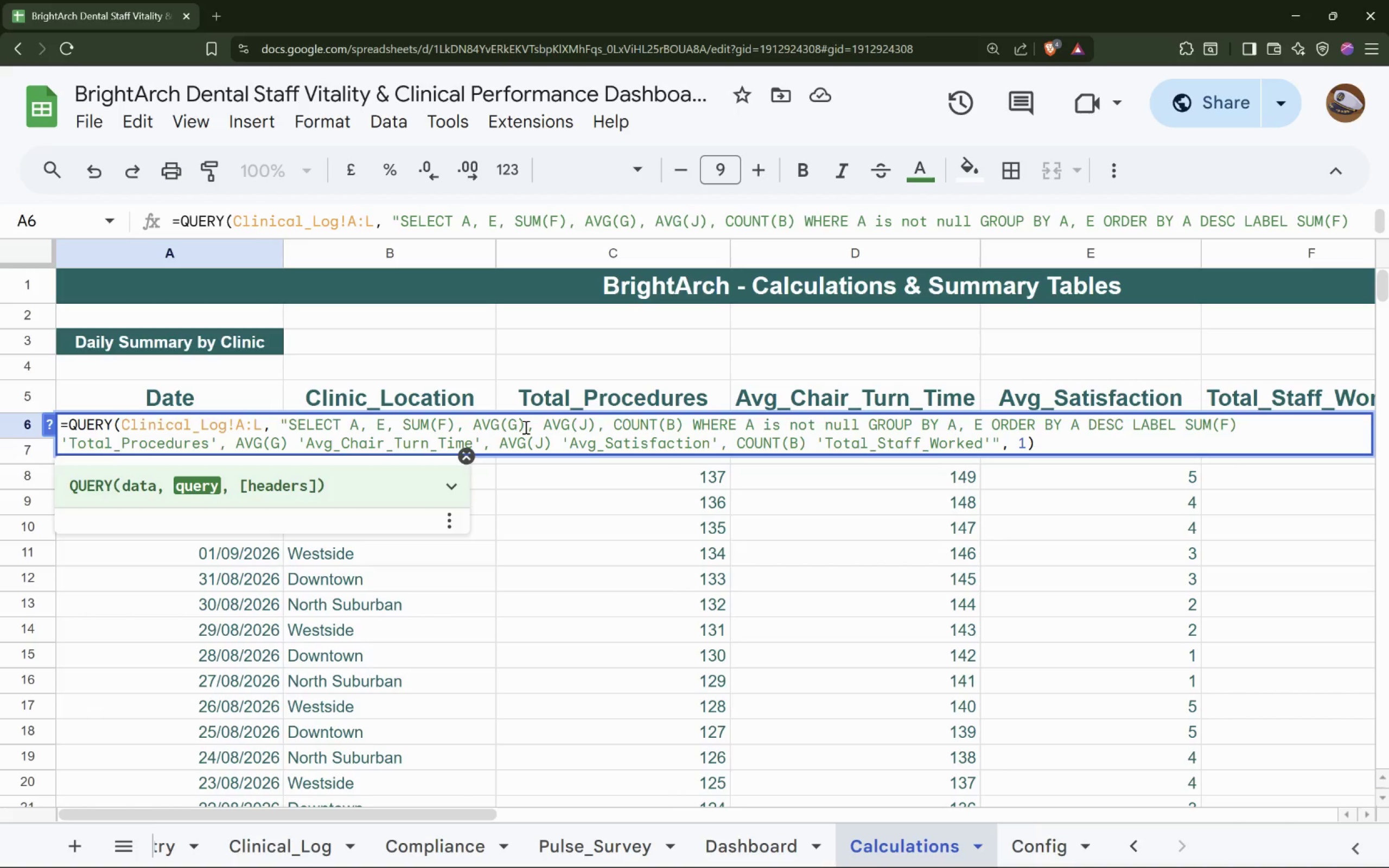 
left_click_drag(start_coordinate=[120, 427], to_coordinate=[250, 420])
 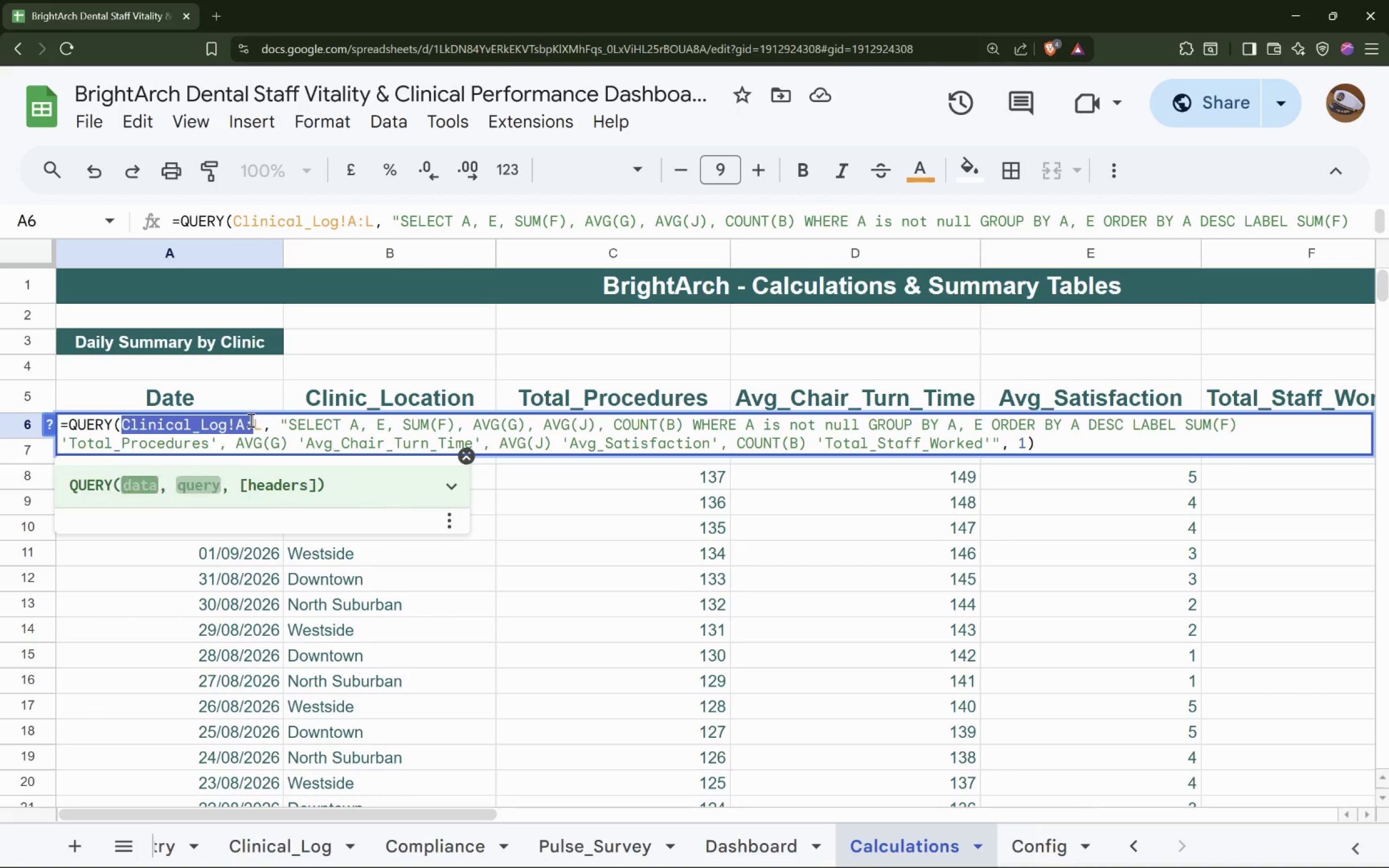 
left_click([250, 420])
 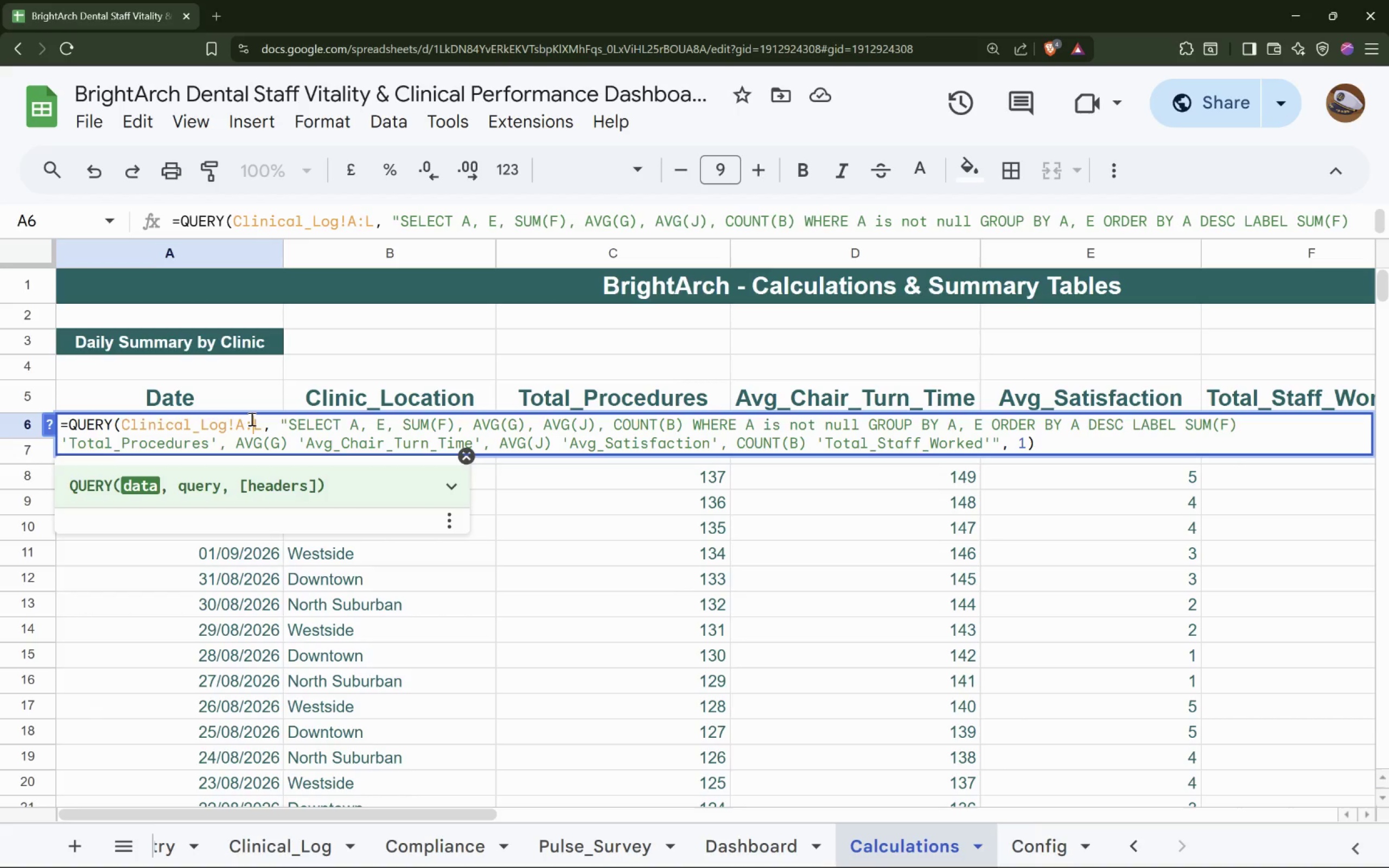 
wait(17.02)
 